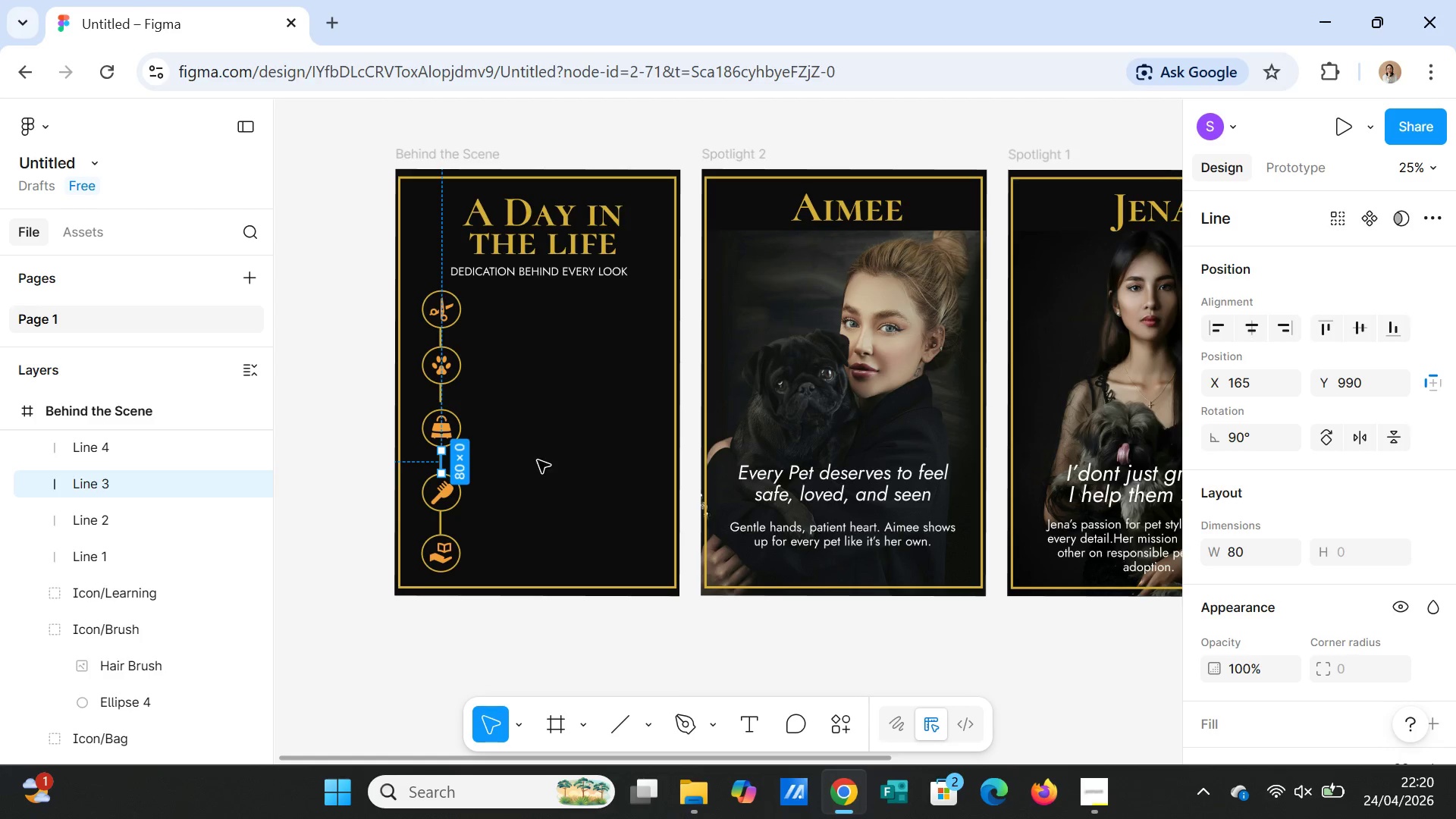 
left_click([538, 460])
 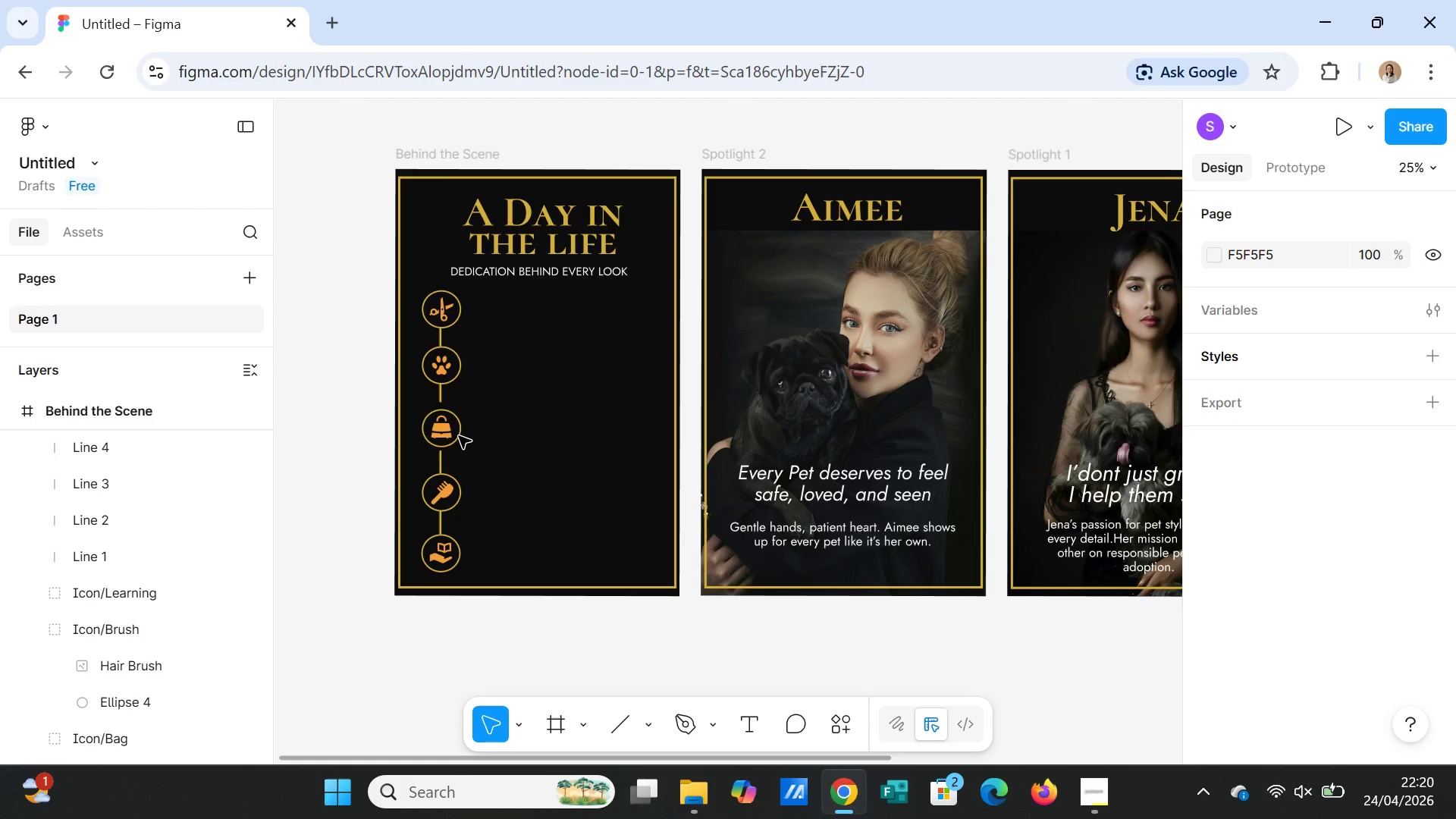 
left_click([450, 423])
 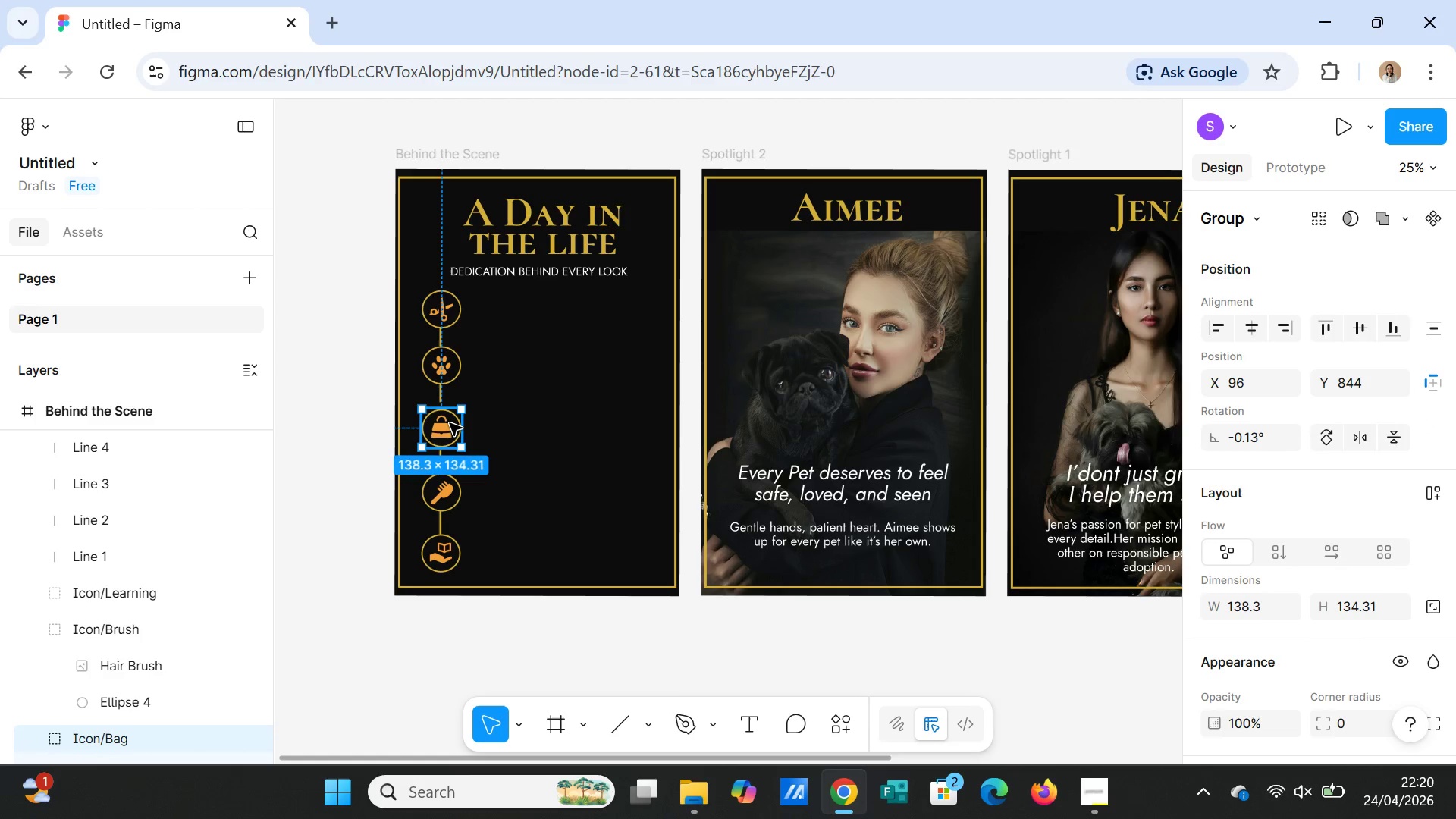 
left_click_drag(start_coordinate=[450, 423], to_coordinate=[450, 430])
 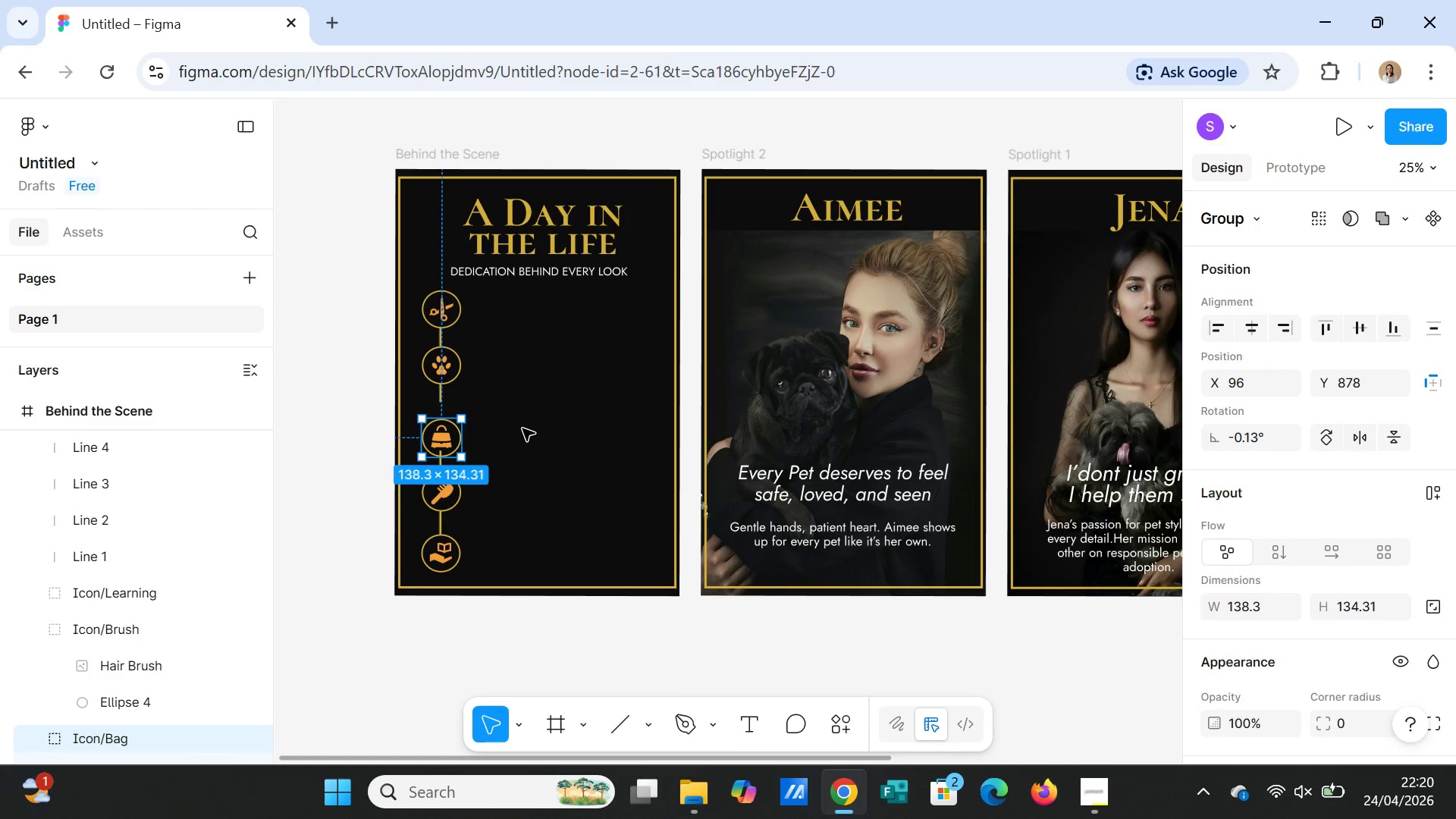 
left_click([522, 428])
 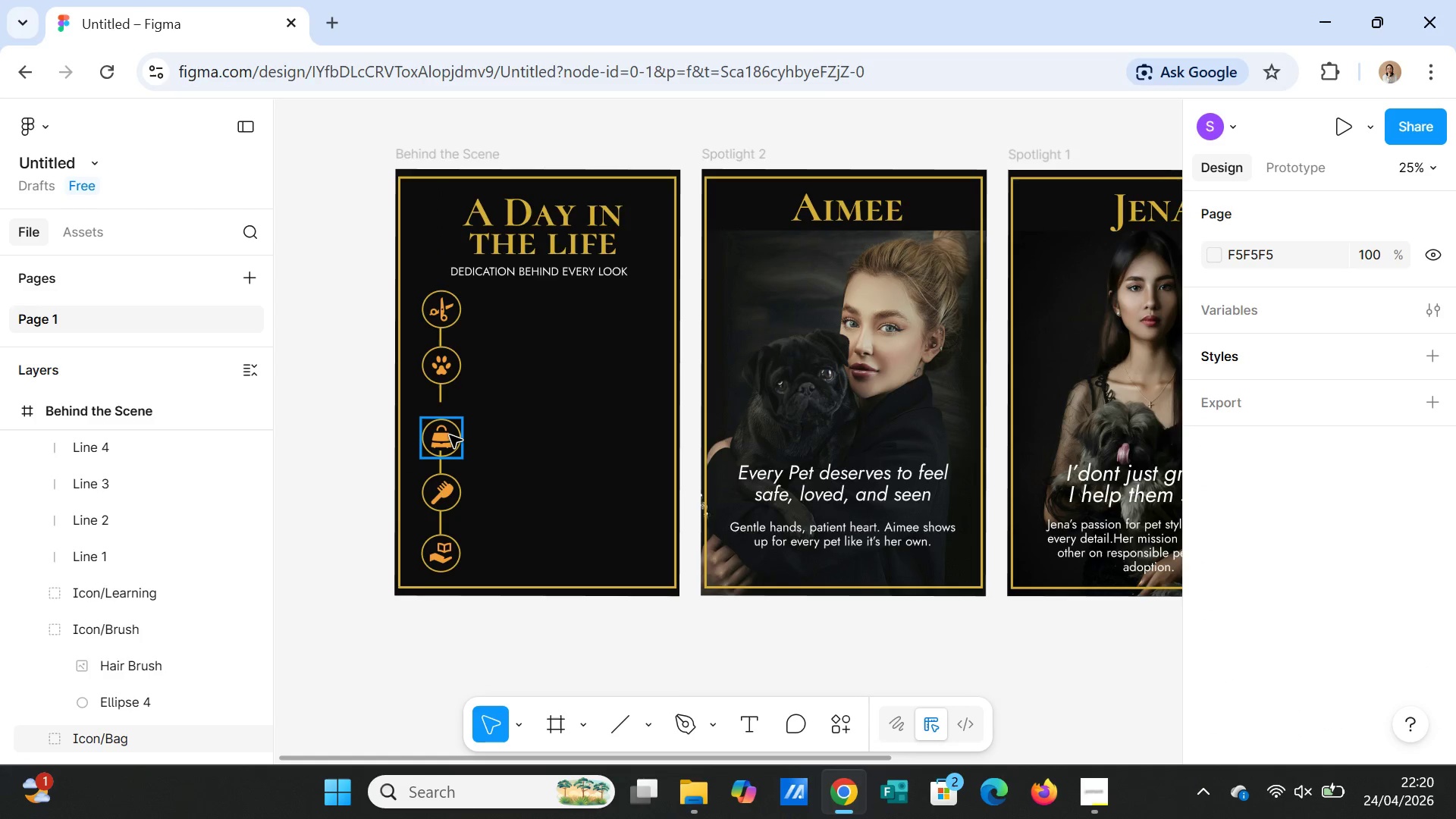 
left_click_drag(start_coordinate=[450, 435], to_coordinate=[450, 427])
 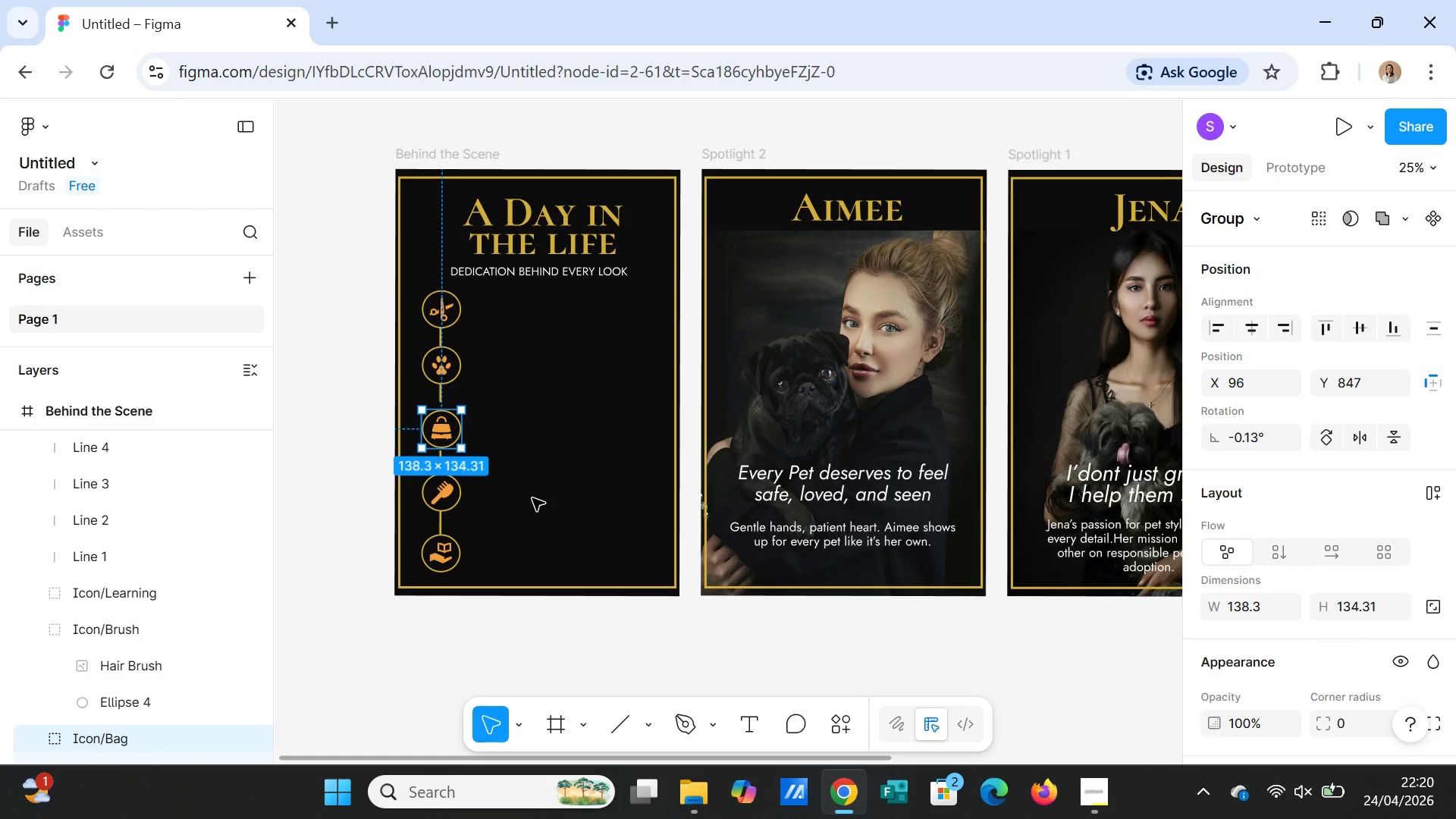 
left_click([532, 498])
 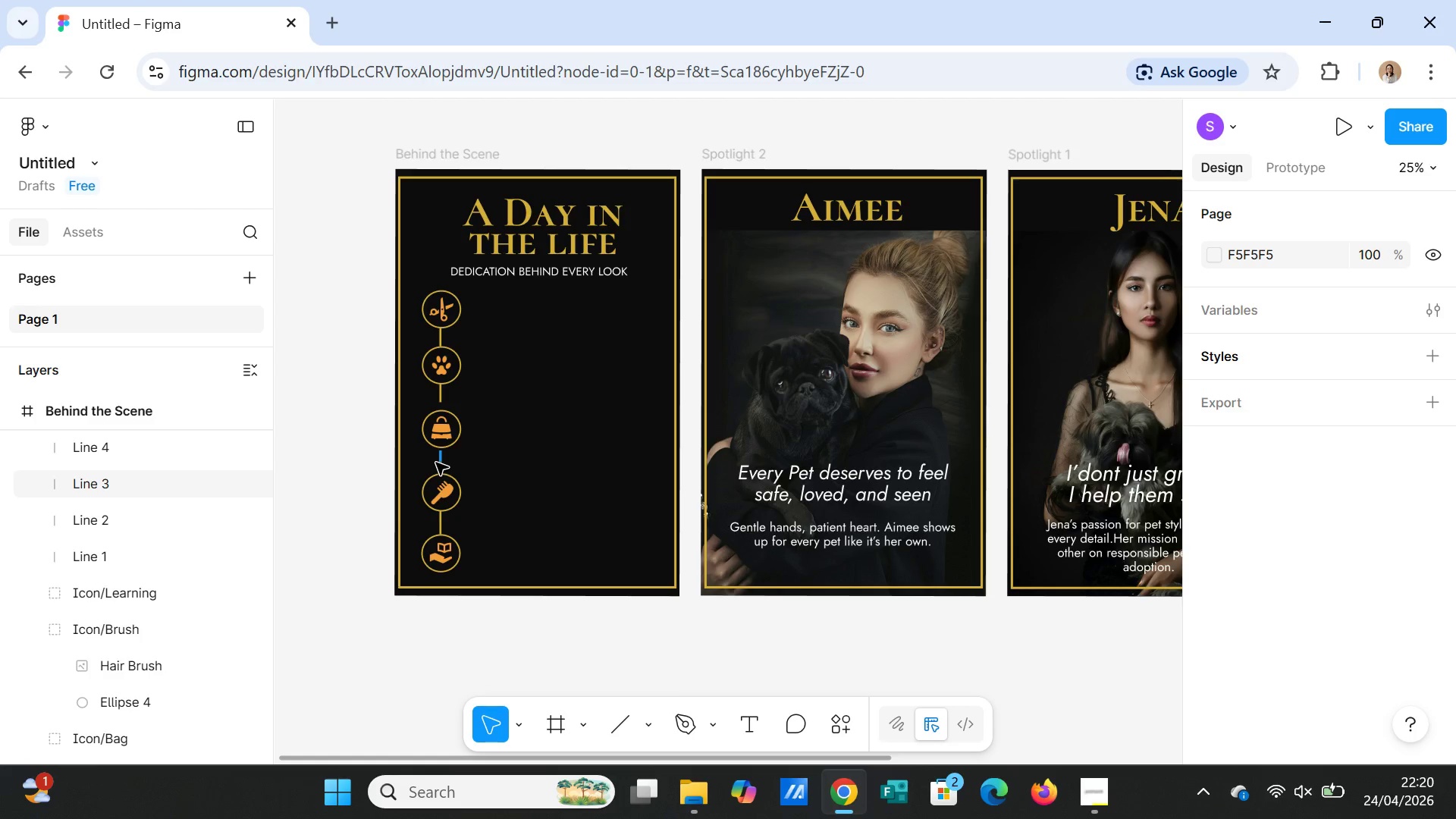 
left_click([441, 466])
 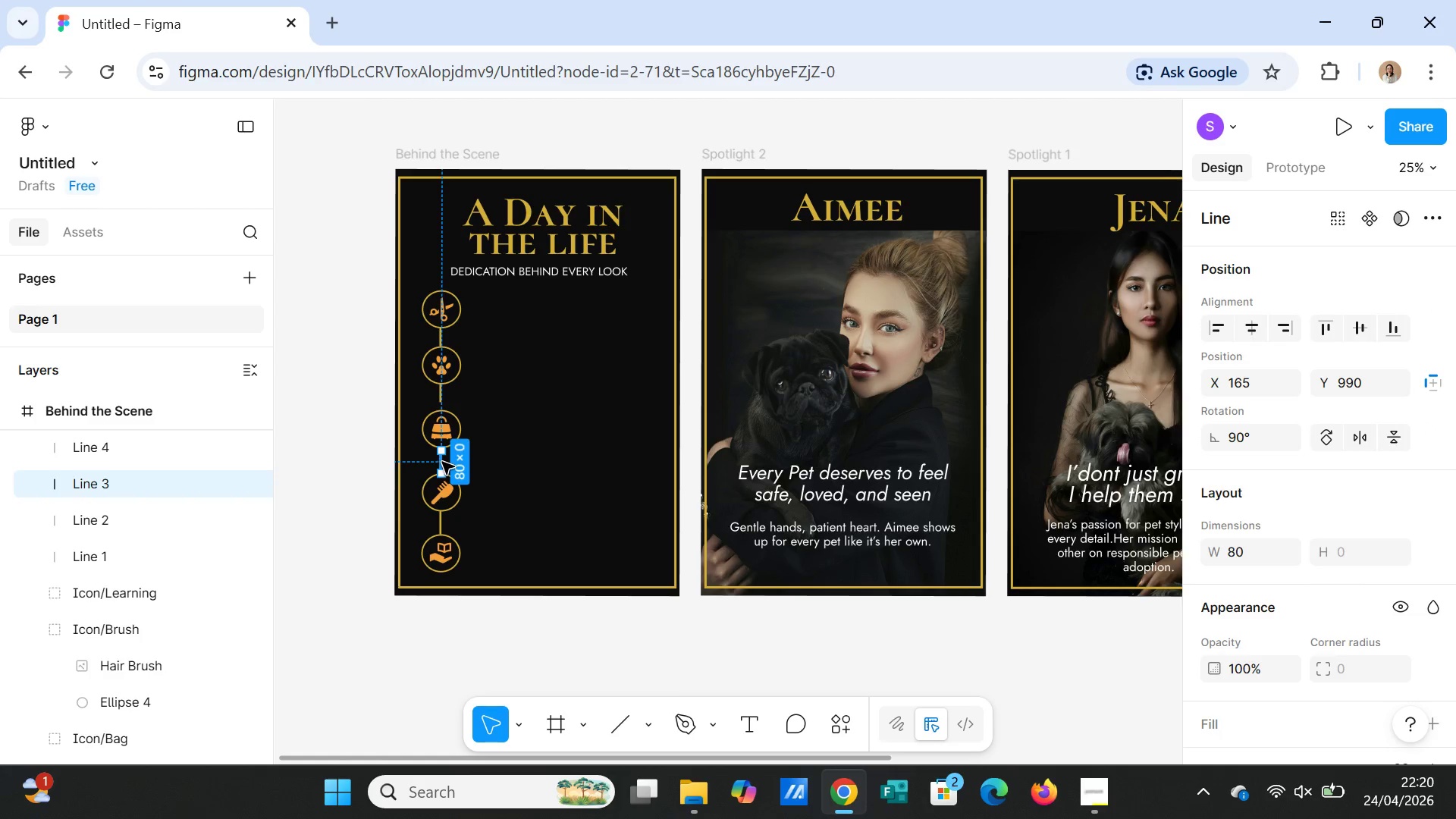 
left_click_drag(start_coordinate=[442, 462], to_coordinate=[446, 460])
 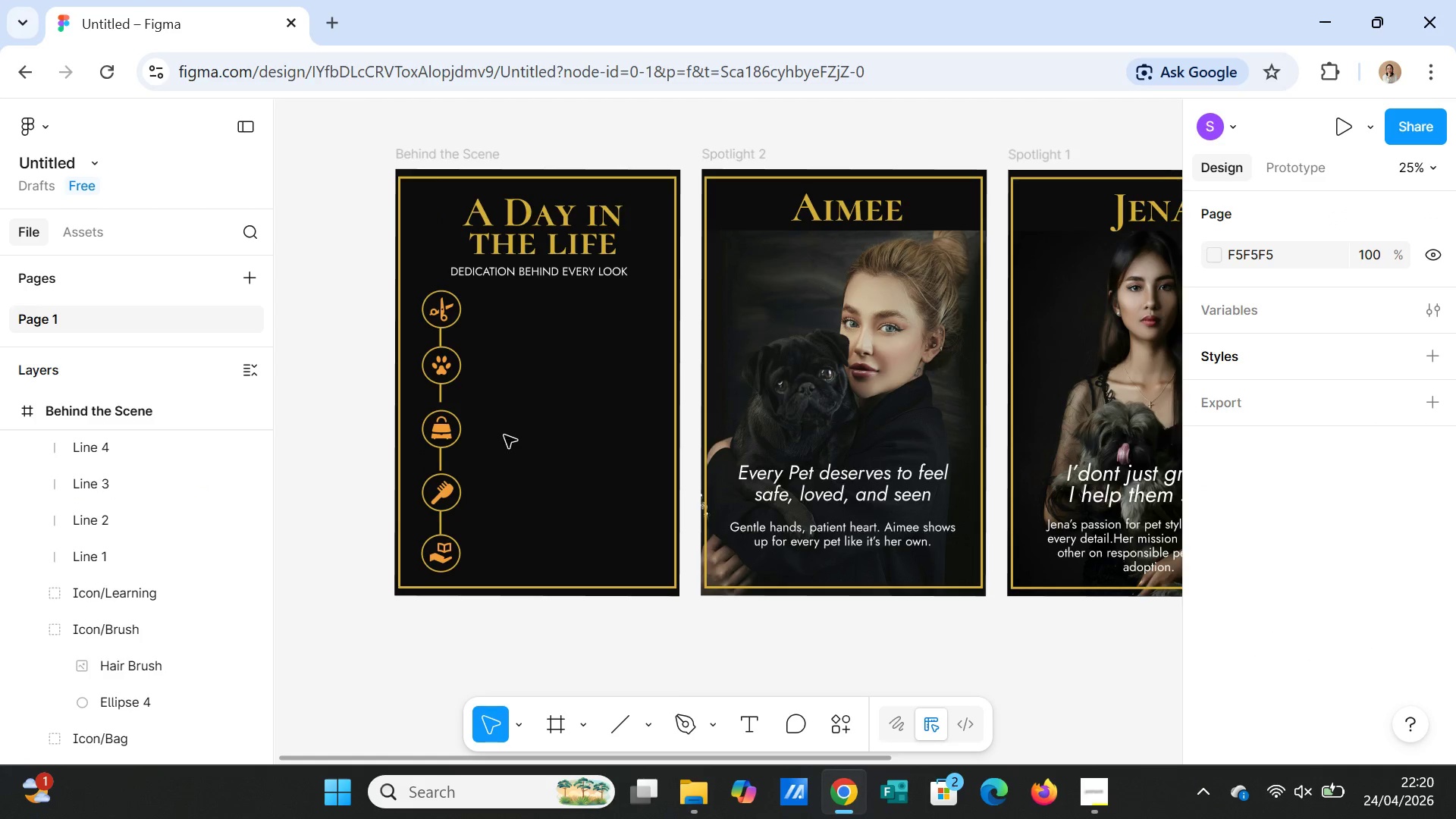 
left_click([441, 391])
 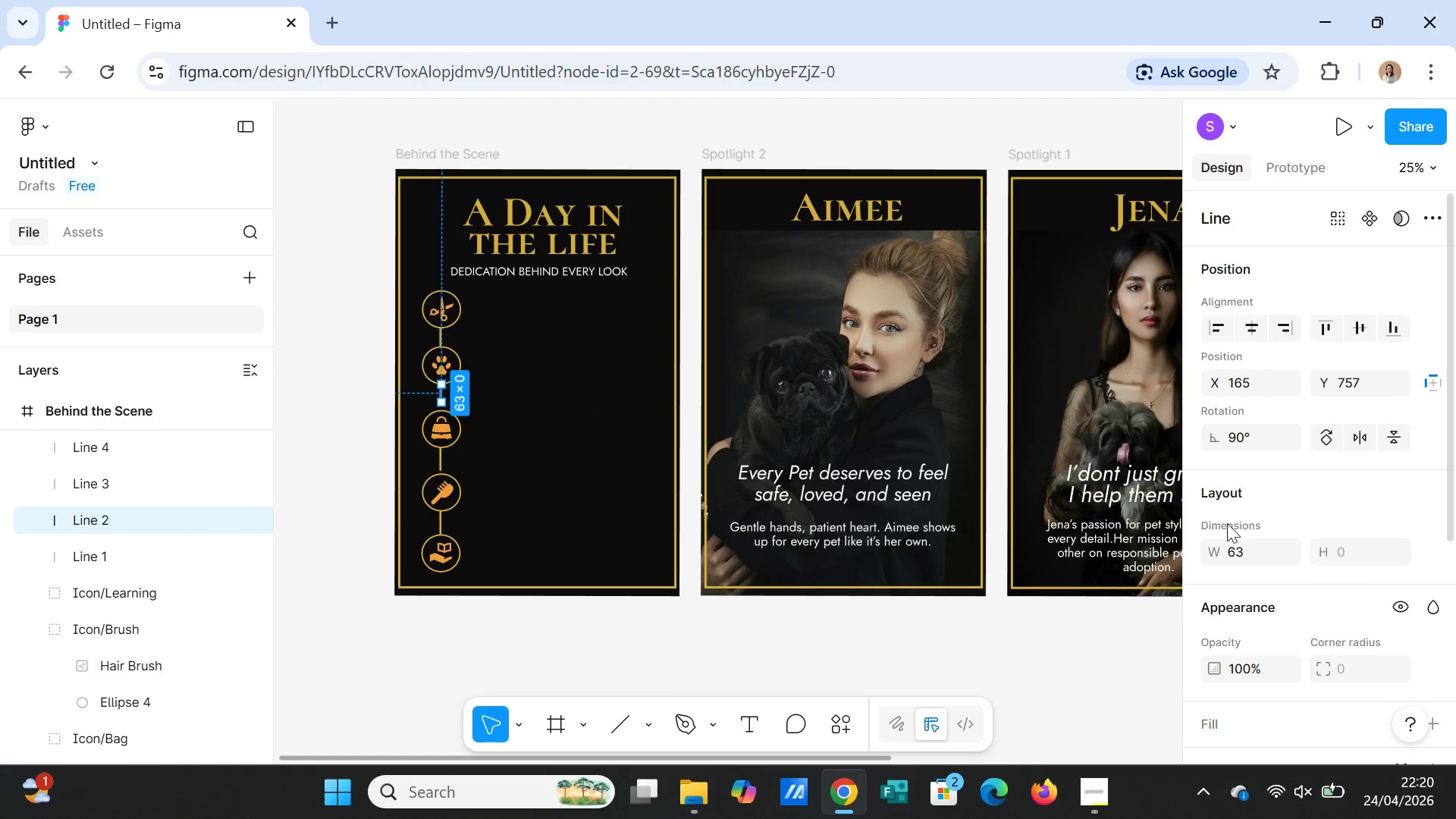 
left_click([1239, 552])
 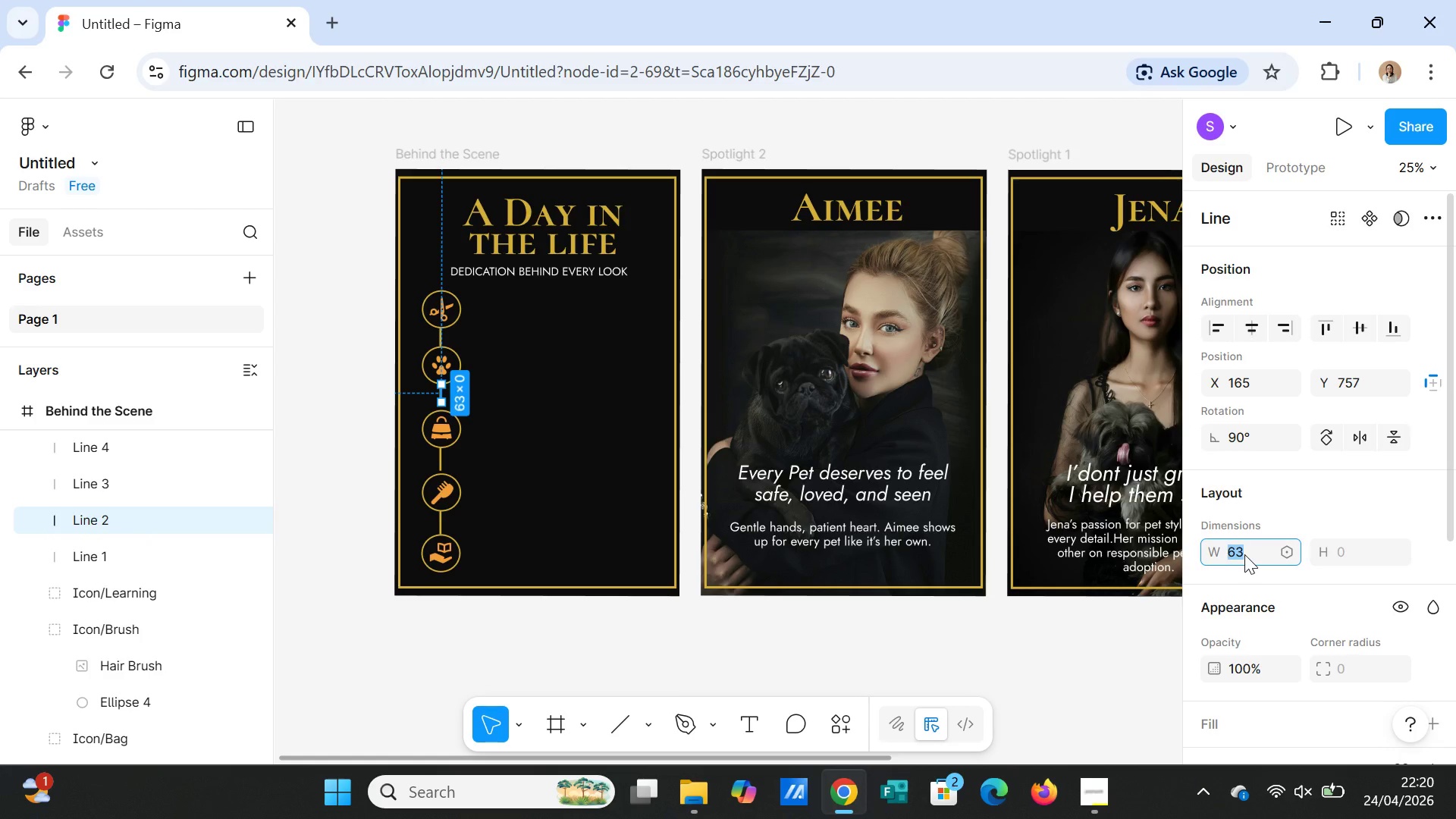 
type(80)
 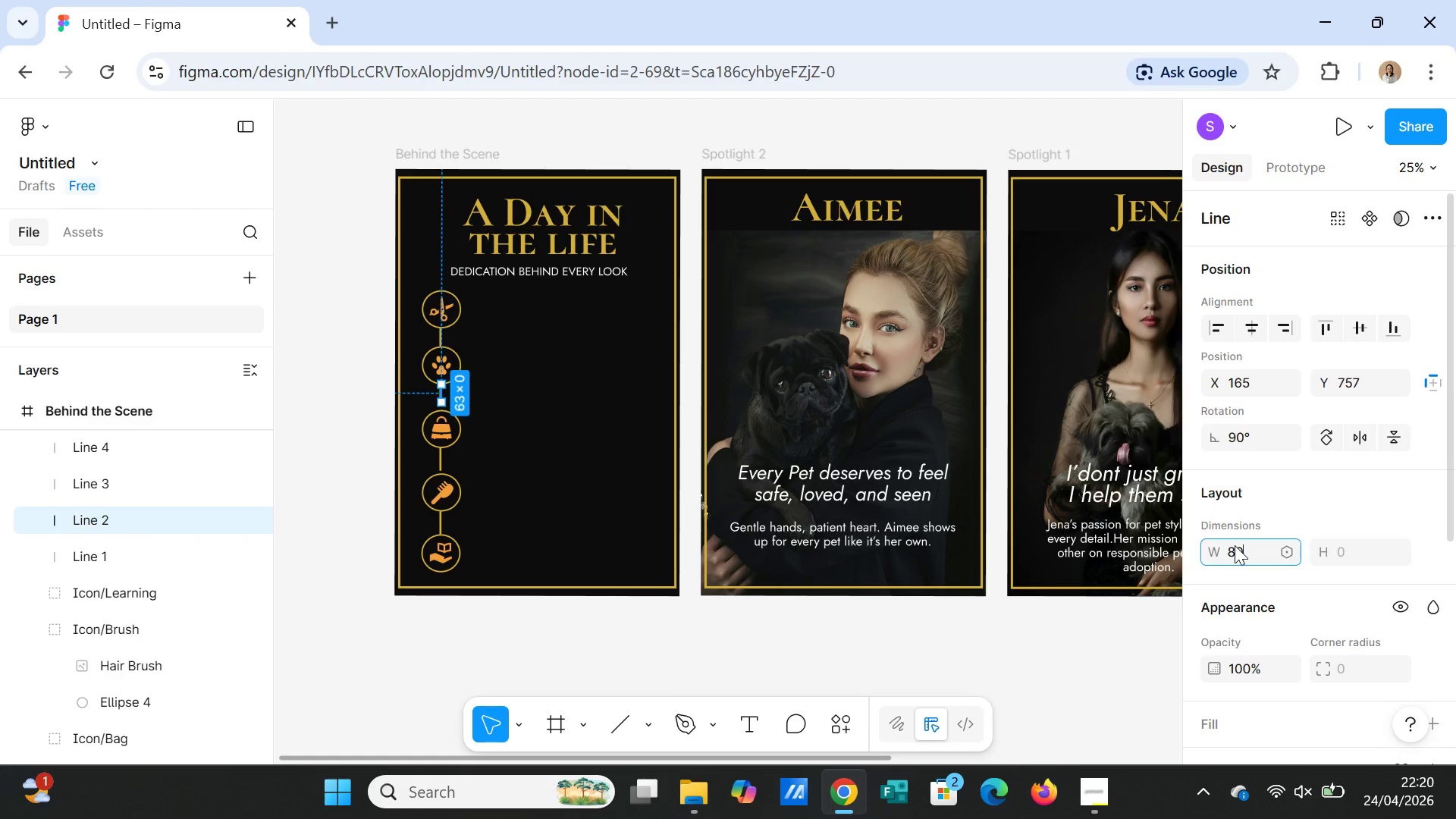 
key(Enter)
 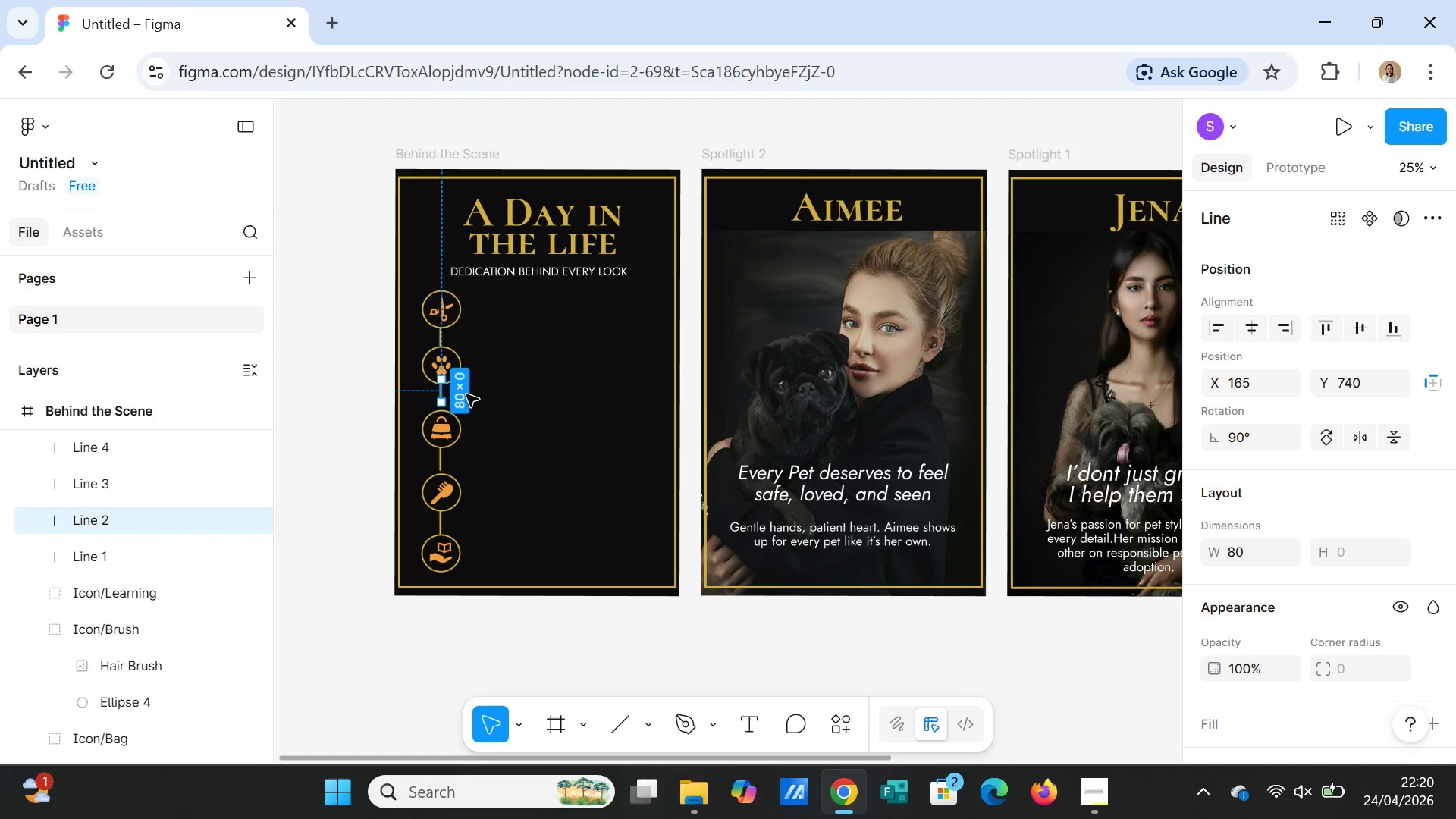 
left_click_drag(start_coordinate=[445, 364], to_coordinate=[444, 356])
 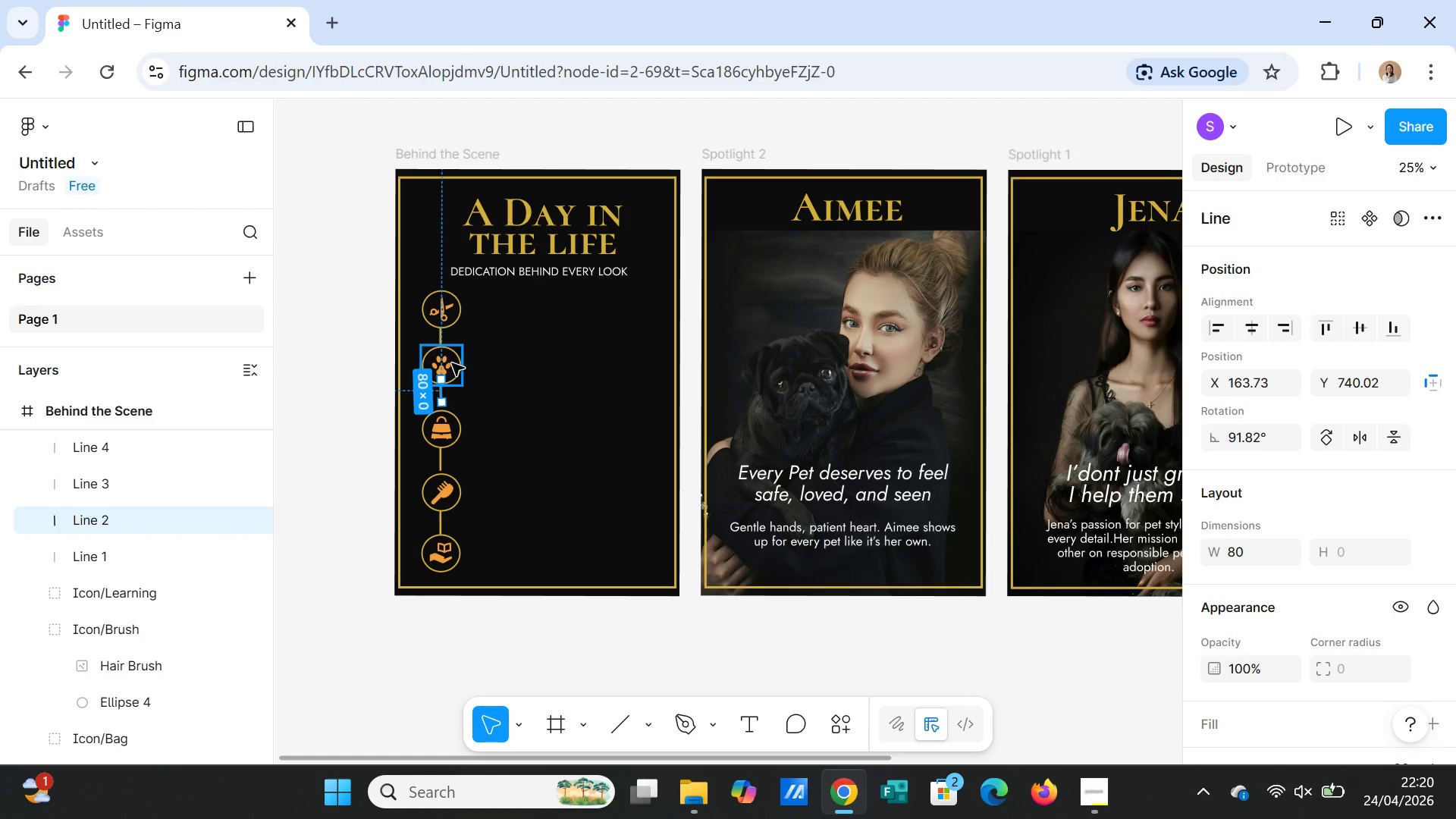 
left_click_drag(start_coordinate=[453, 363], to_coordinate=[471, 343])
 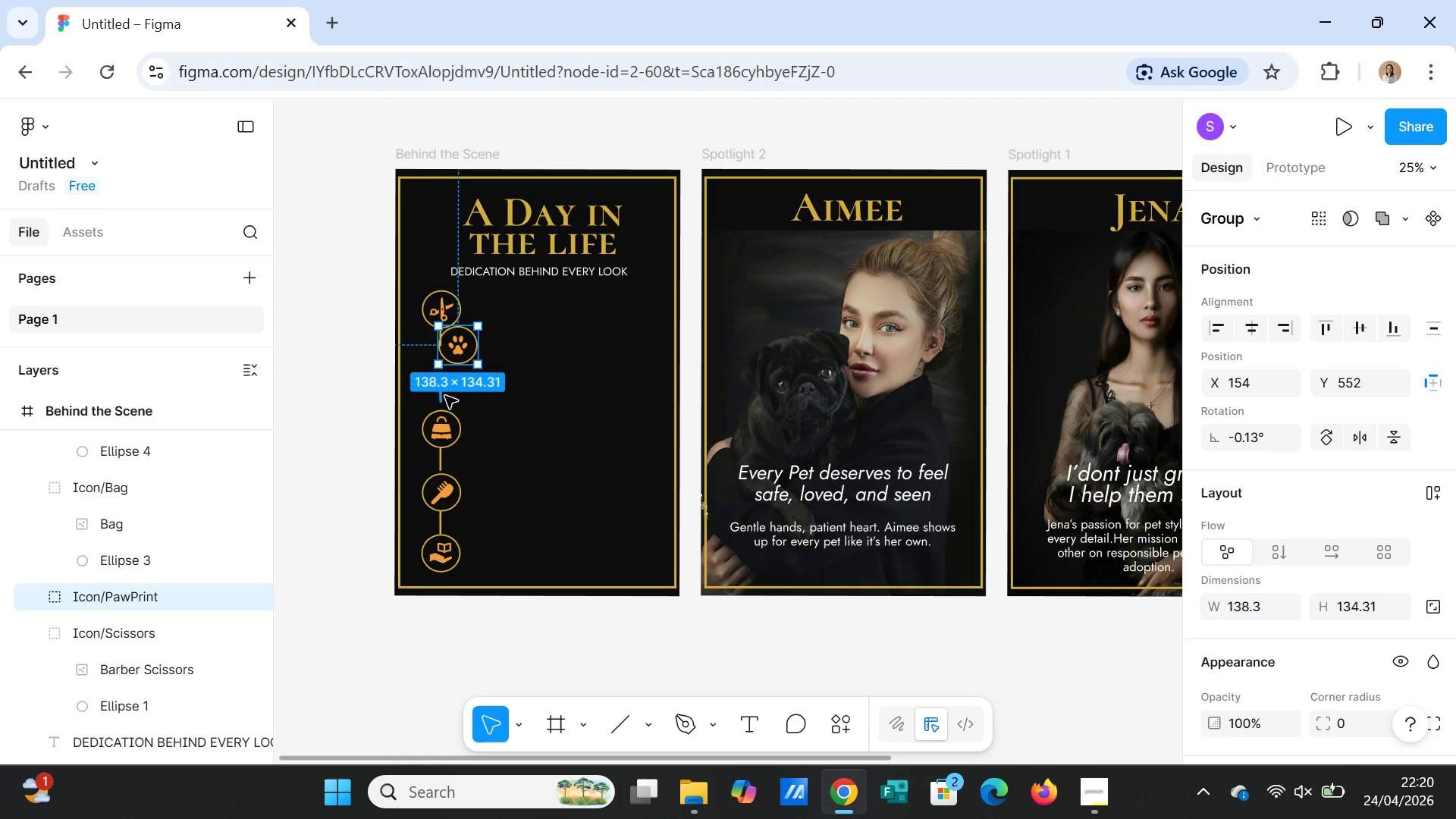 
left_click([441, 396])
 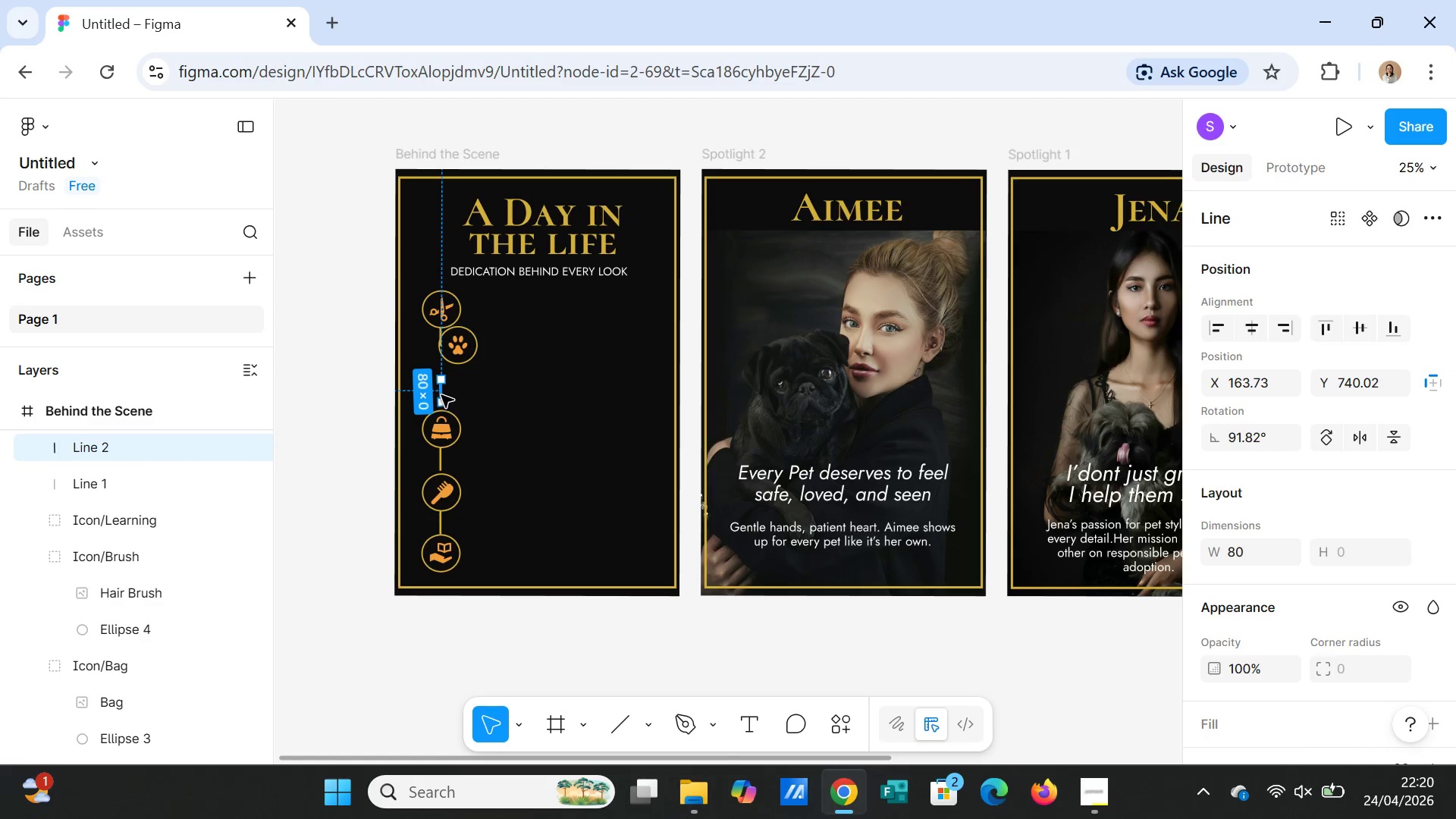 
left_click_drag(start_coordinate=[441, 395], to_coordinate=[443, 402])
 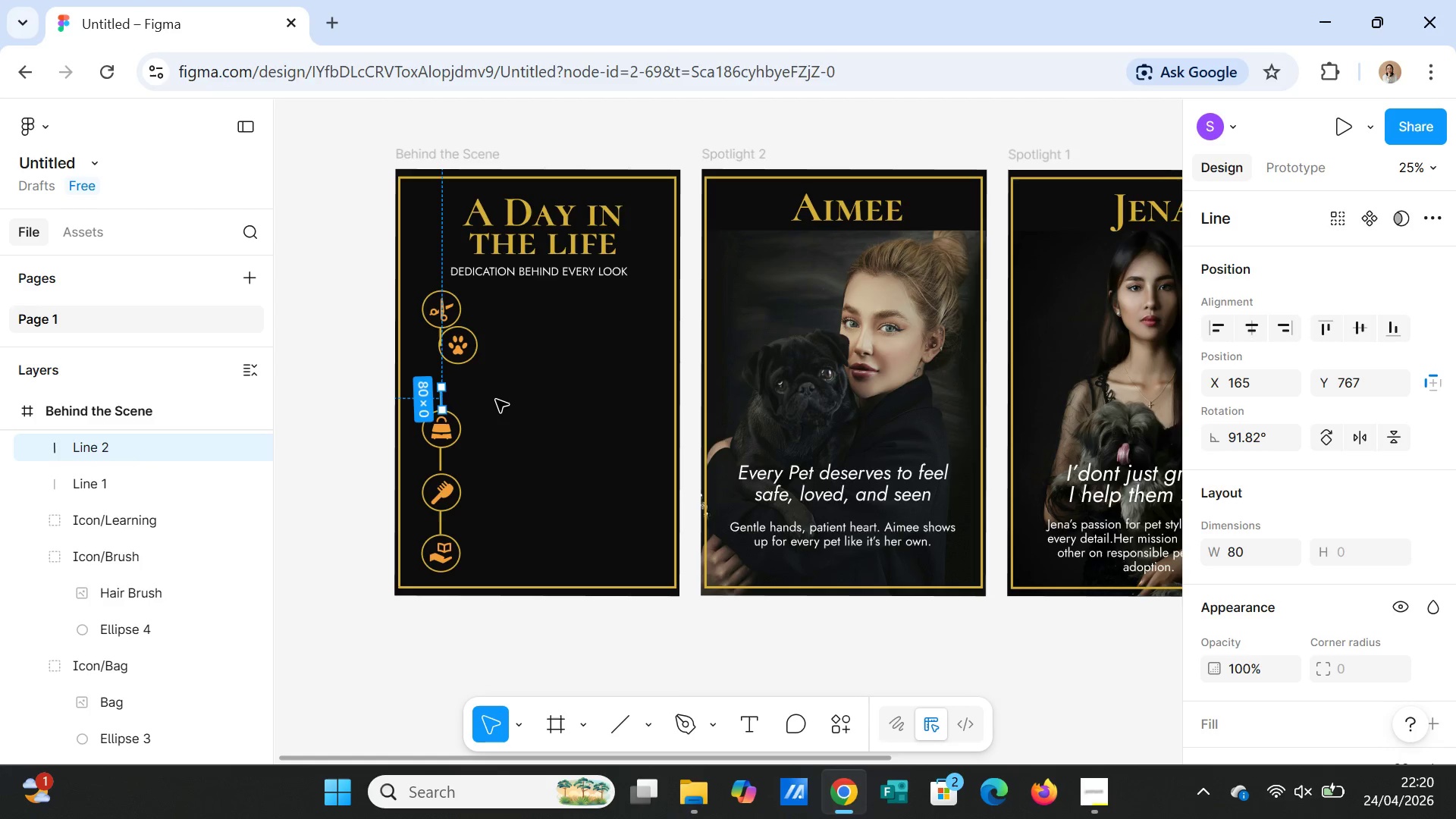 
left_click([496, 400])
 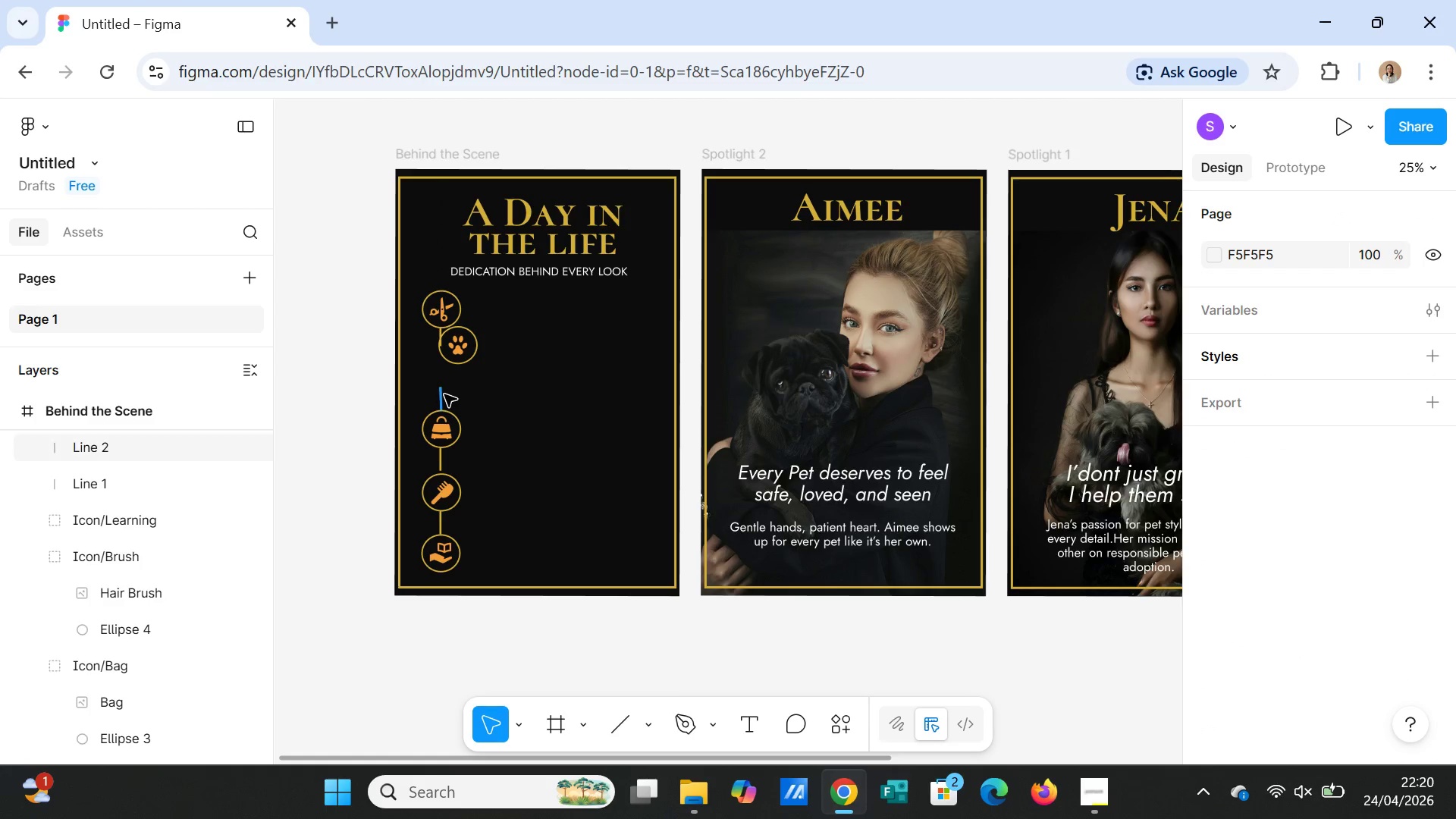 
left_click([442, 394])
 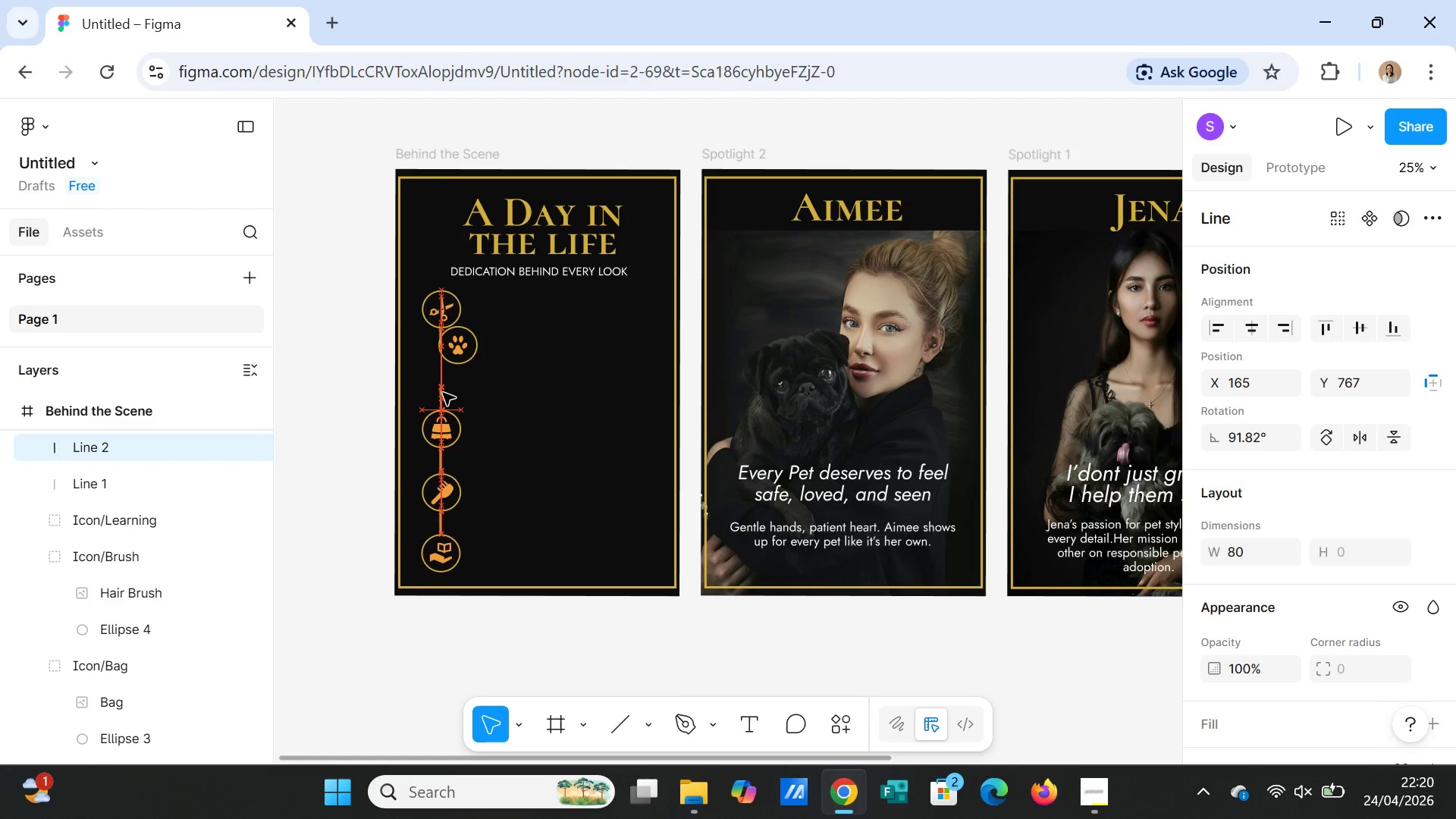 
left_click([460, 344])
 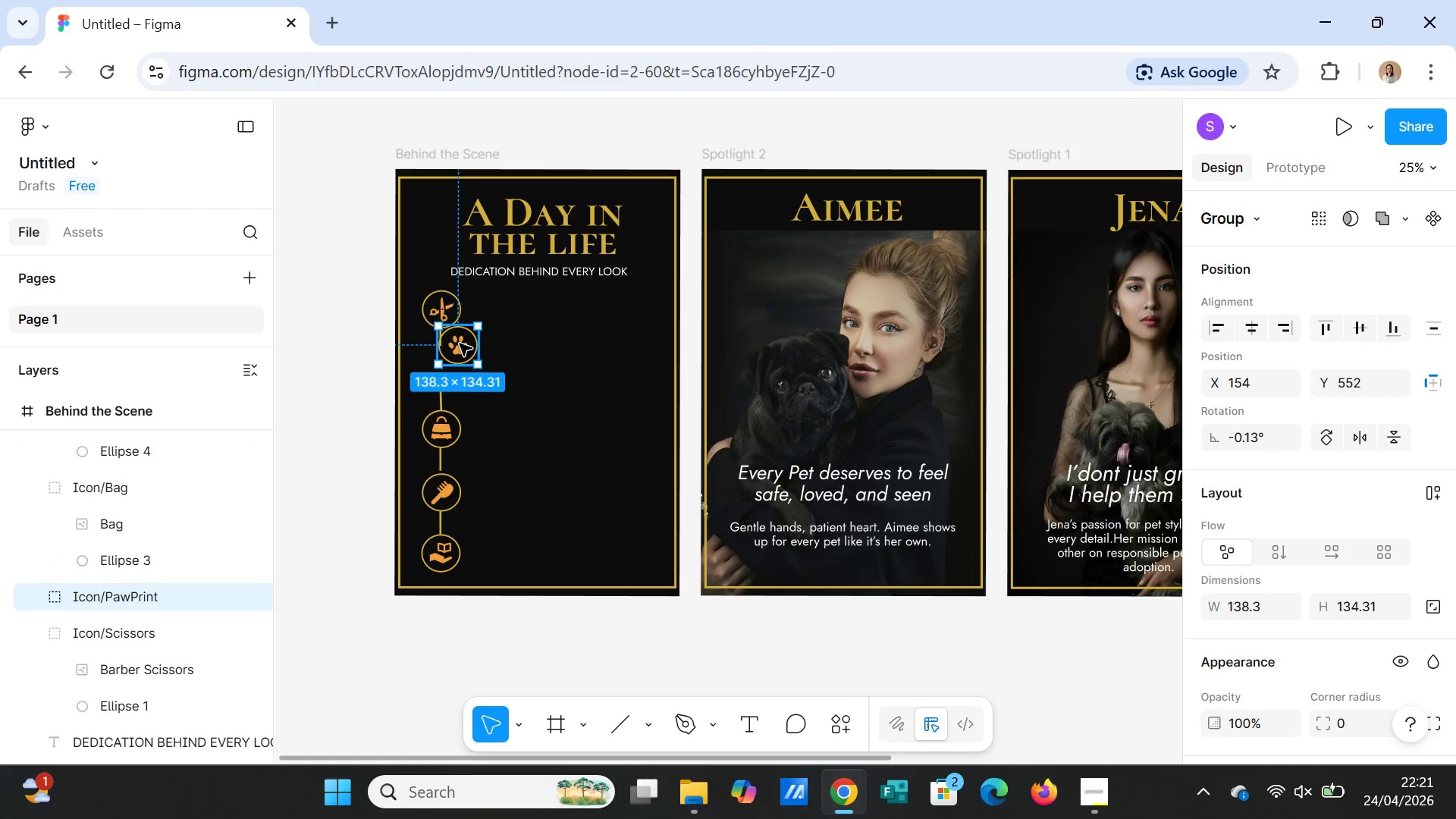 
left_click_drag(start_coordinate=[460, 344], to_coordinate=[444, 367])
 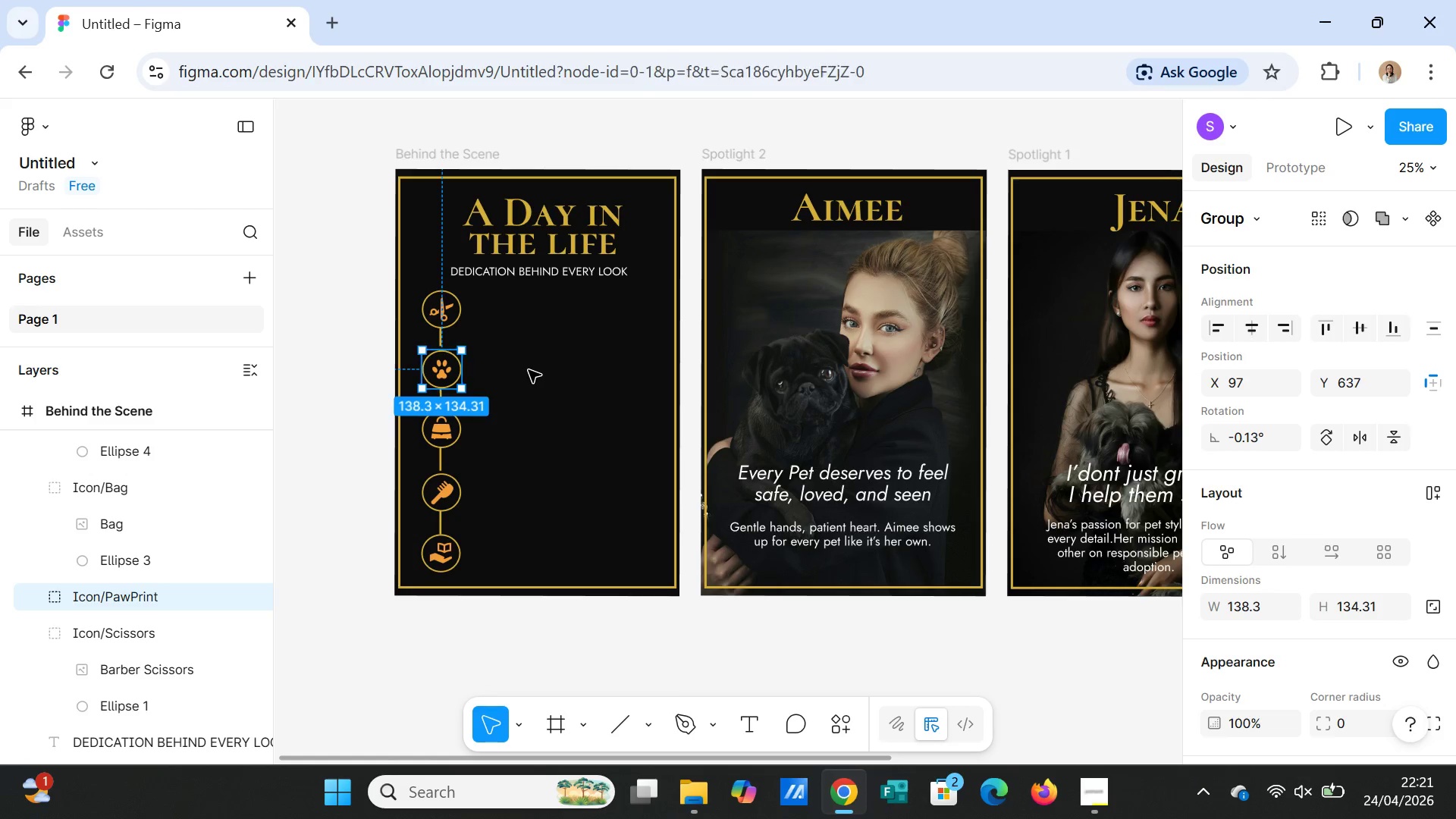 
left_click([529, 370])
 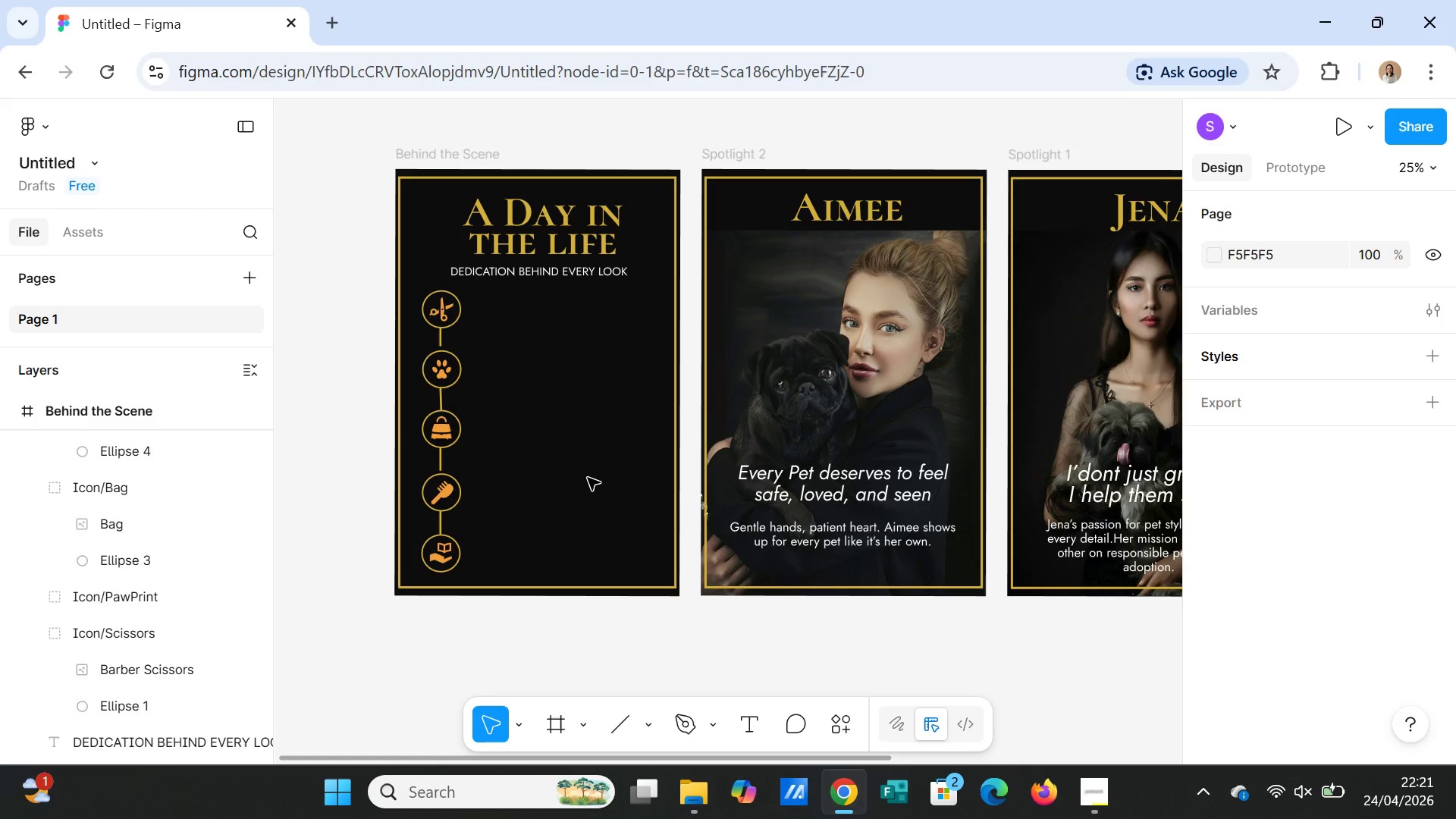 
left_click([441, 528])
 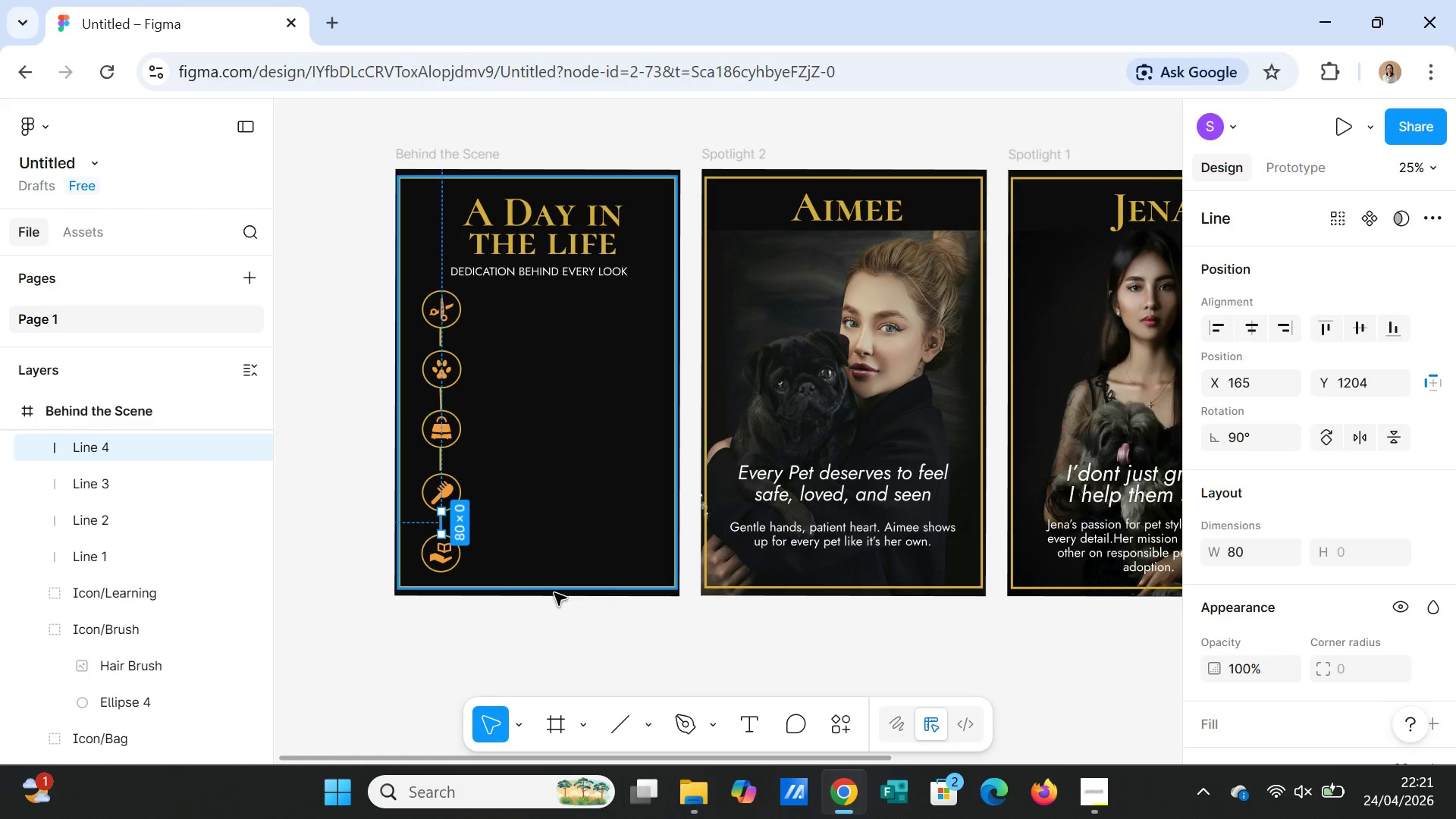 
left_click([594, 520])
 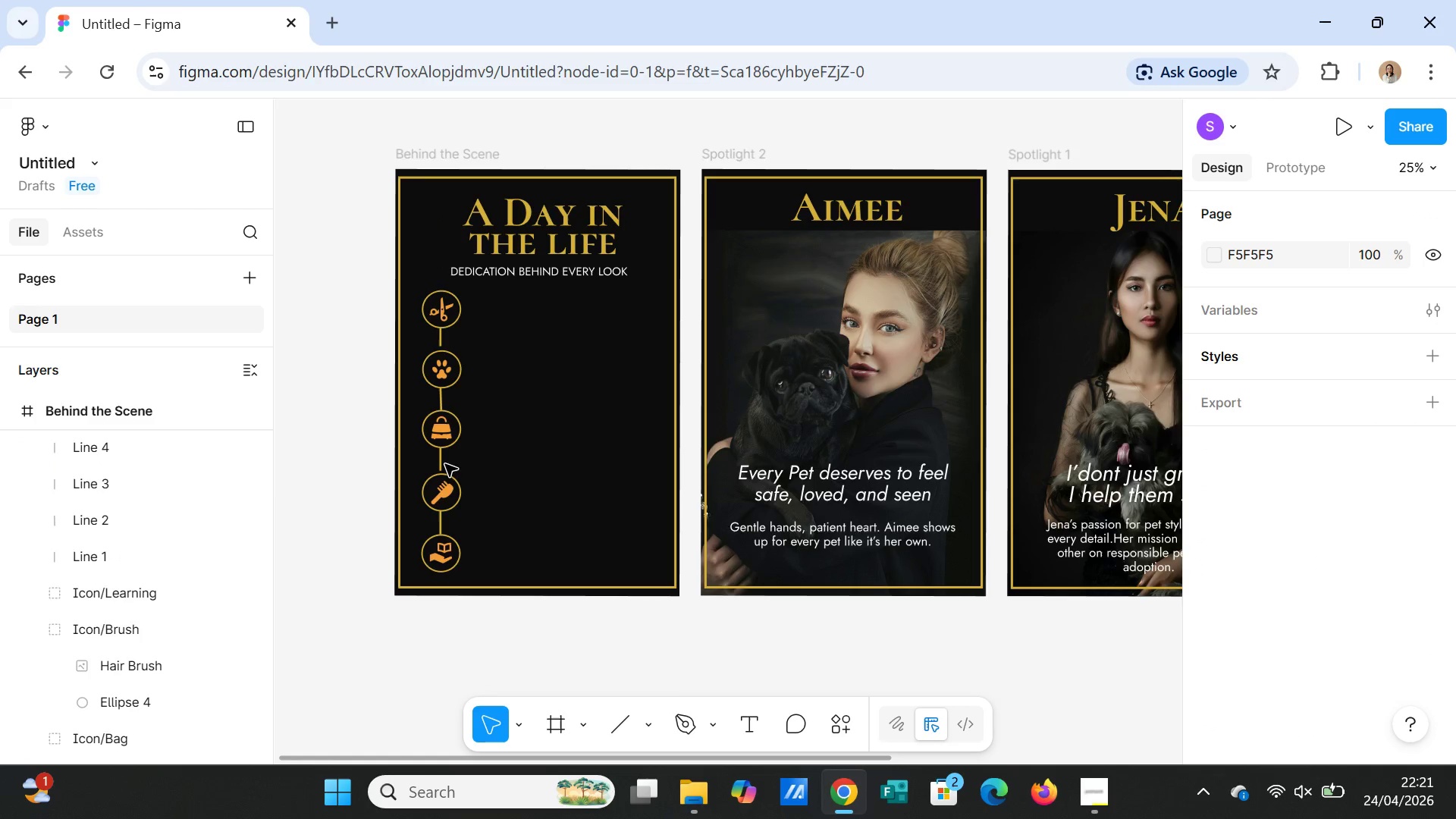 
left_click([441, 458])
 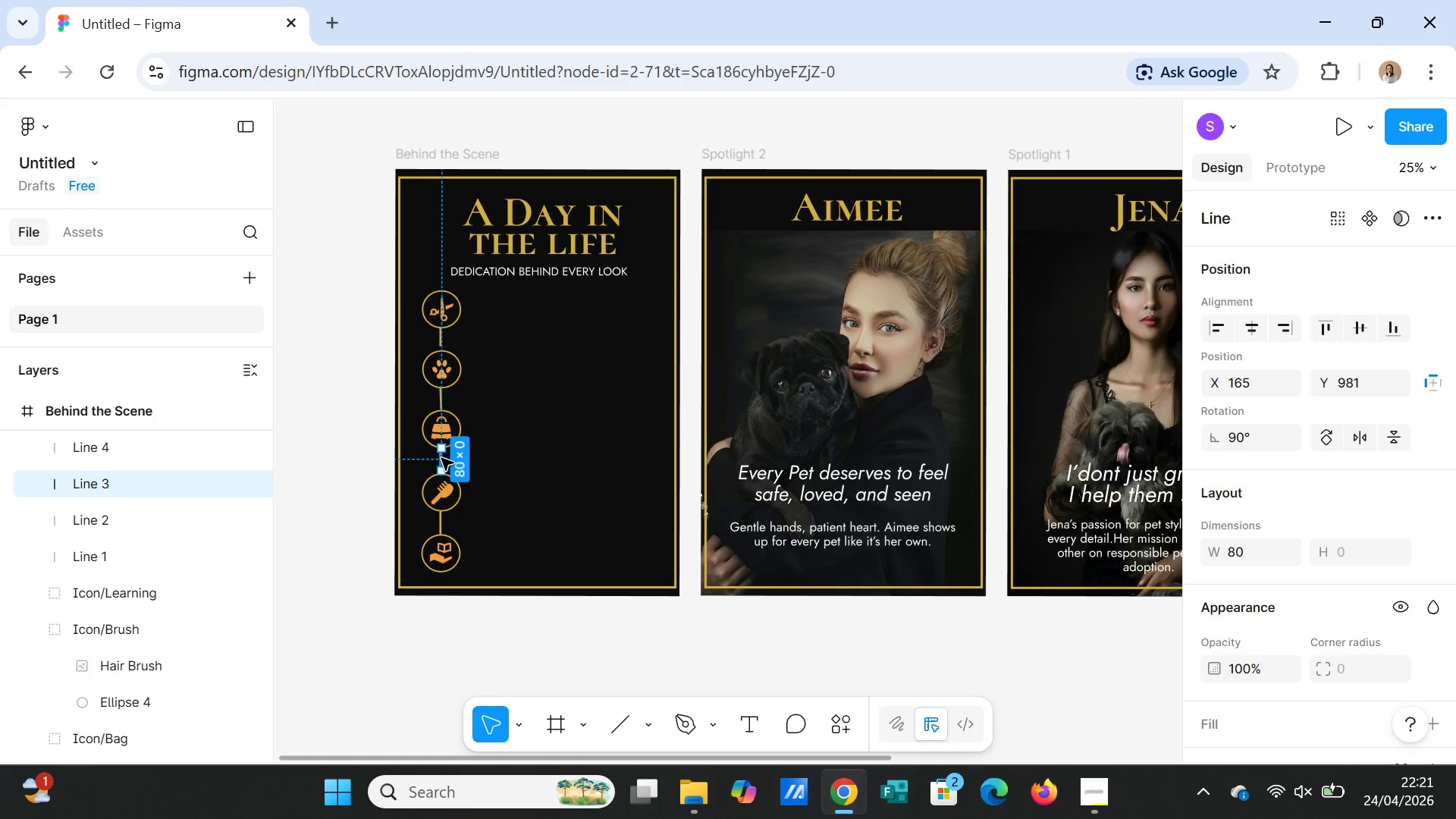 
left_click_drag(start_coordinate=[441, 458], to_coordinate=[441, 464])
 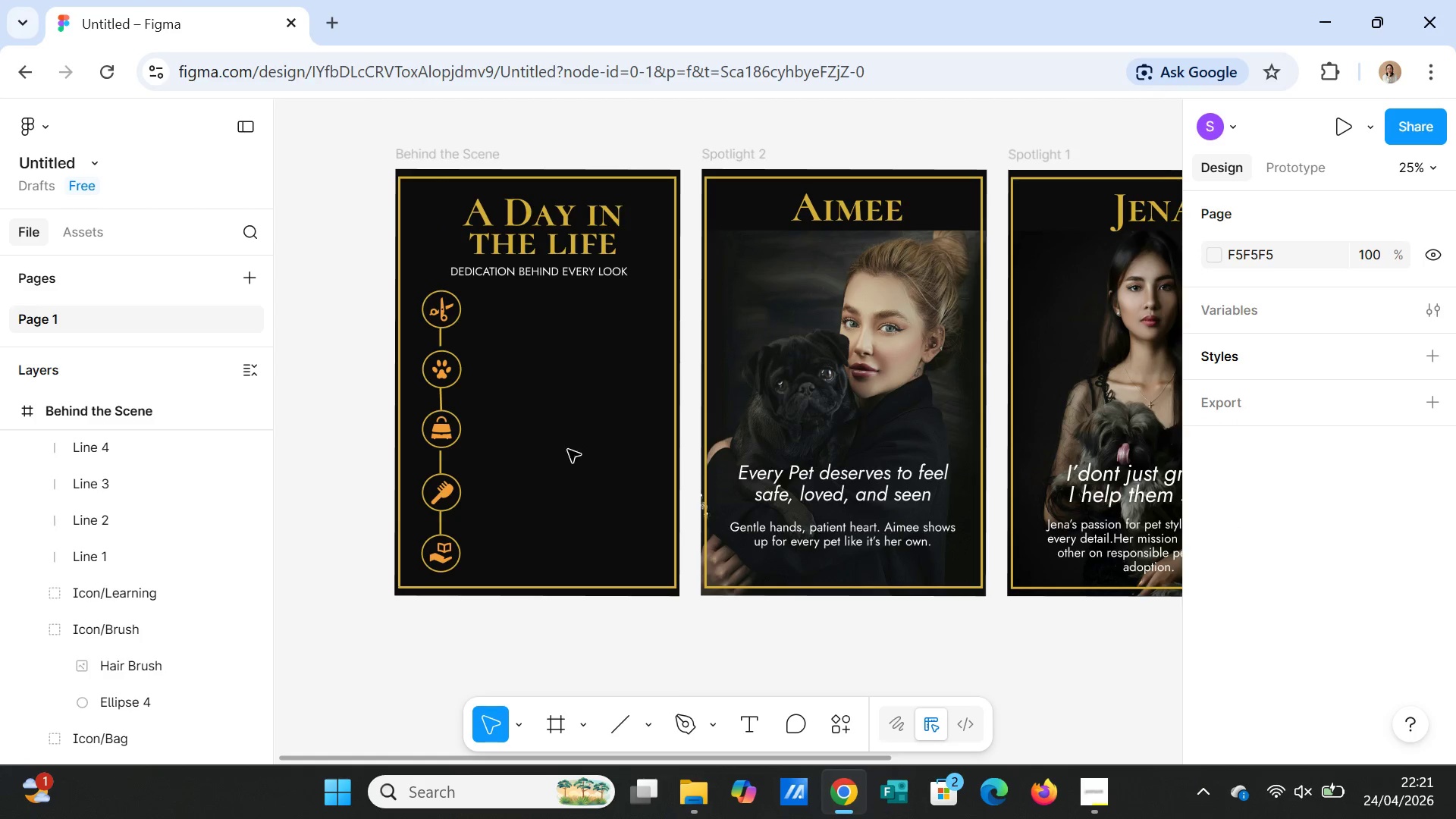 
left_click_drag(start_coordinate=[448, 436], to_coordinate=[447, 440])
 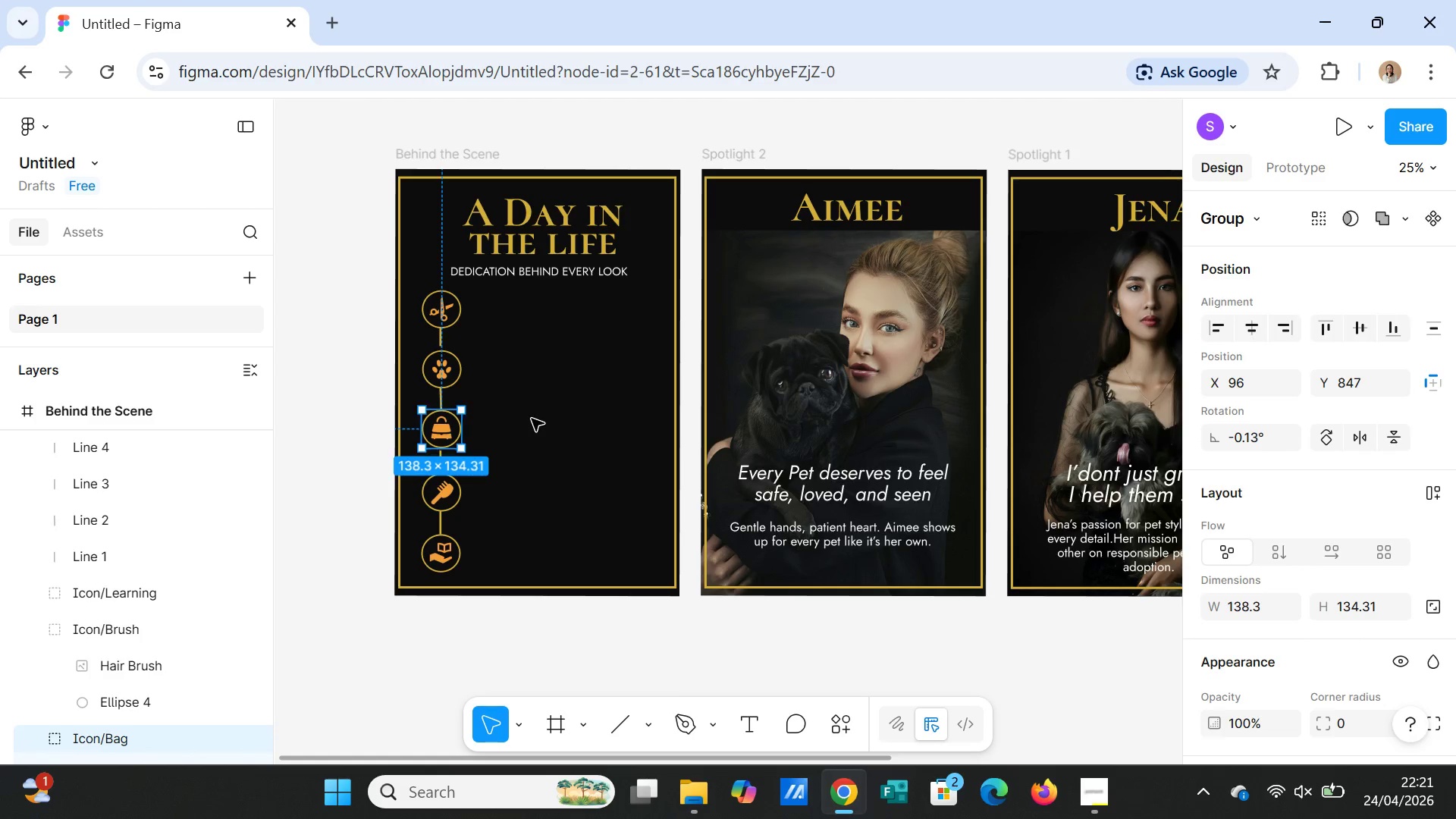 
left_click([532, 419])
 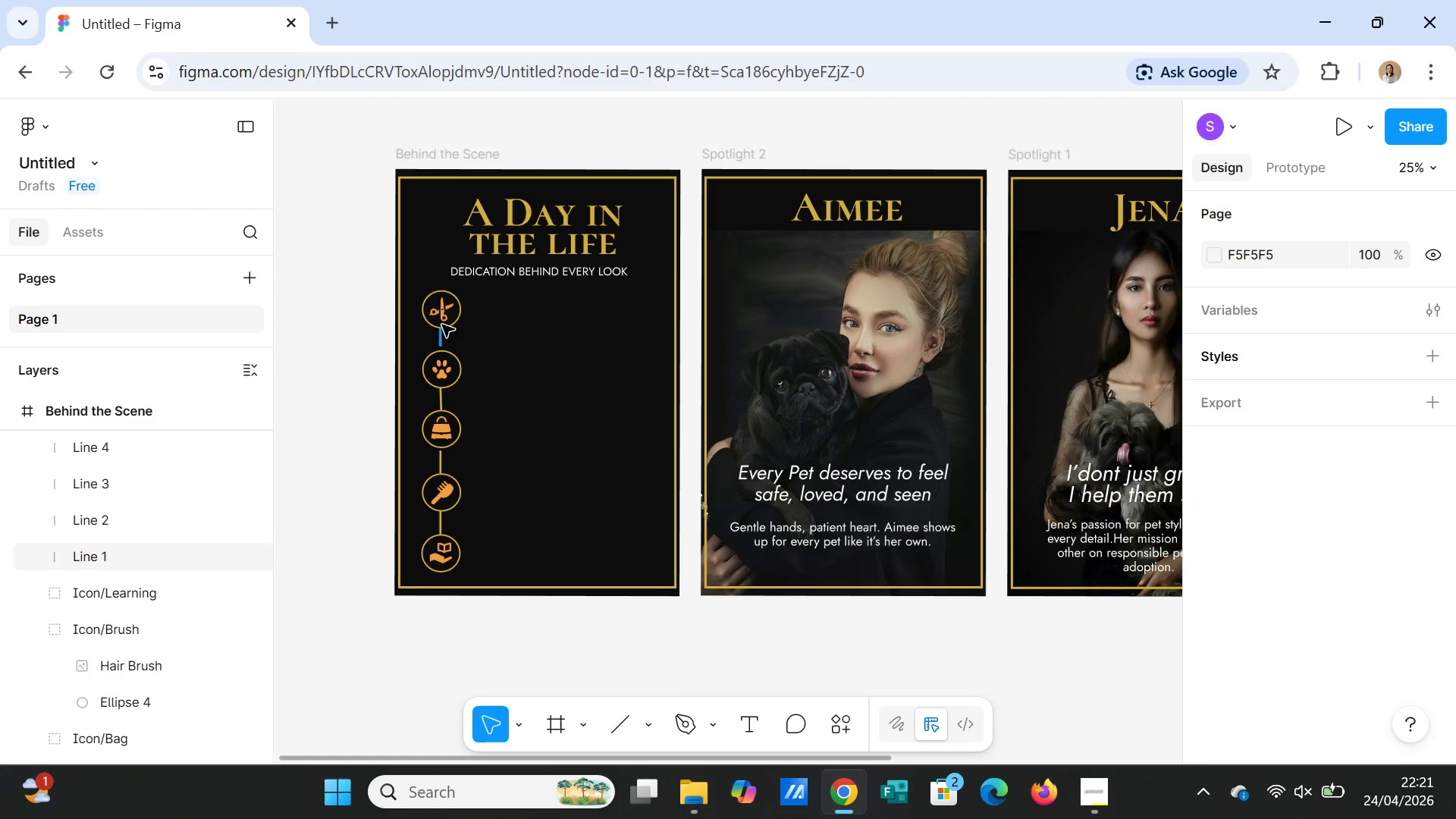 
left_click([442, 318])
 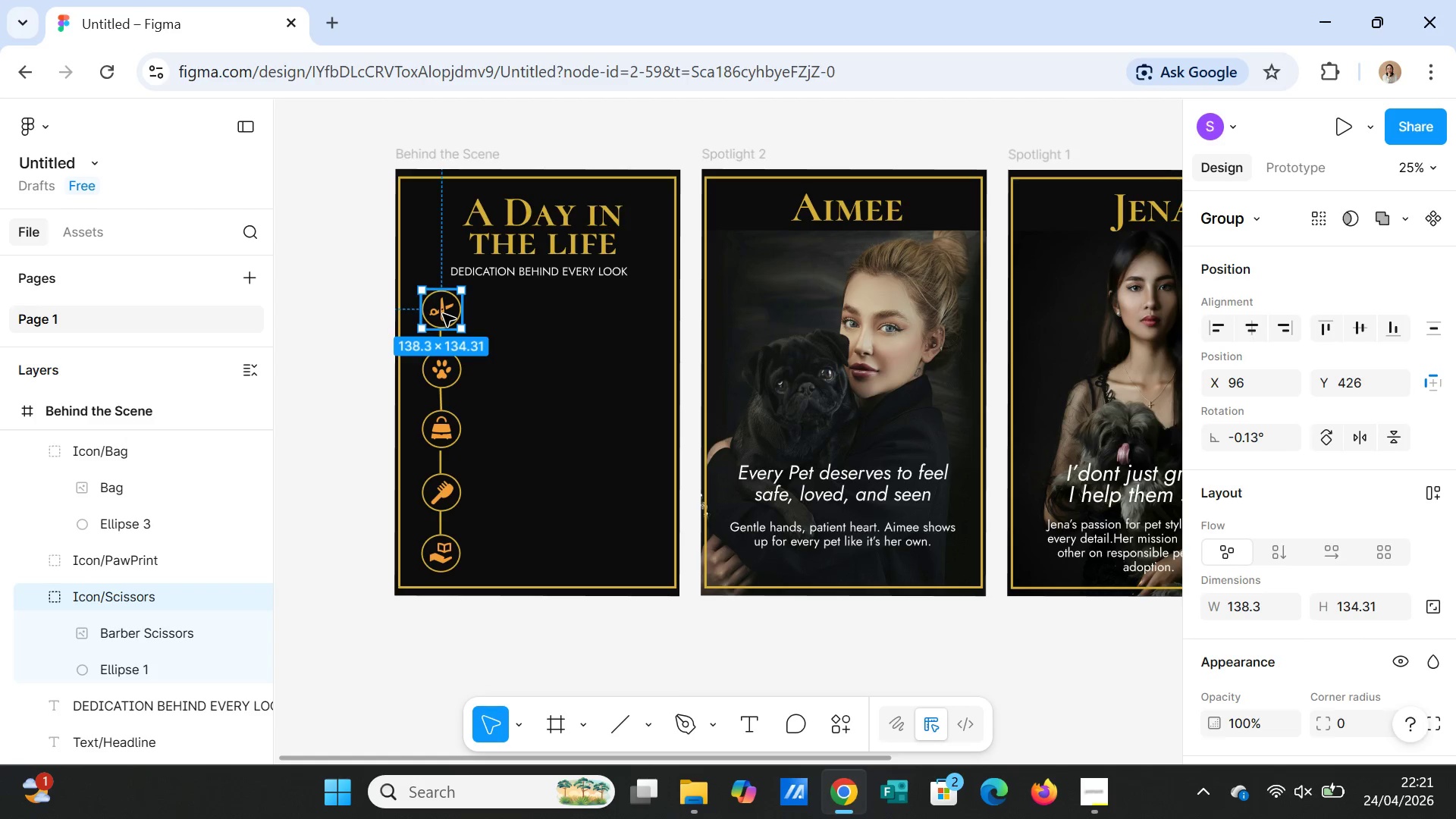 
left_click_drag(start_coordinate=[443, 314], to_coordinate=[444, 303])
 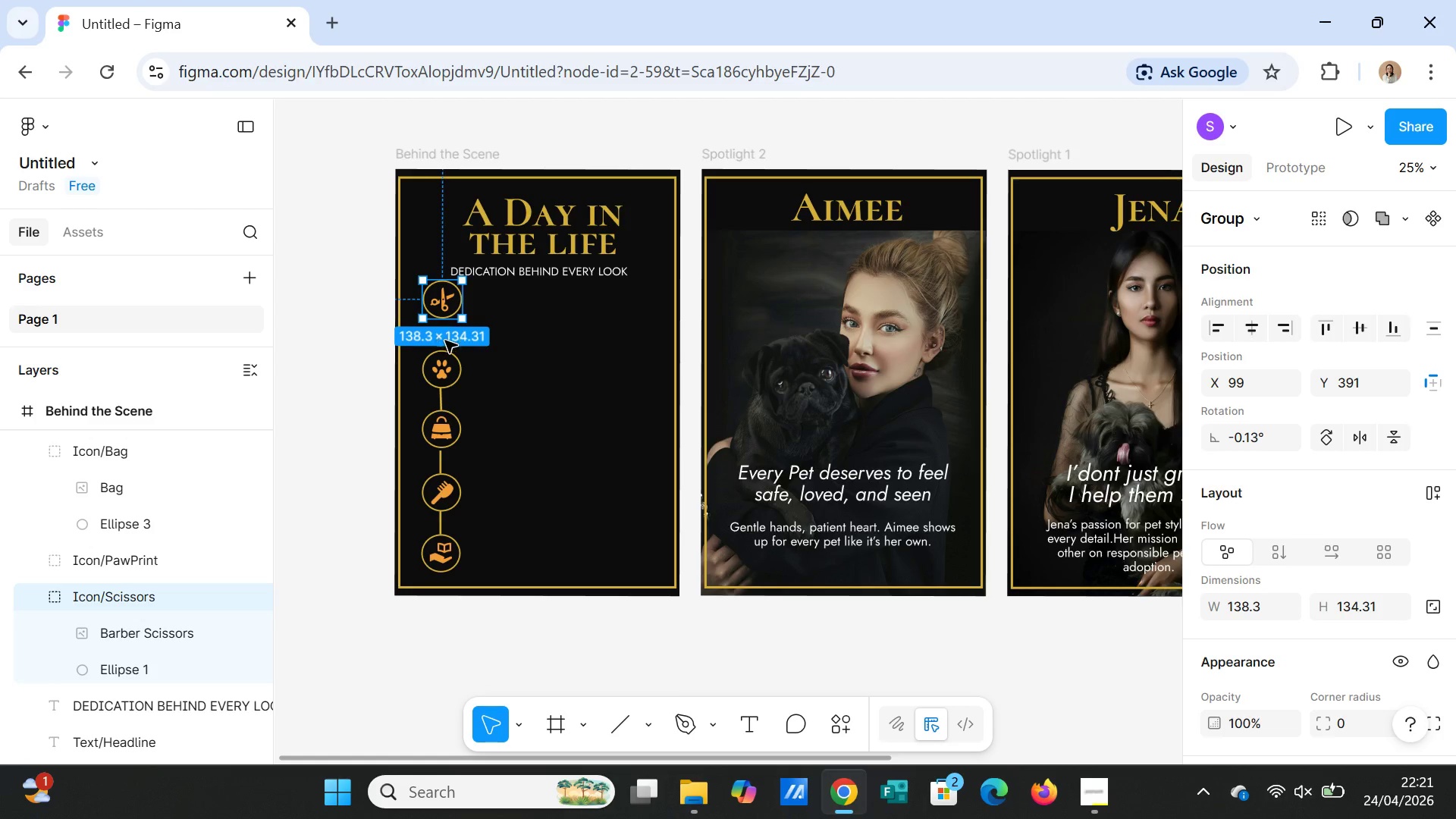 
left_click([517, 346])
 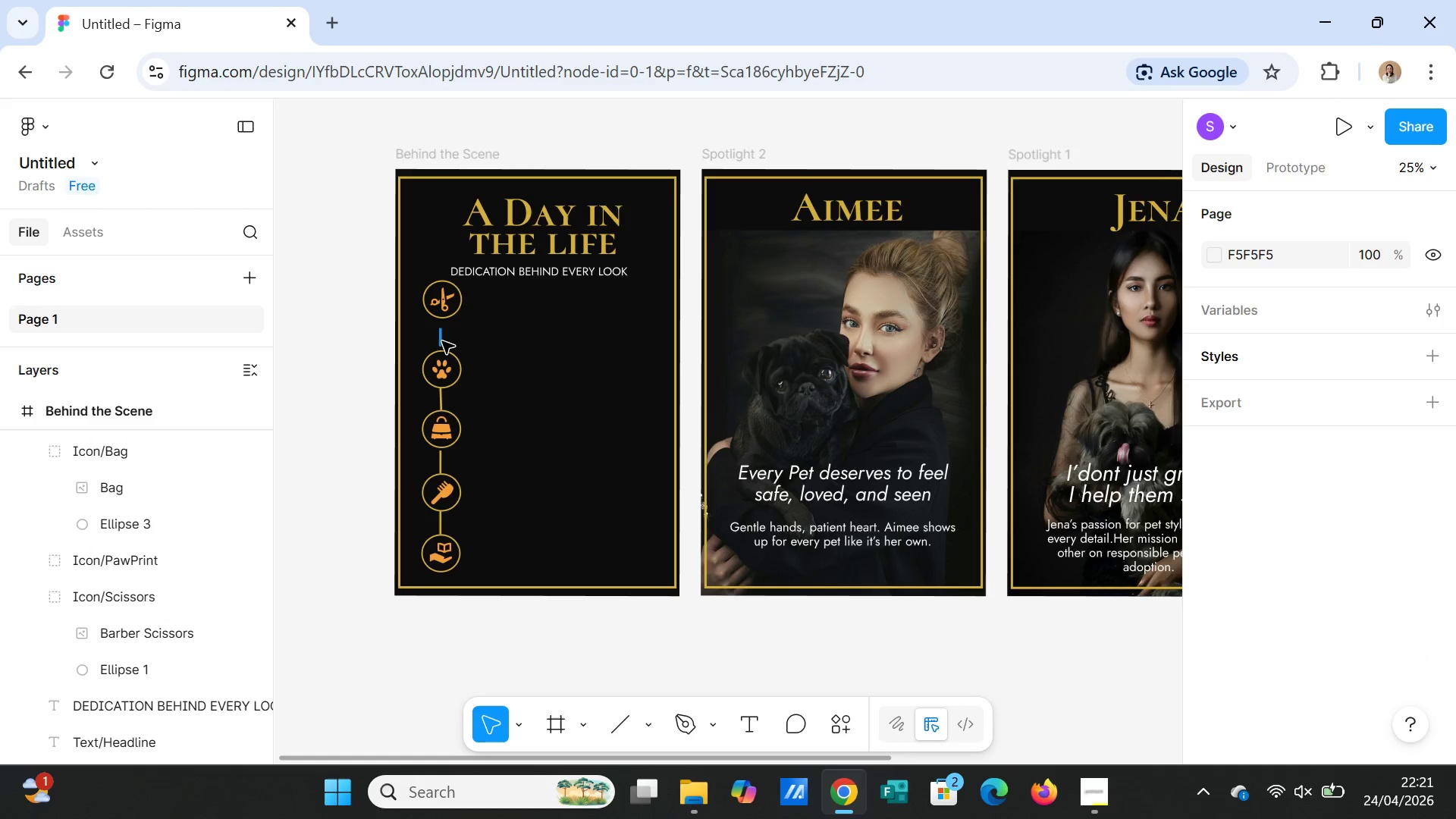 
left_click([438, 337])
 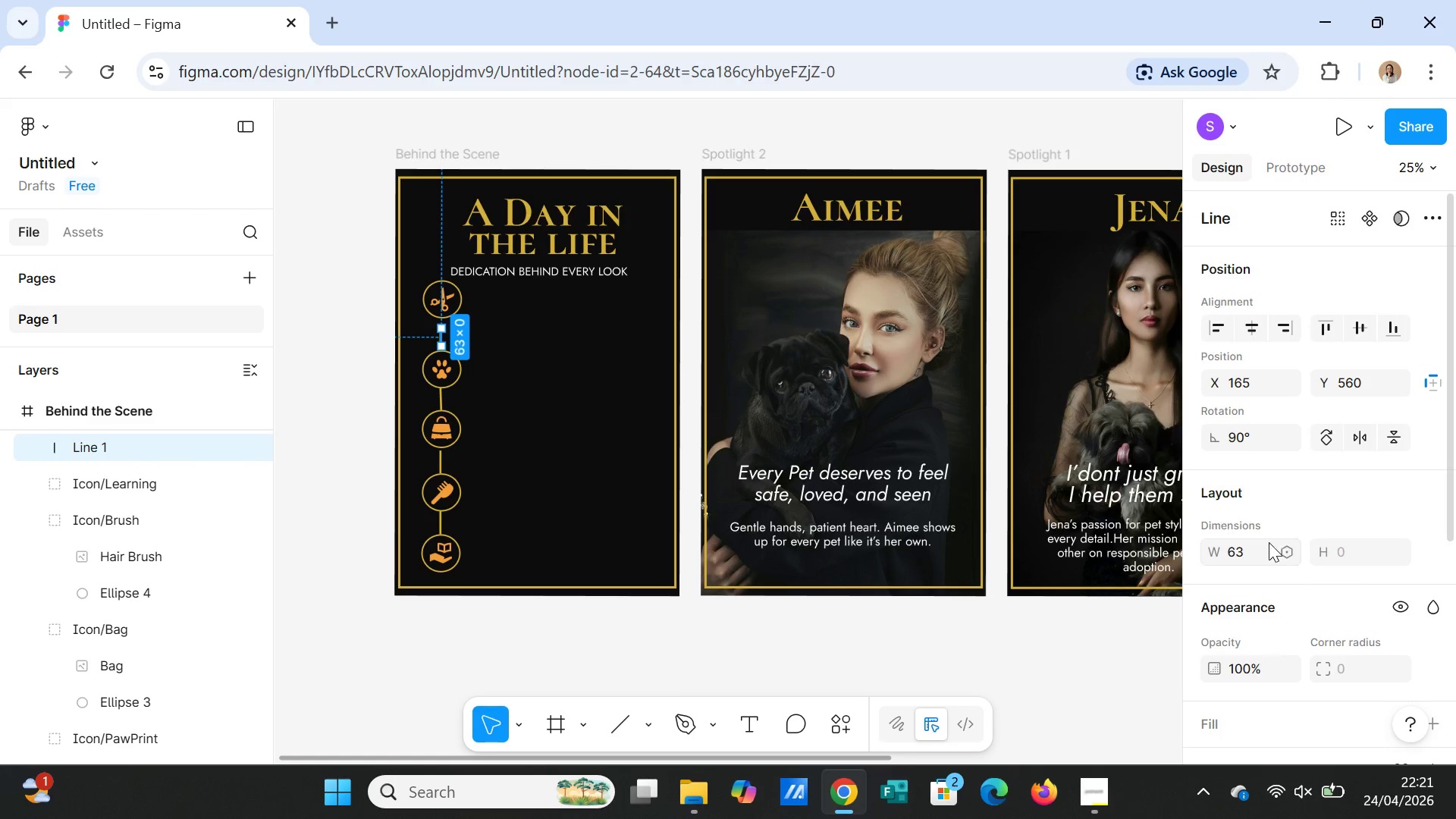 
left_click([1243, 560])
 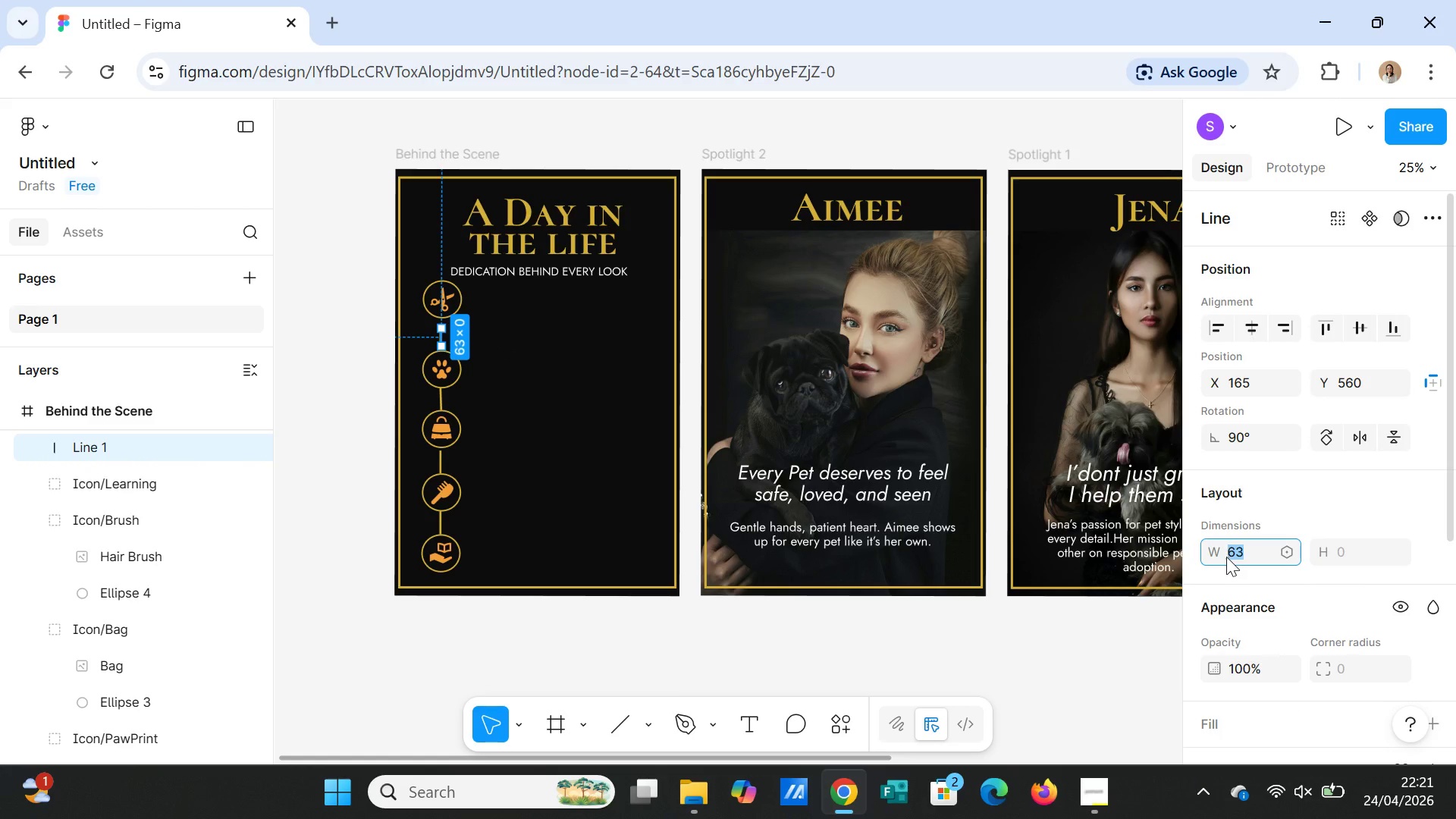 
type(80)
 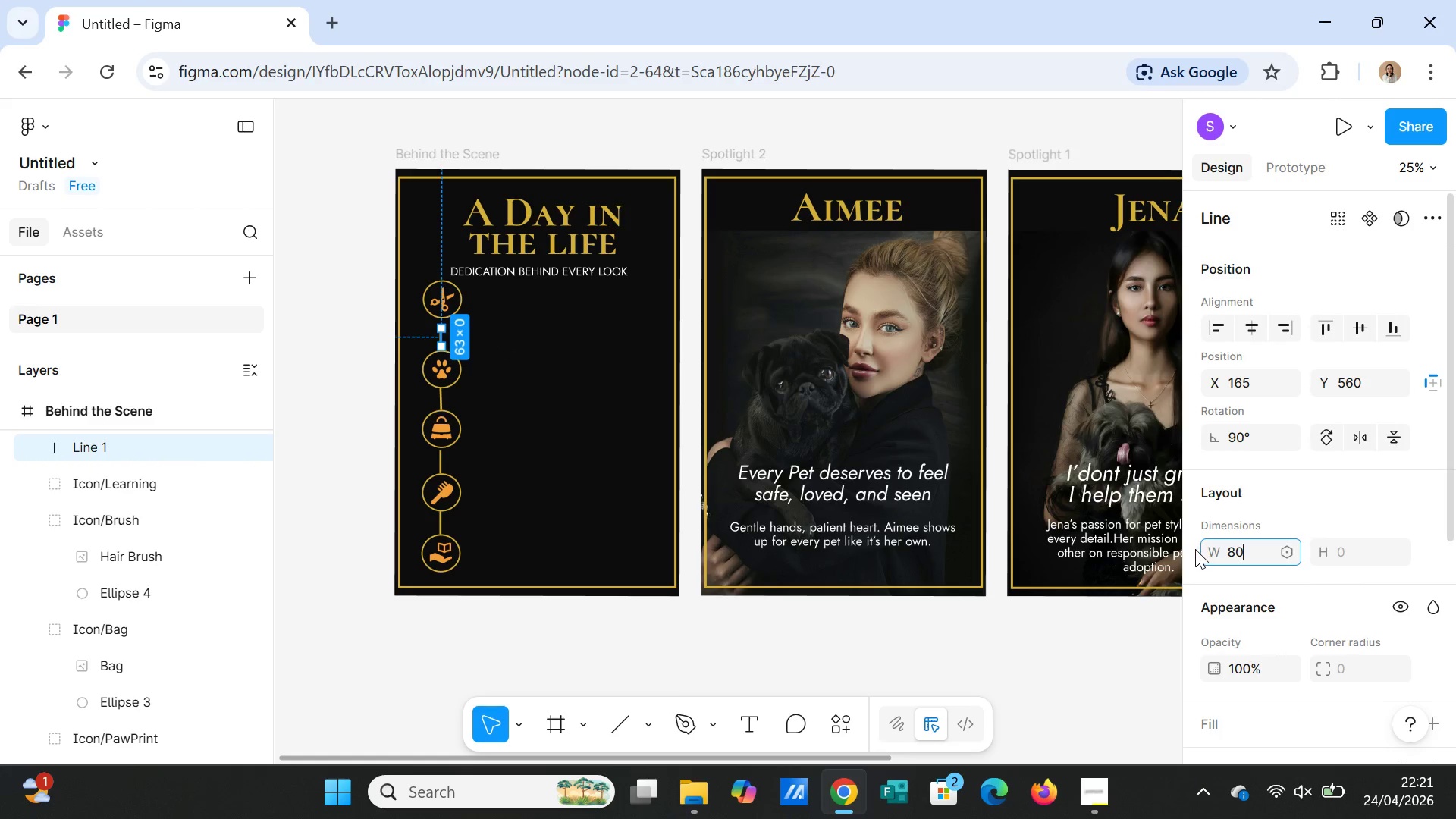 
key(Enter)
 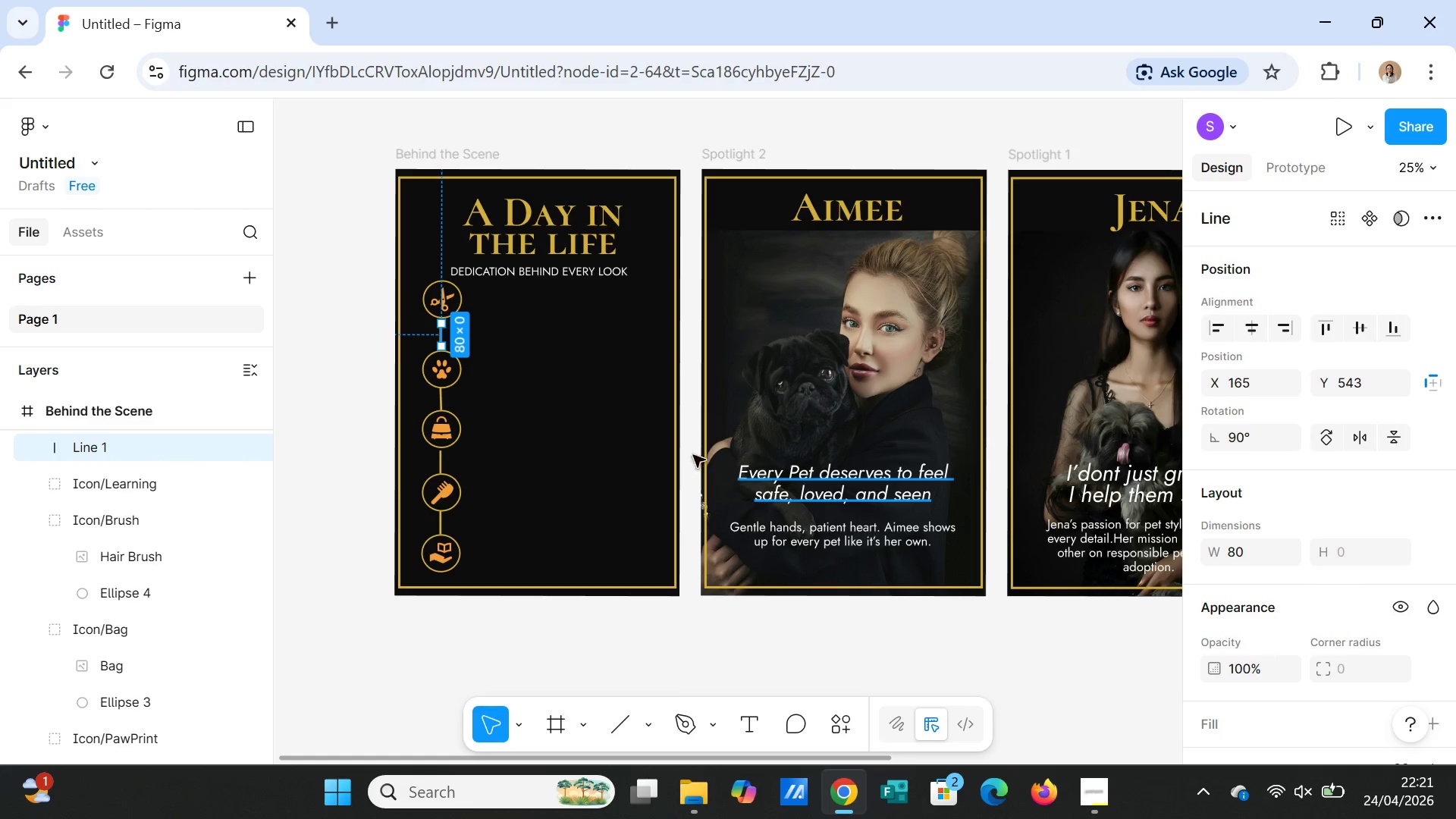 
left_click([563, 408])
 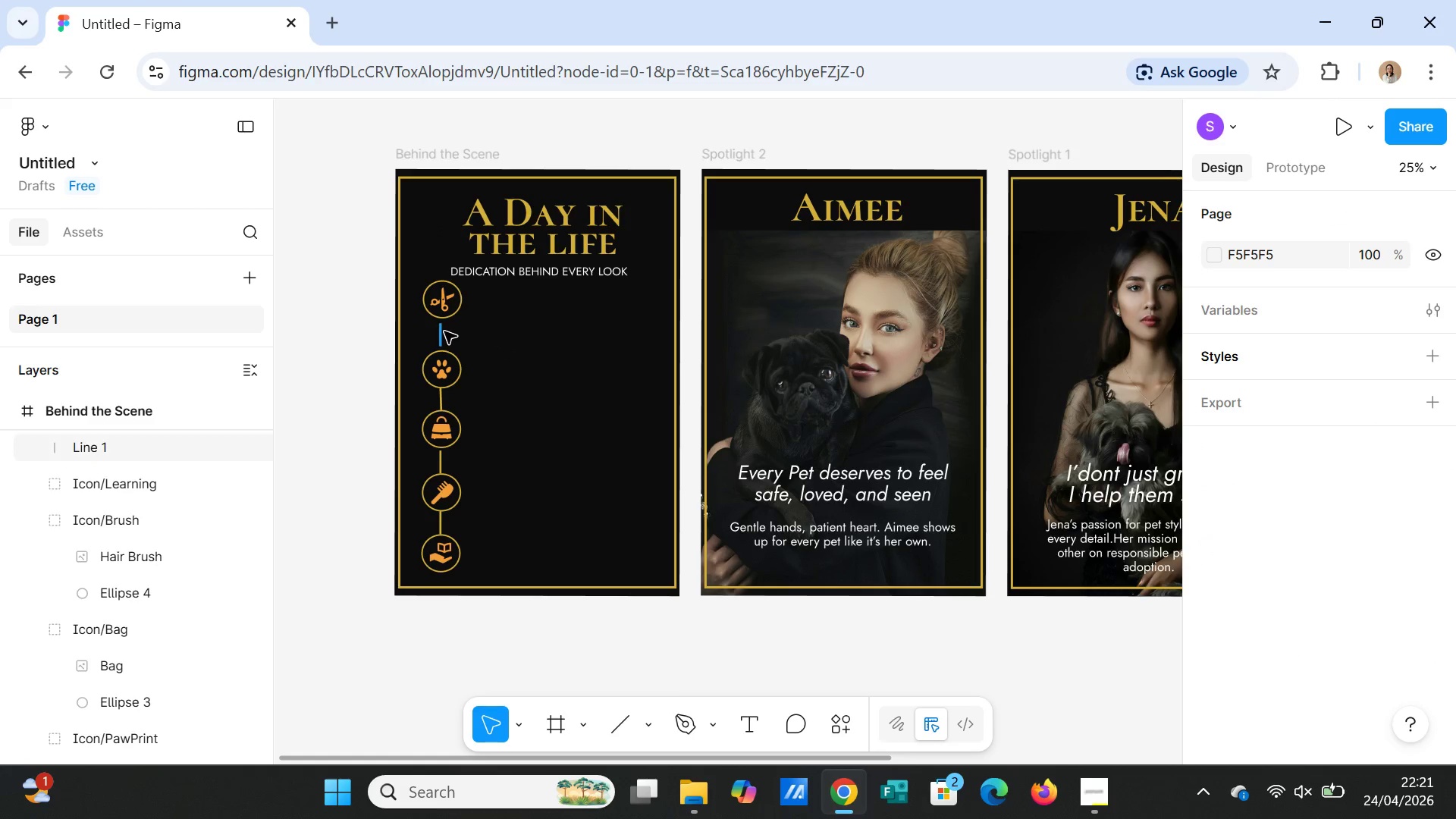 
left_click([439, 334])
 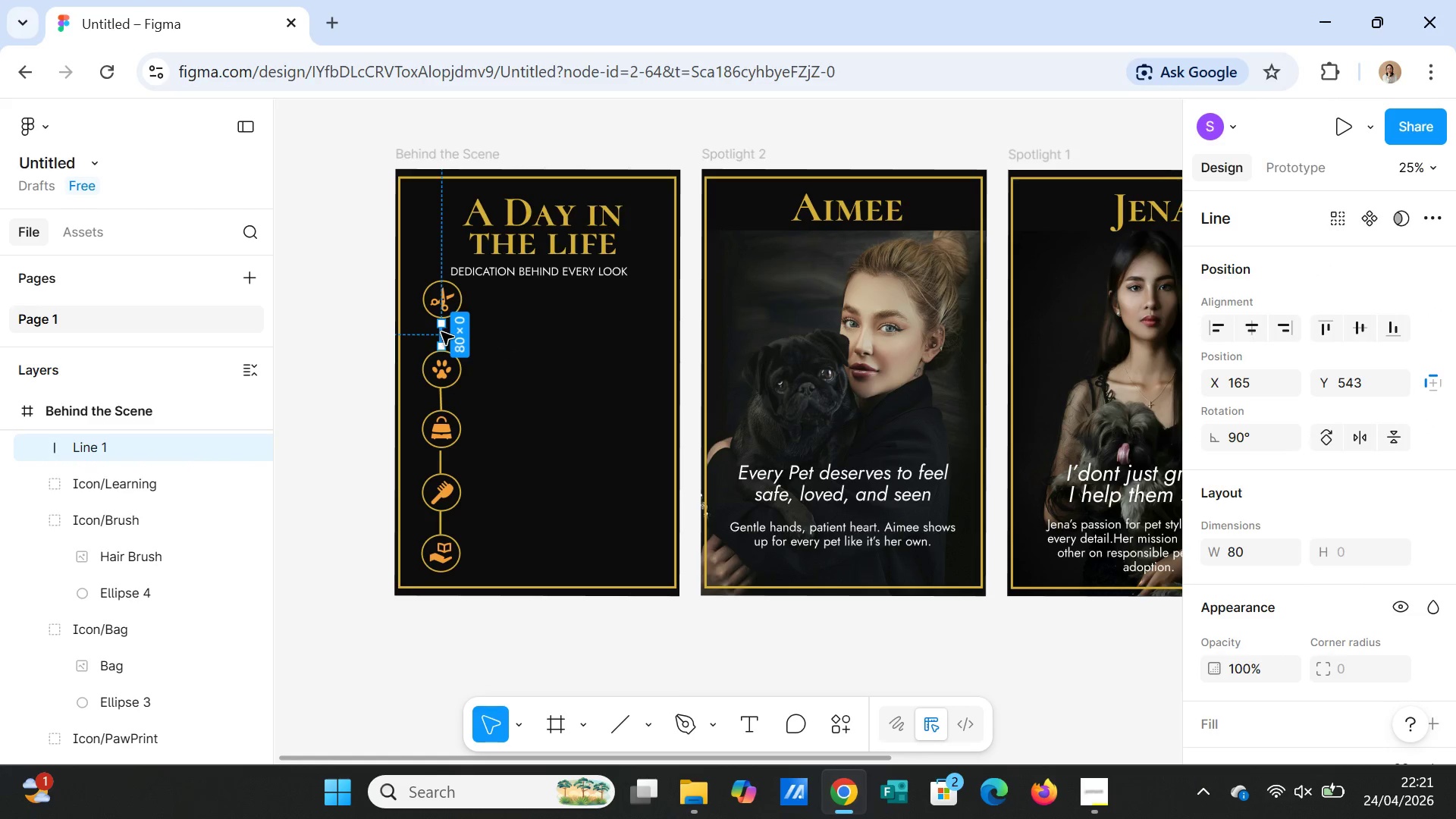 
left_click_drag(start_coordinate=[441, 332], to_coordinate=[443, 339])
 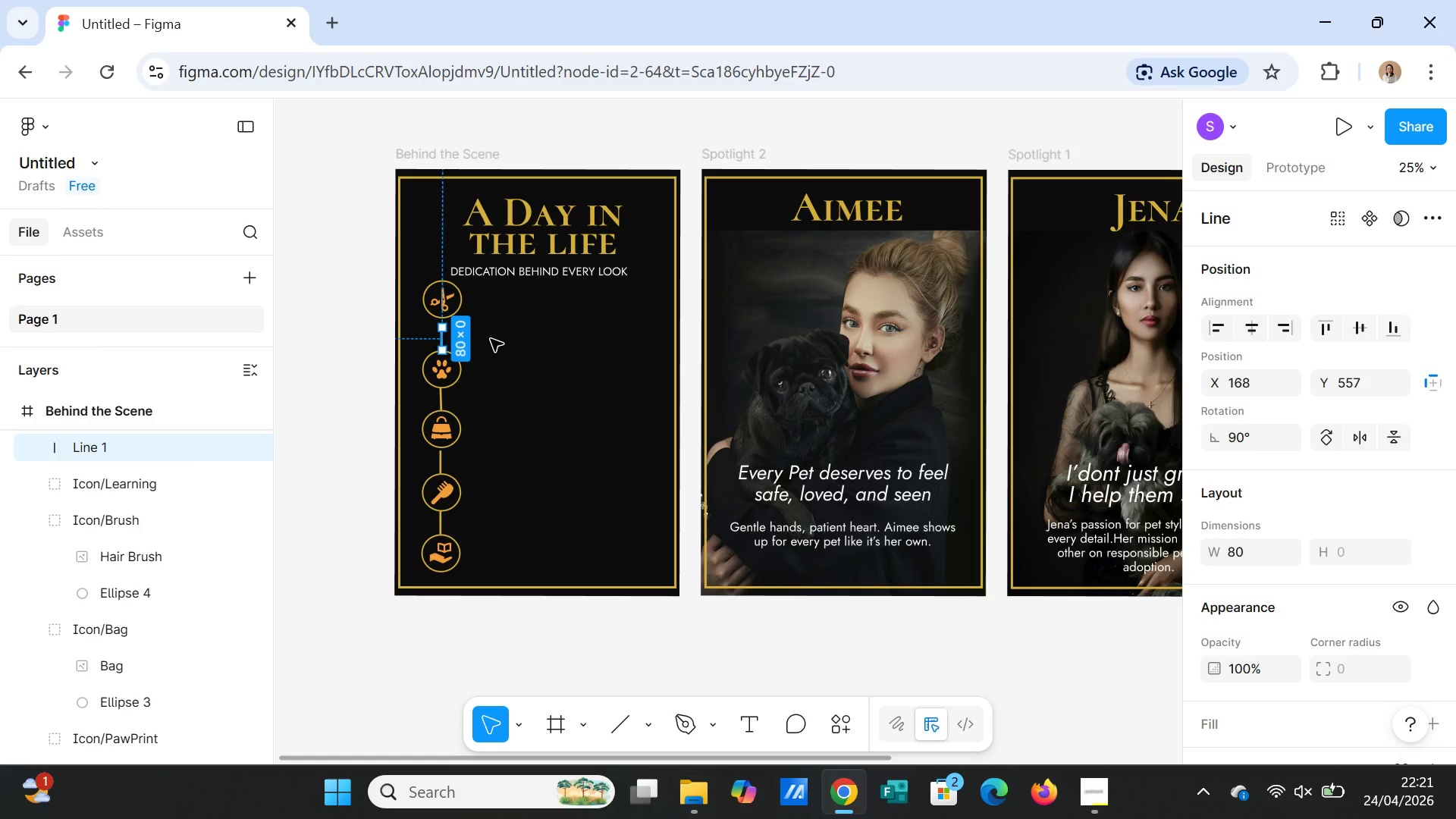 
left_click([491, 339])
 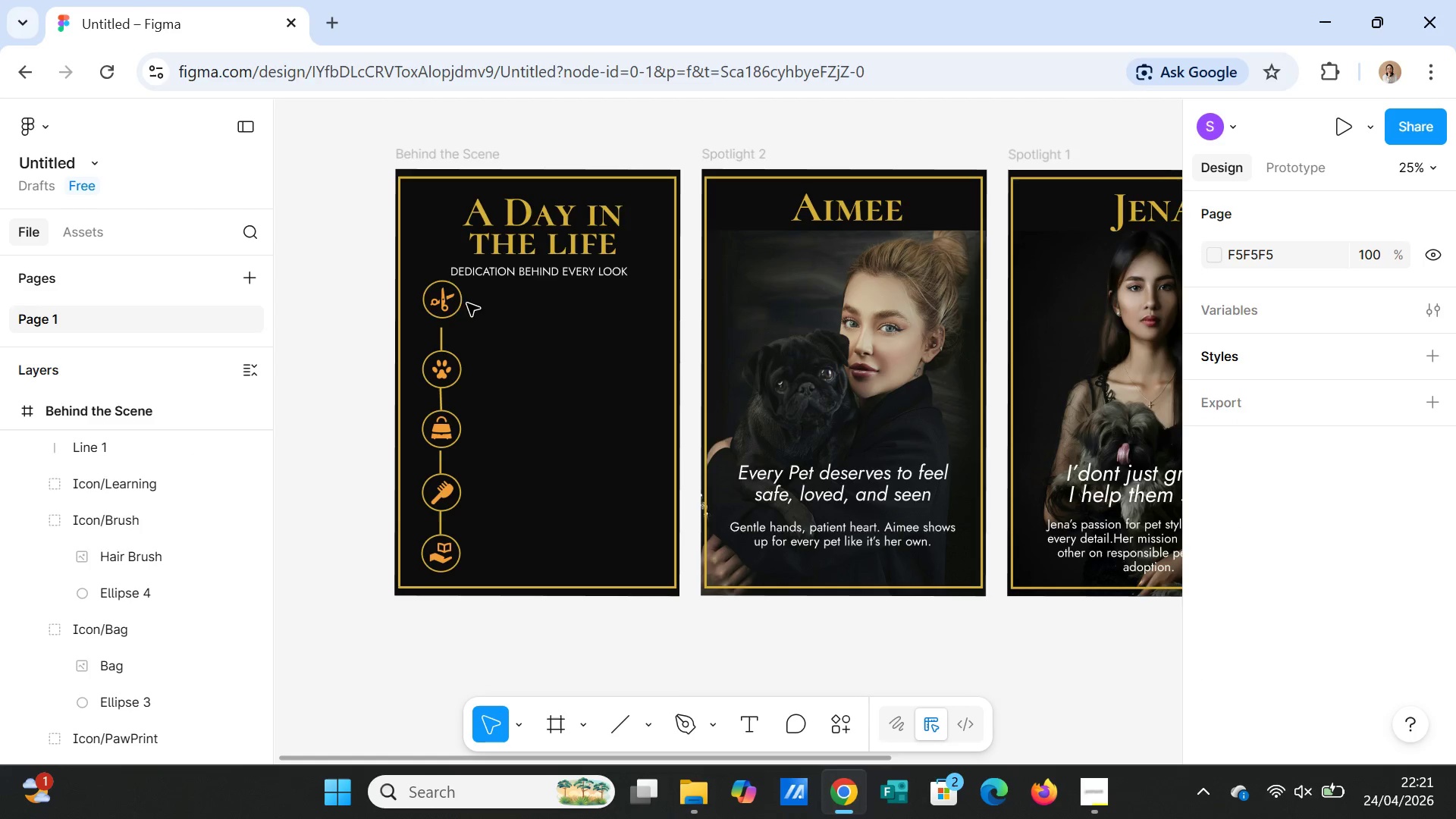 
left_click([450, 300])
 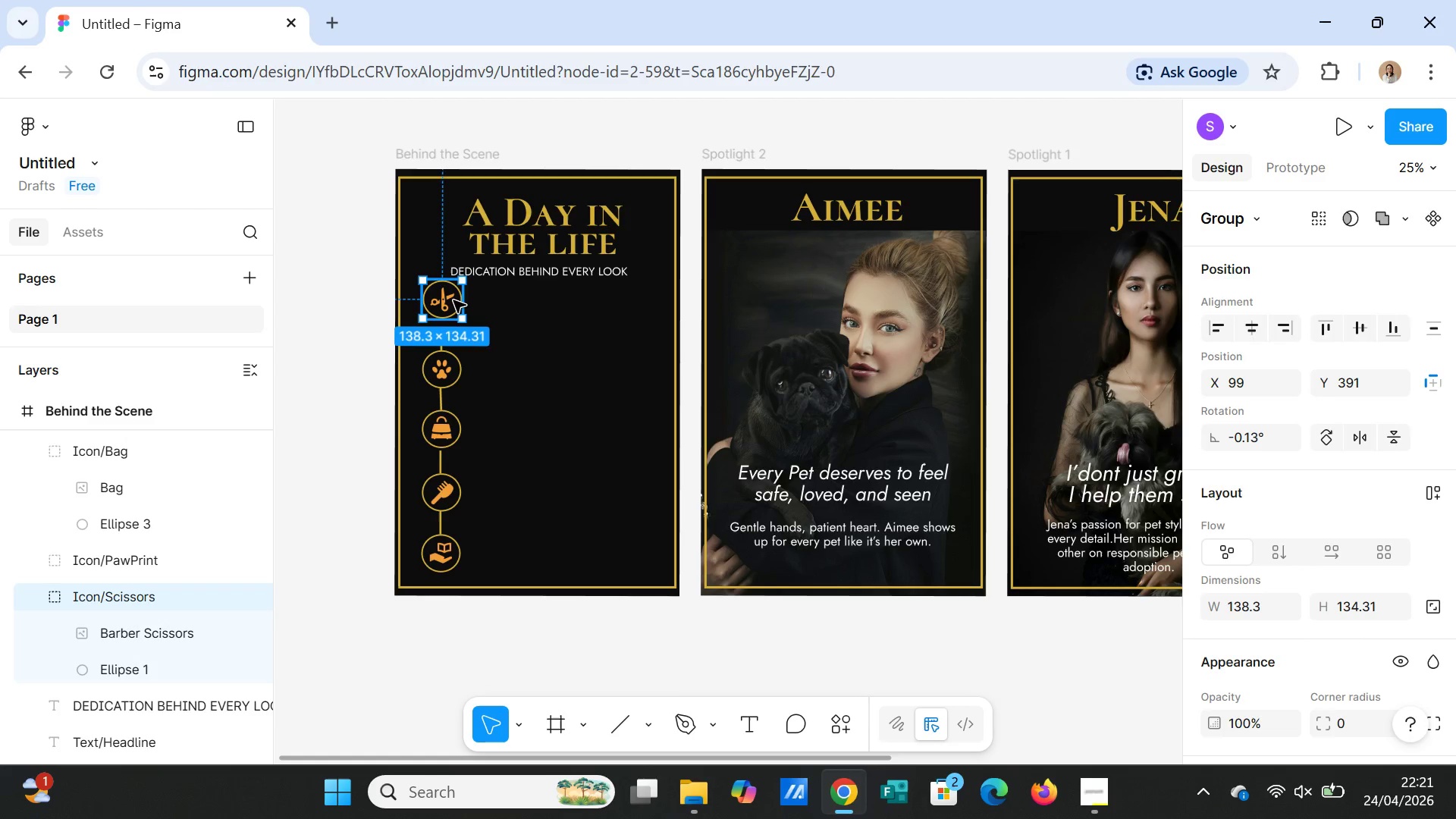 
left_click_drag(start_coordinate=[445, 297], to_coordinate=[448, 306])
 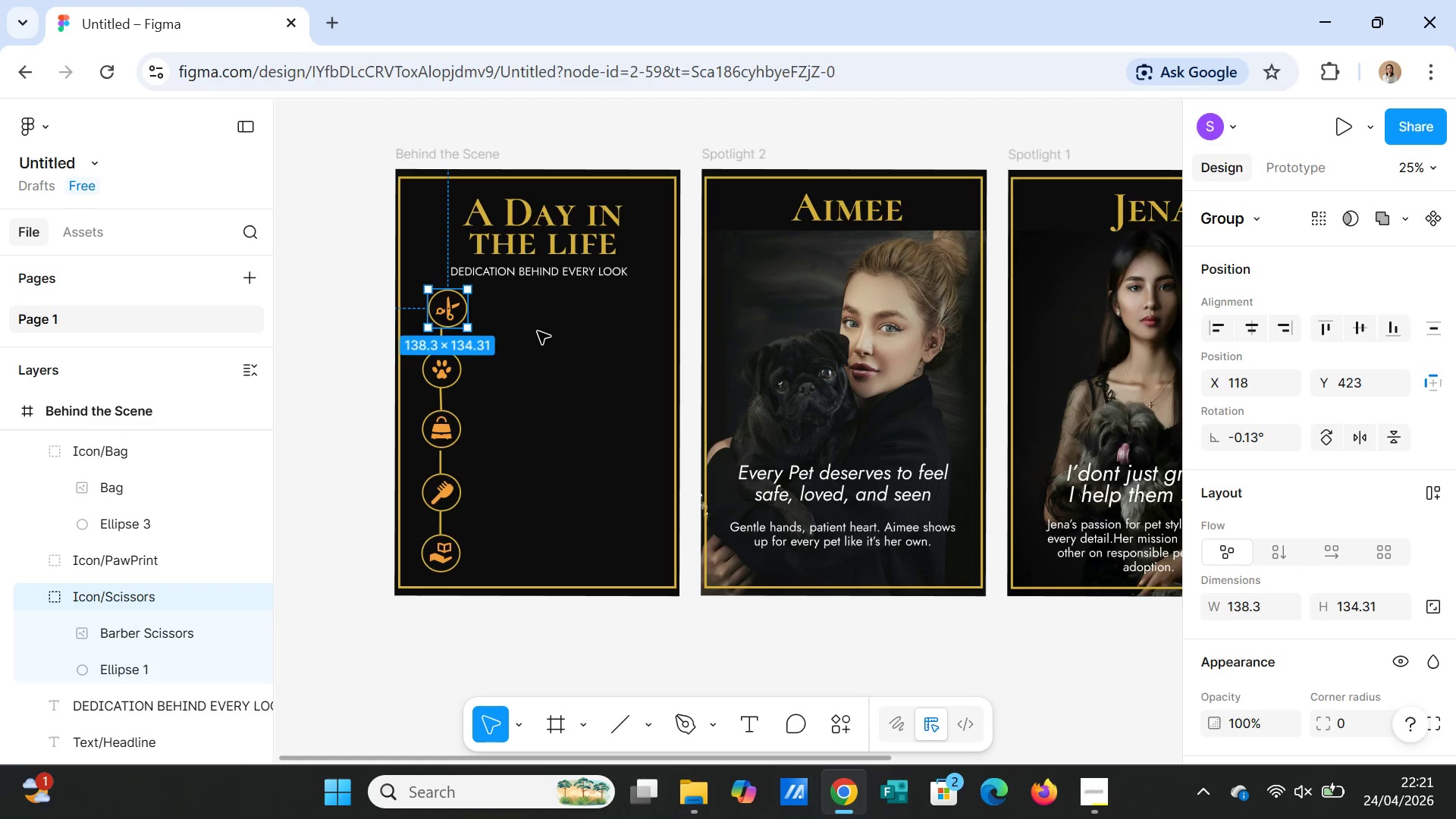 
left_click([538, 331])
 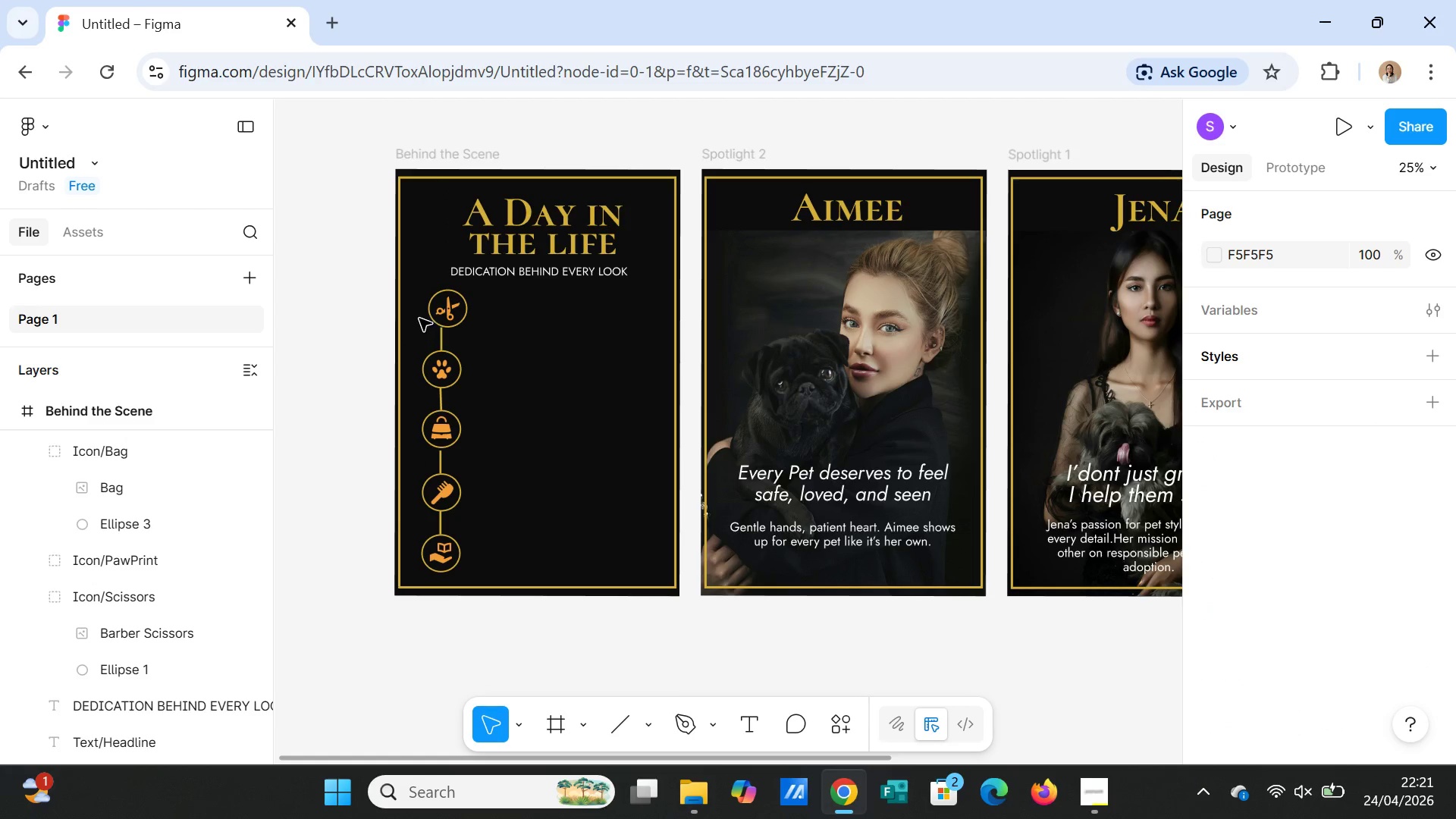 
left_click([449, 312])
 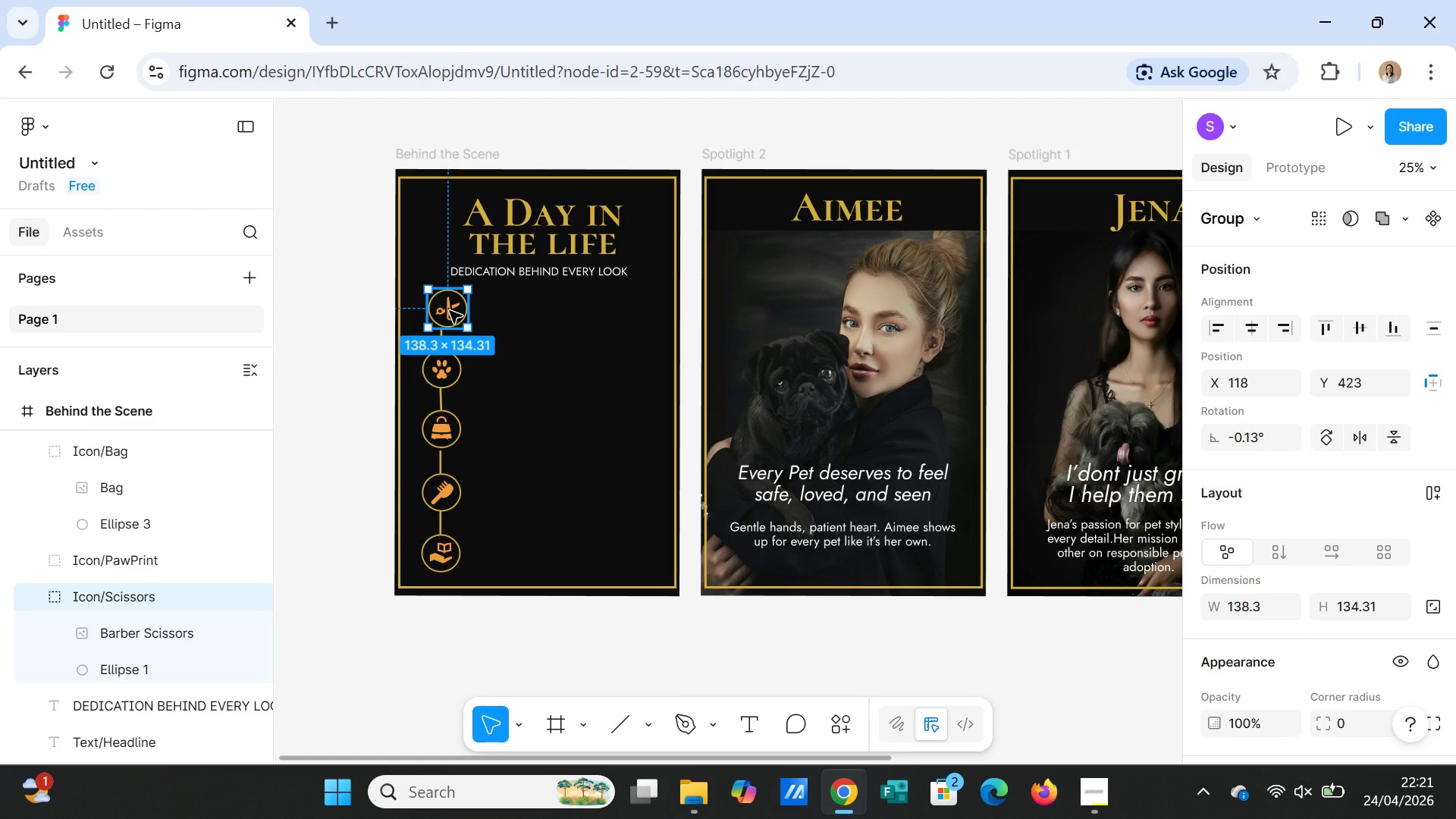 
left_click_drag(start_coordinate=[450, 311], to_coordinate=[442, 311])
 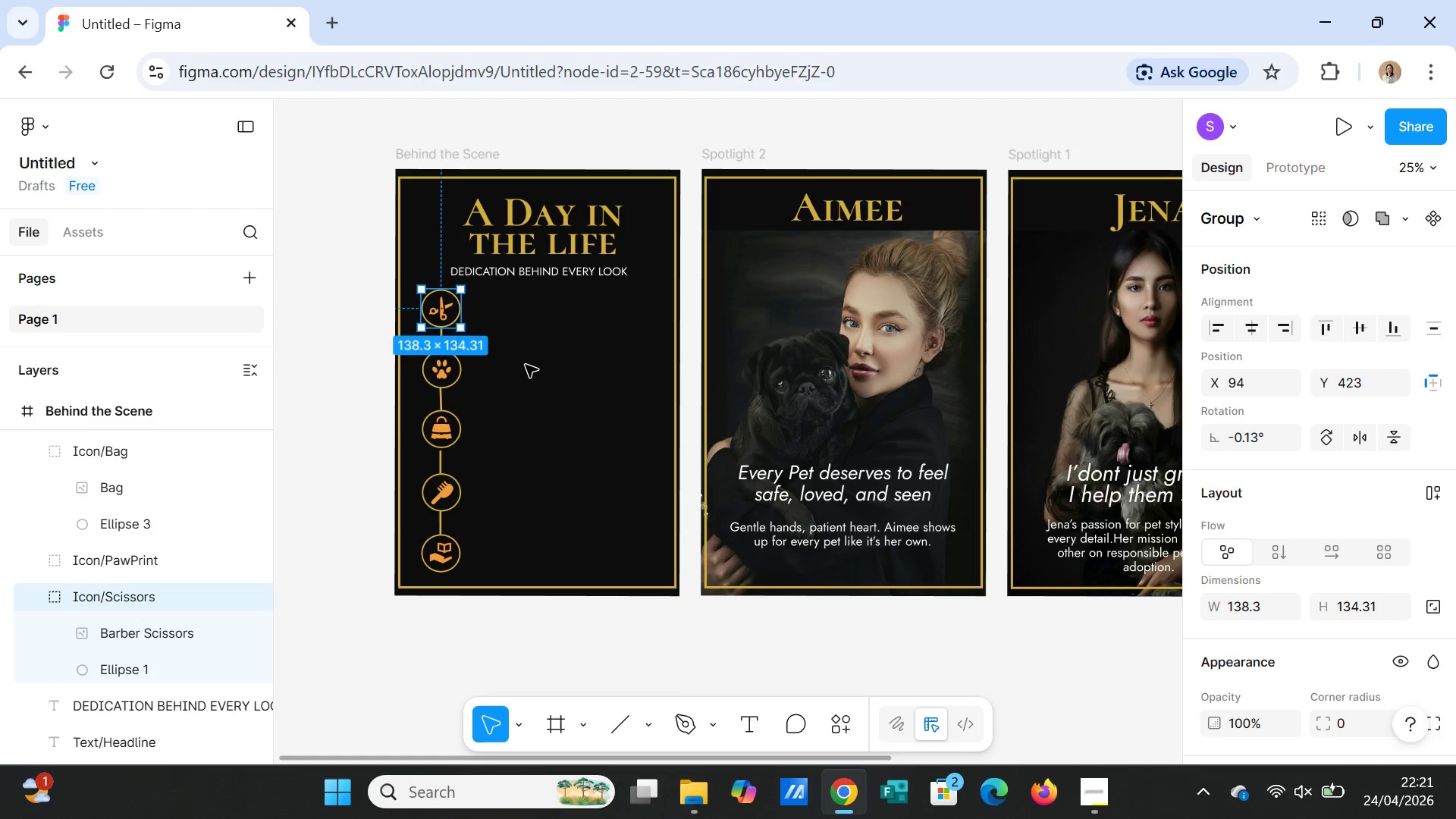 
left_click([526, 365])
 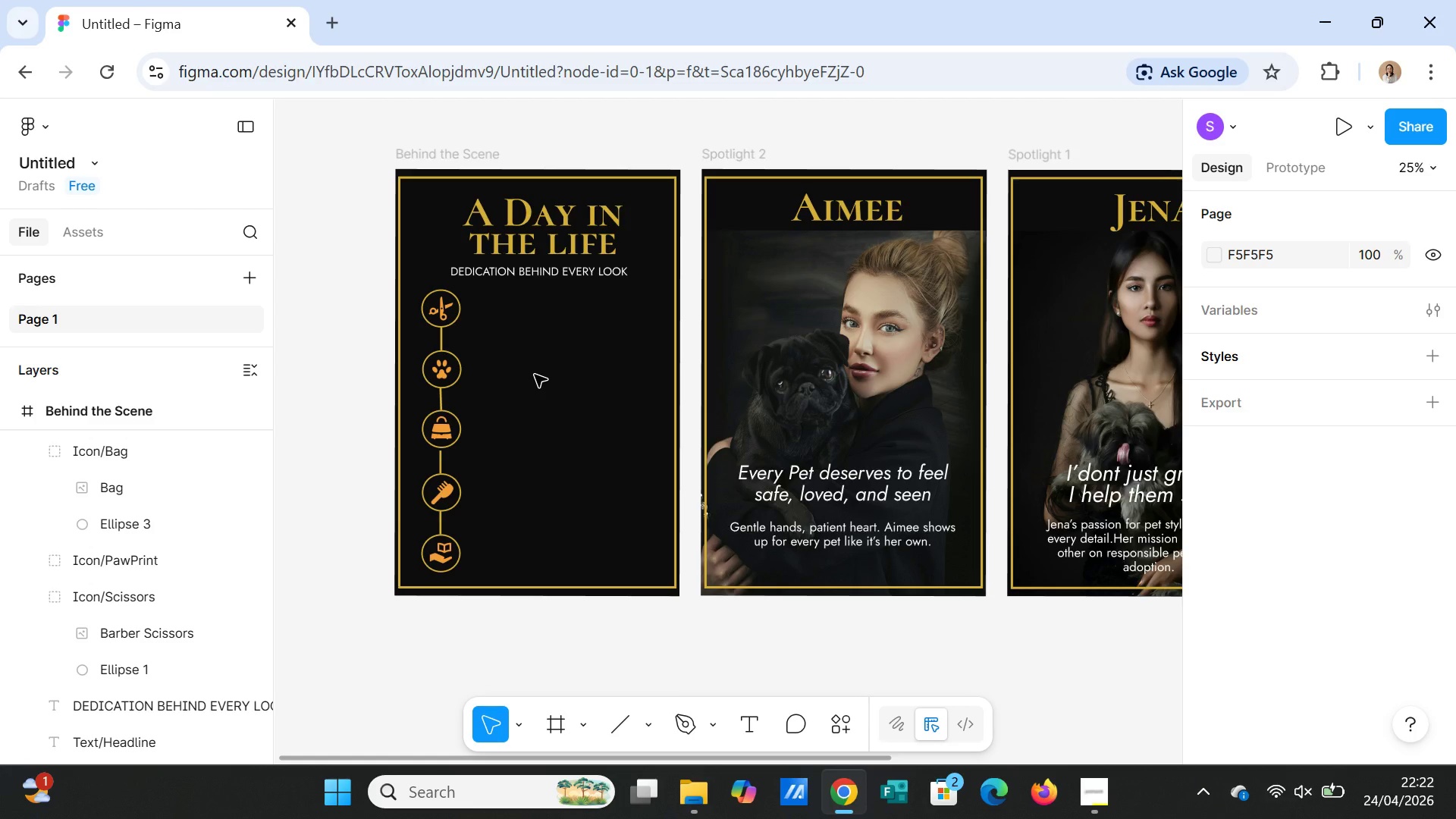 
wait(25.23)
 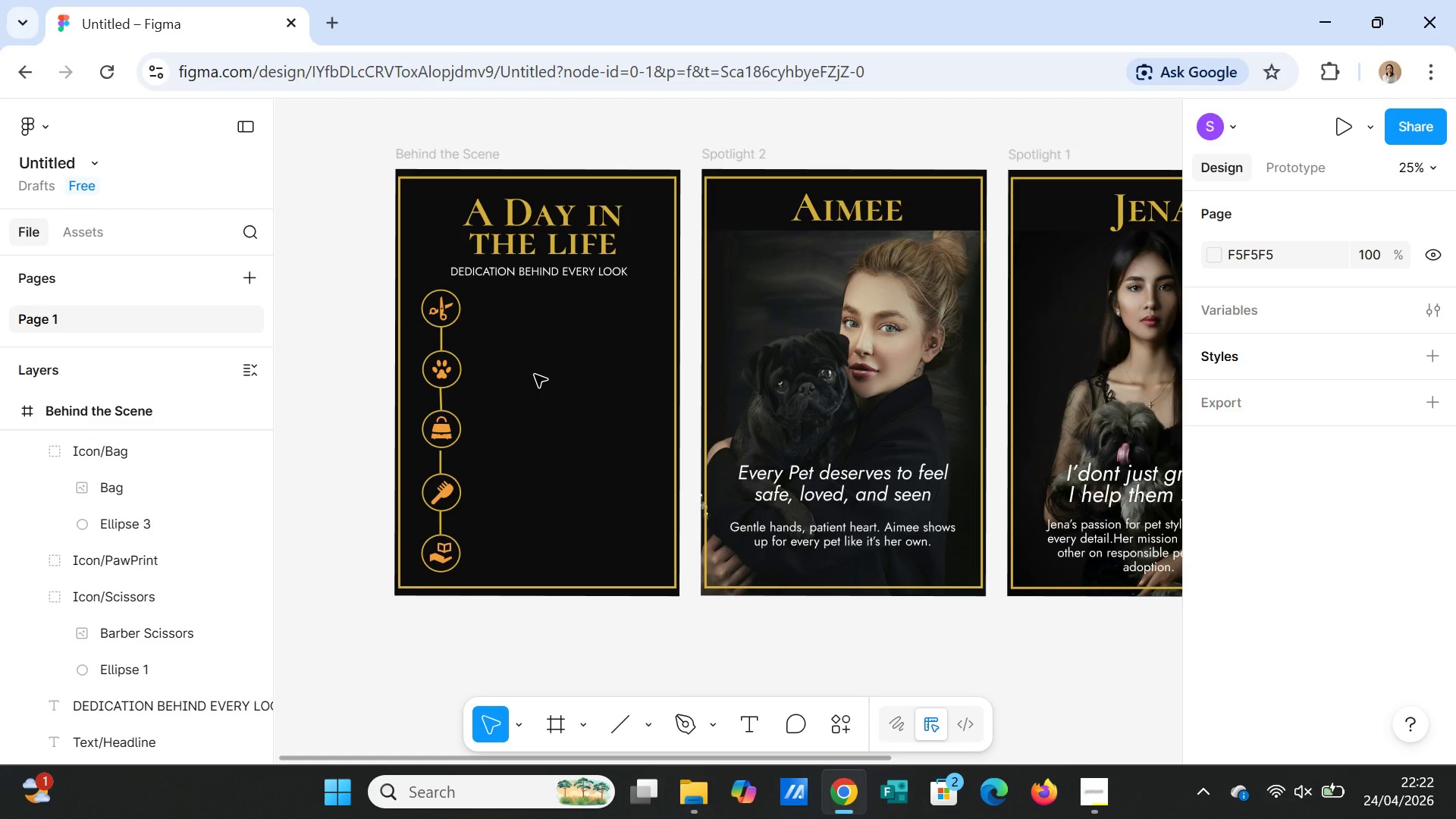 
double_click([557, 277])
 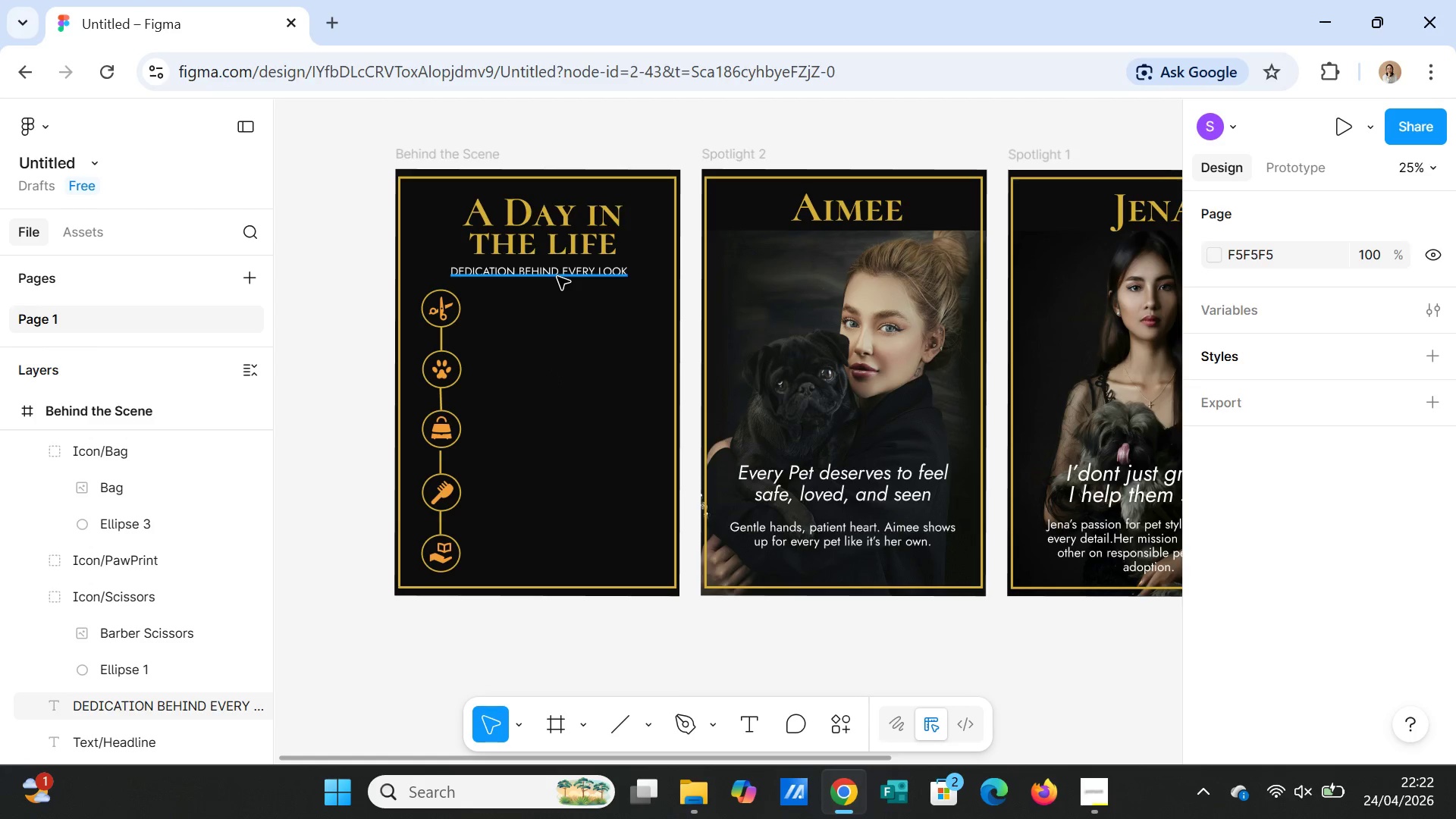 
triple_click([557, 277])
 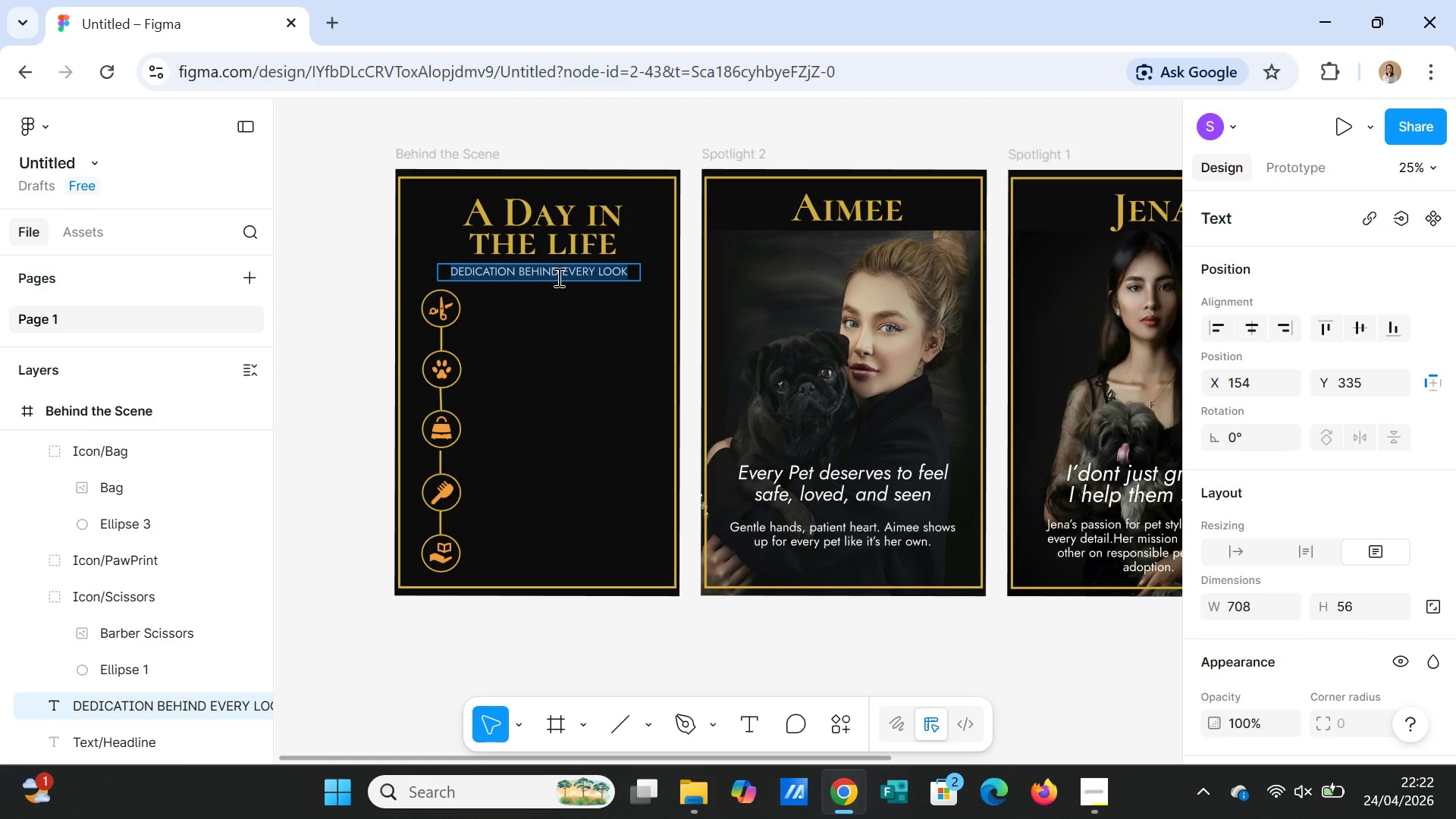 
type(A Day in )
 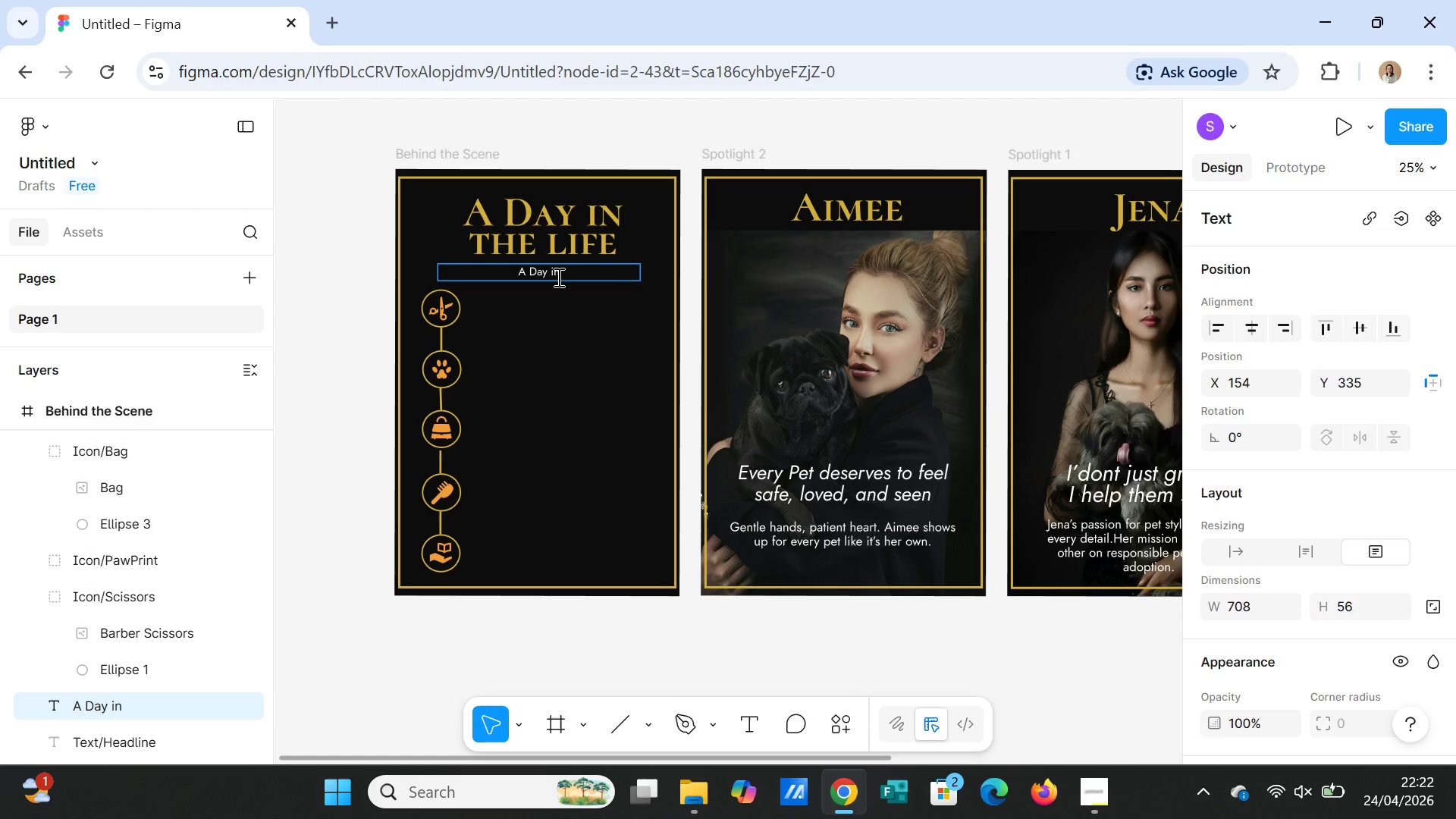 
type(Her Life)
 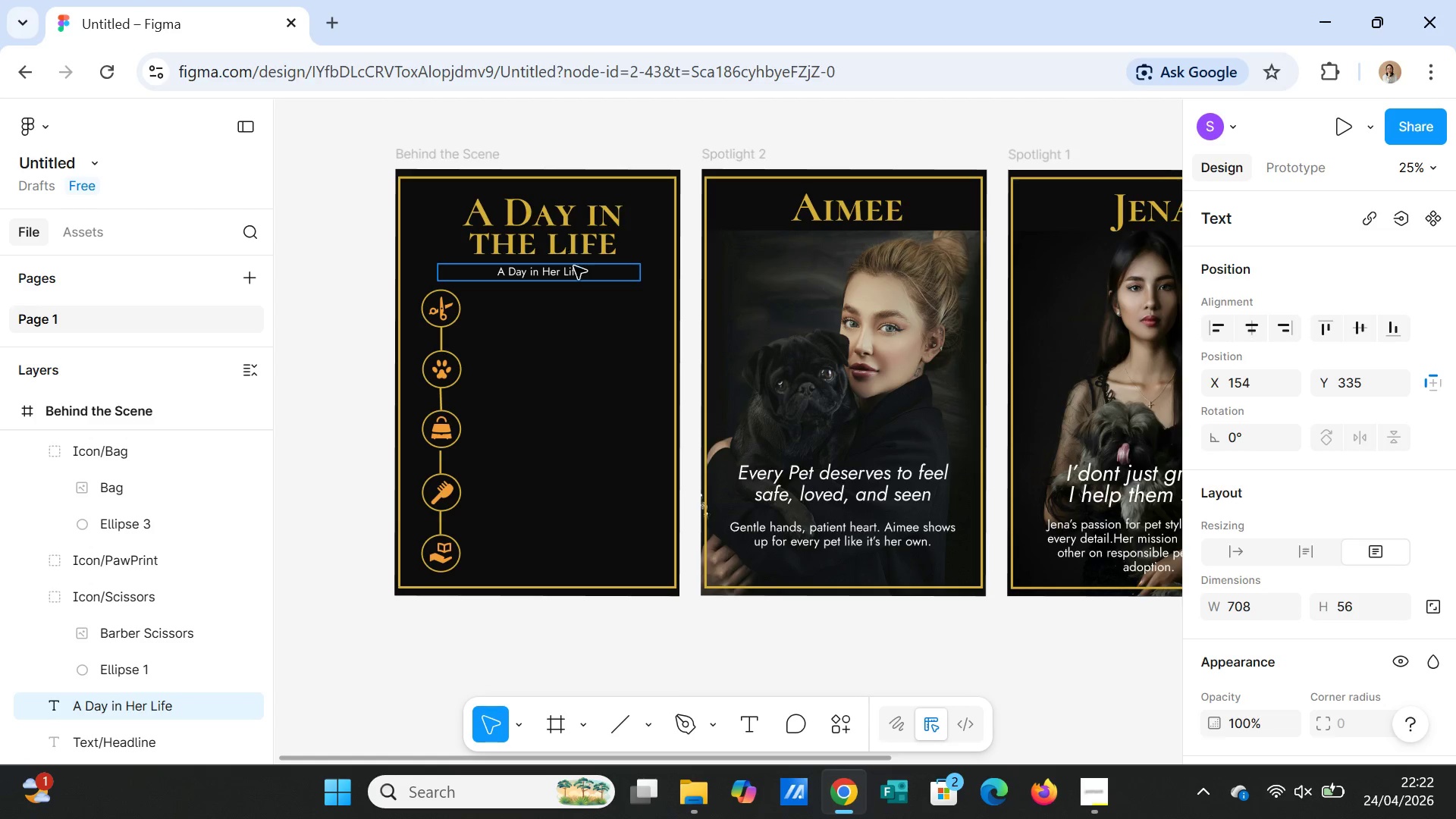 
left_click([581, 366])
 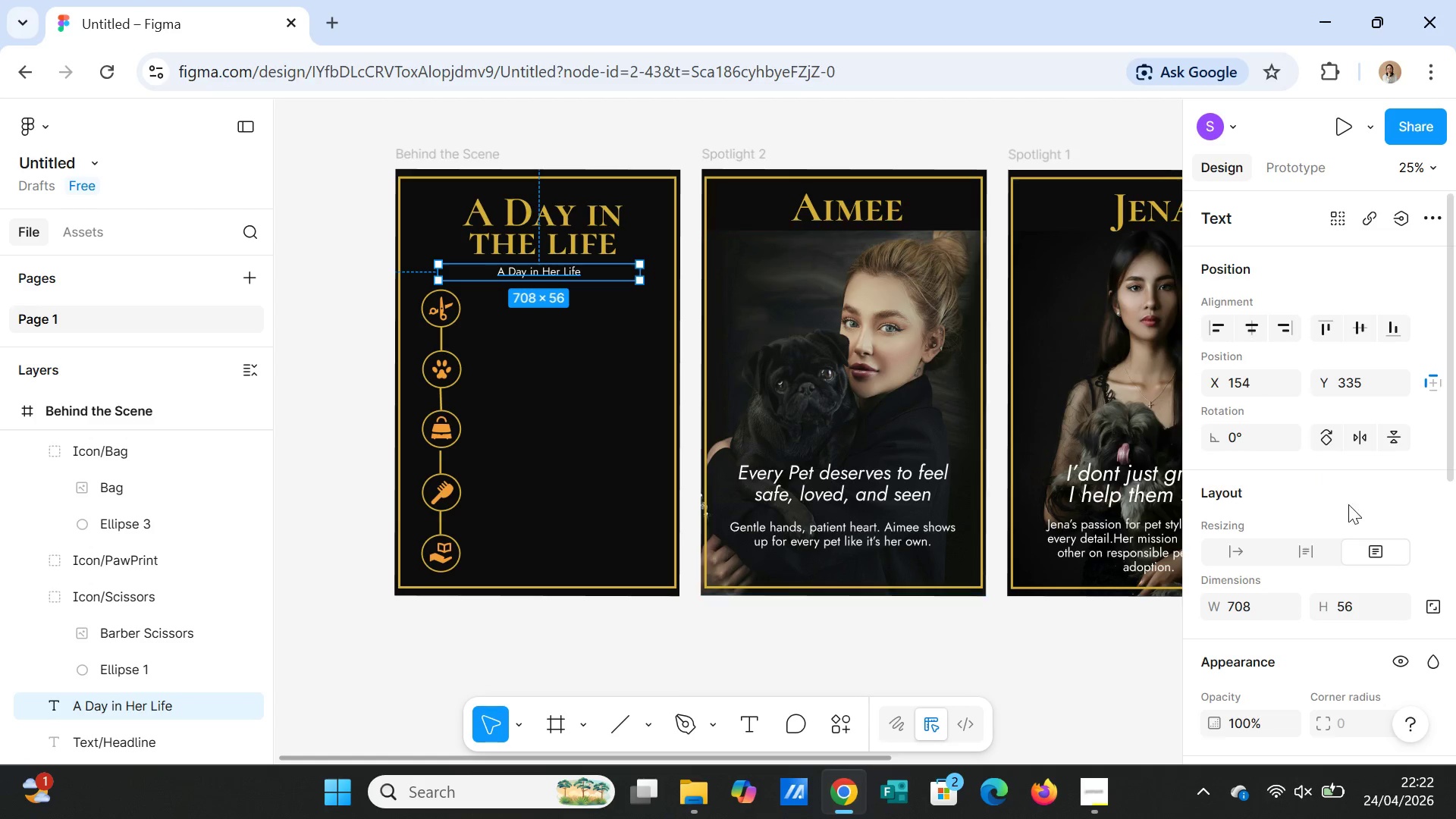 
scroll: coordinate [1385, 535], scroll_direction: down, amount: 4.0
 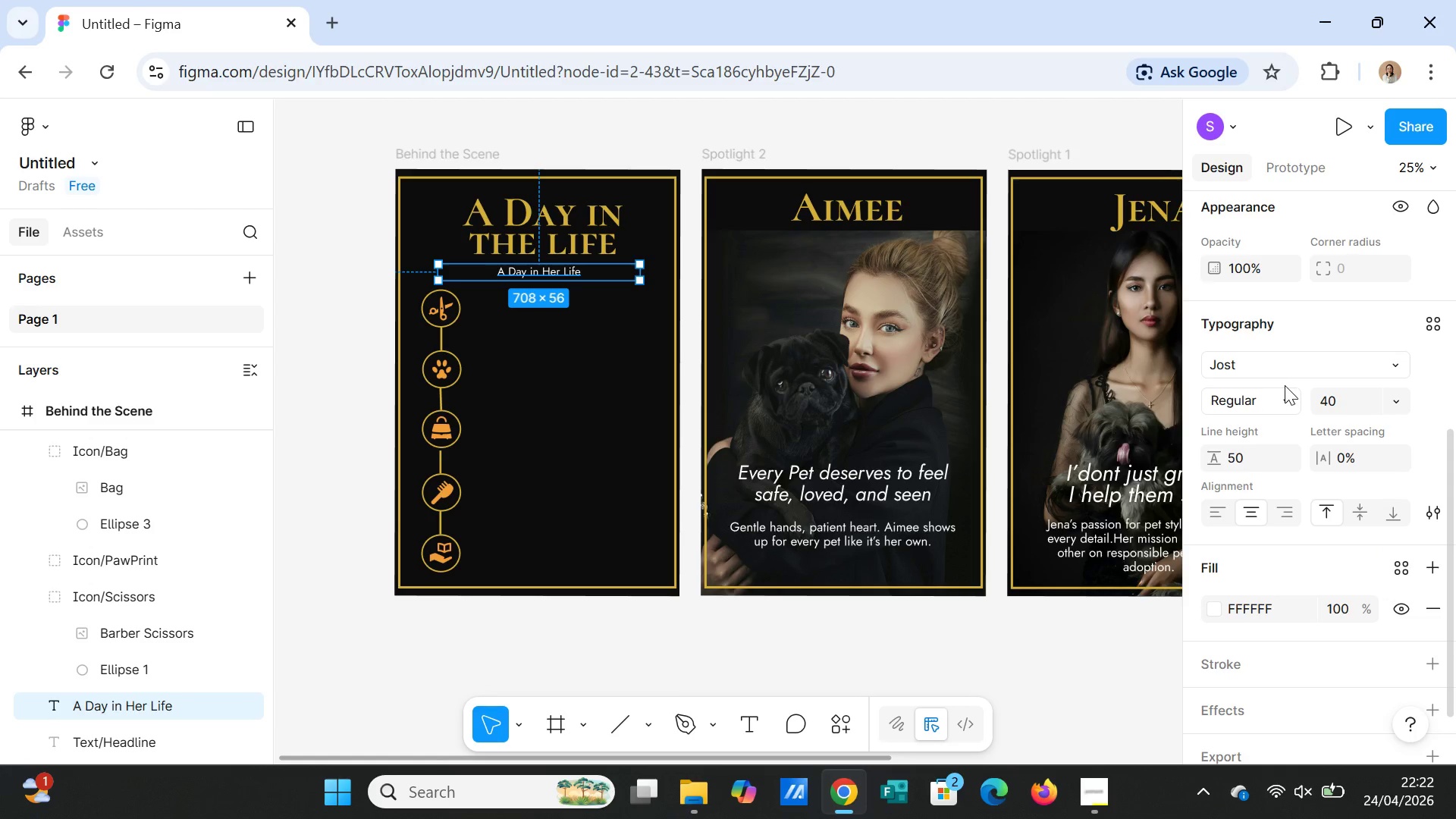 
mouse_move([1281, 420])
 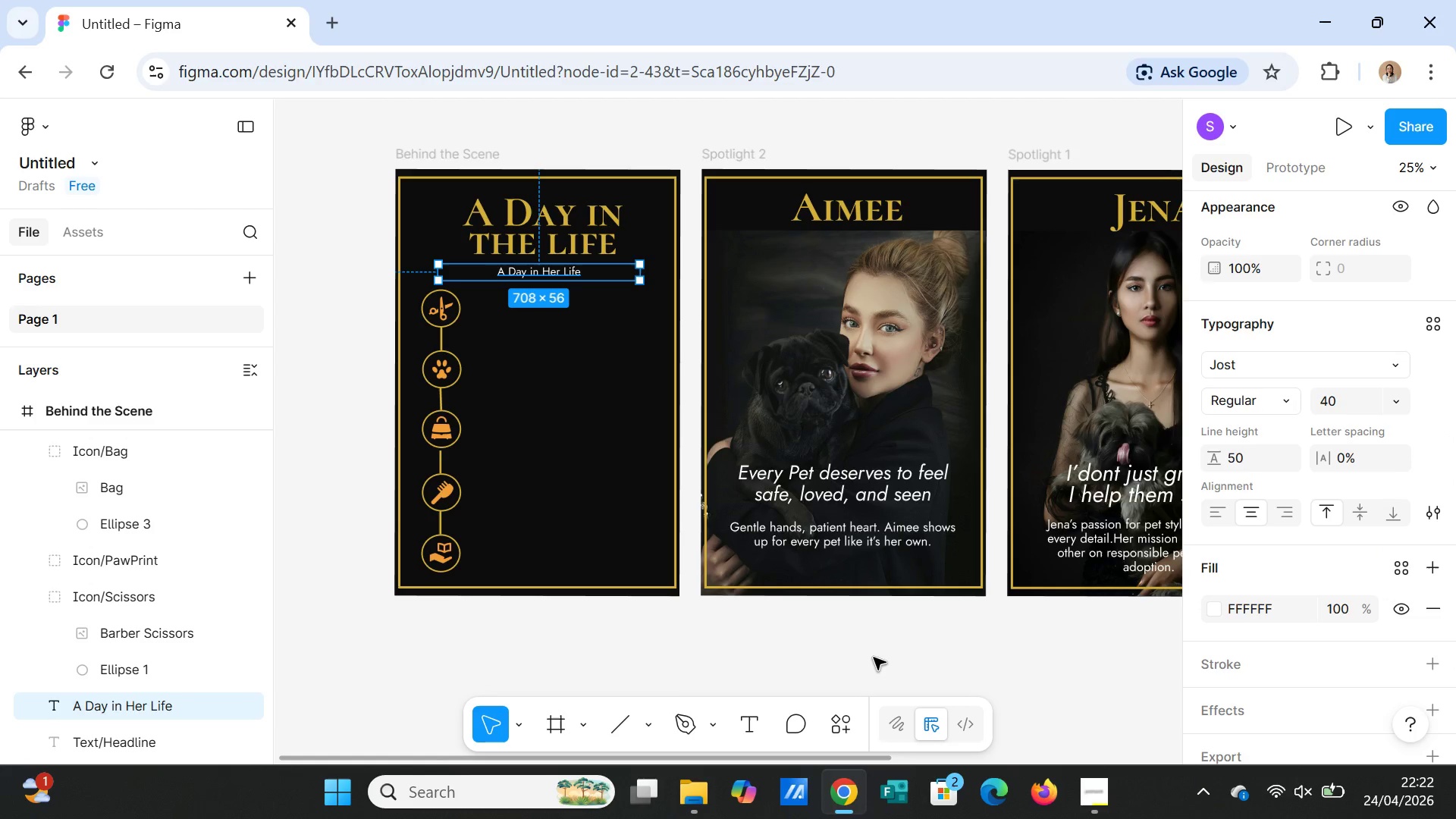 
left_click([874, 657])
 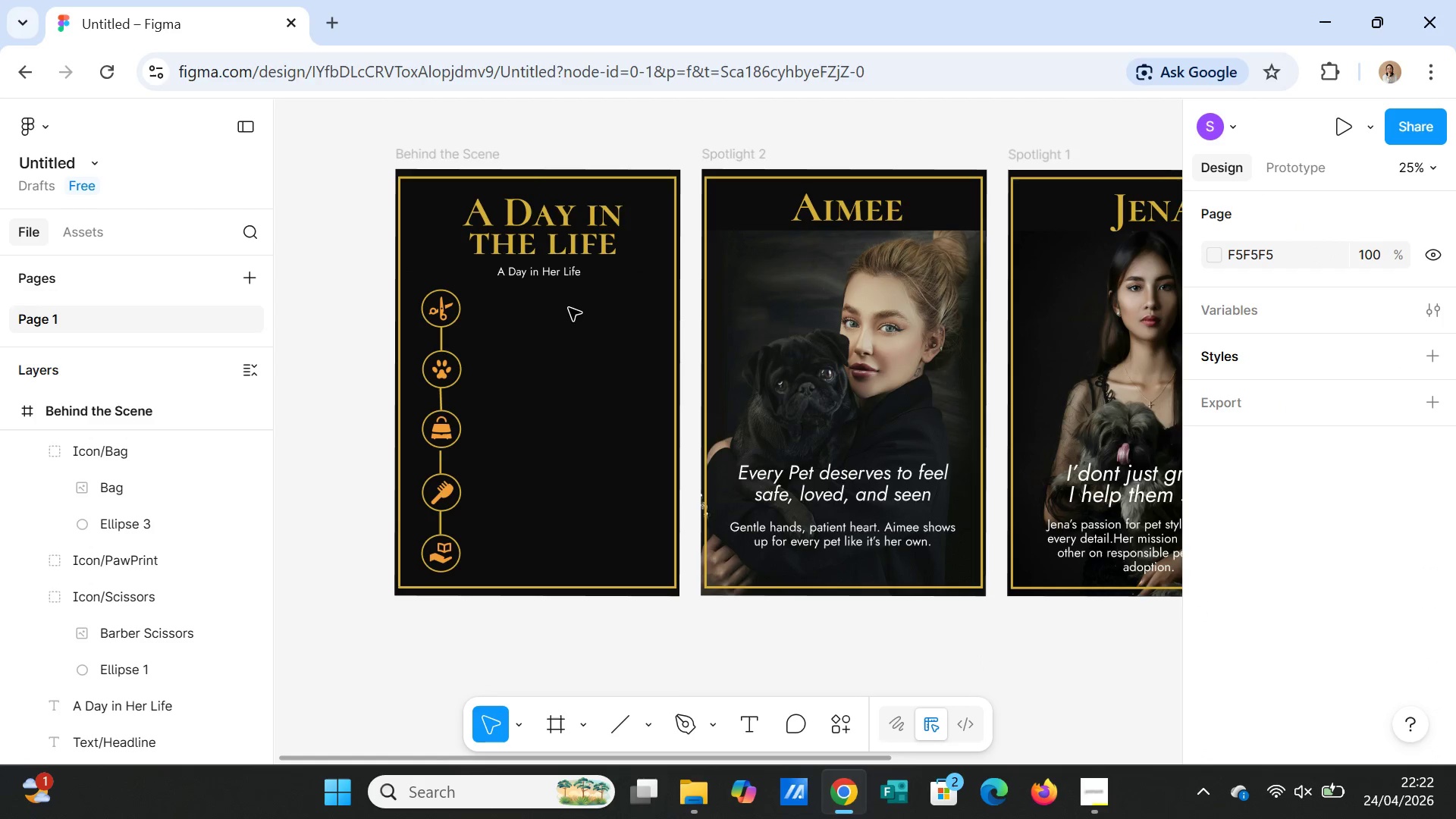 
left_click([567, 271])
 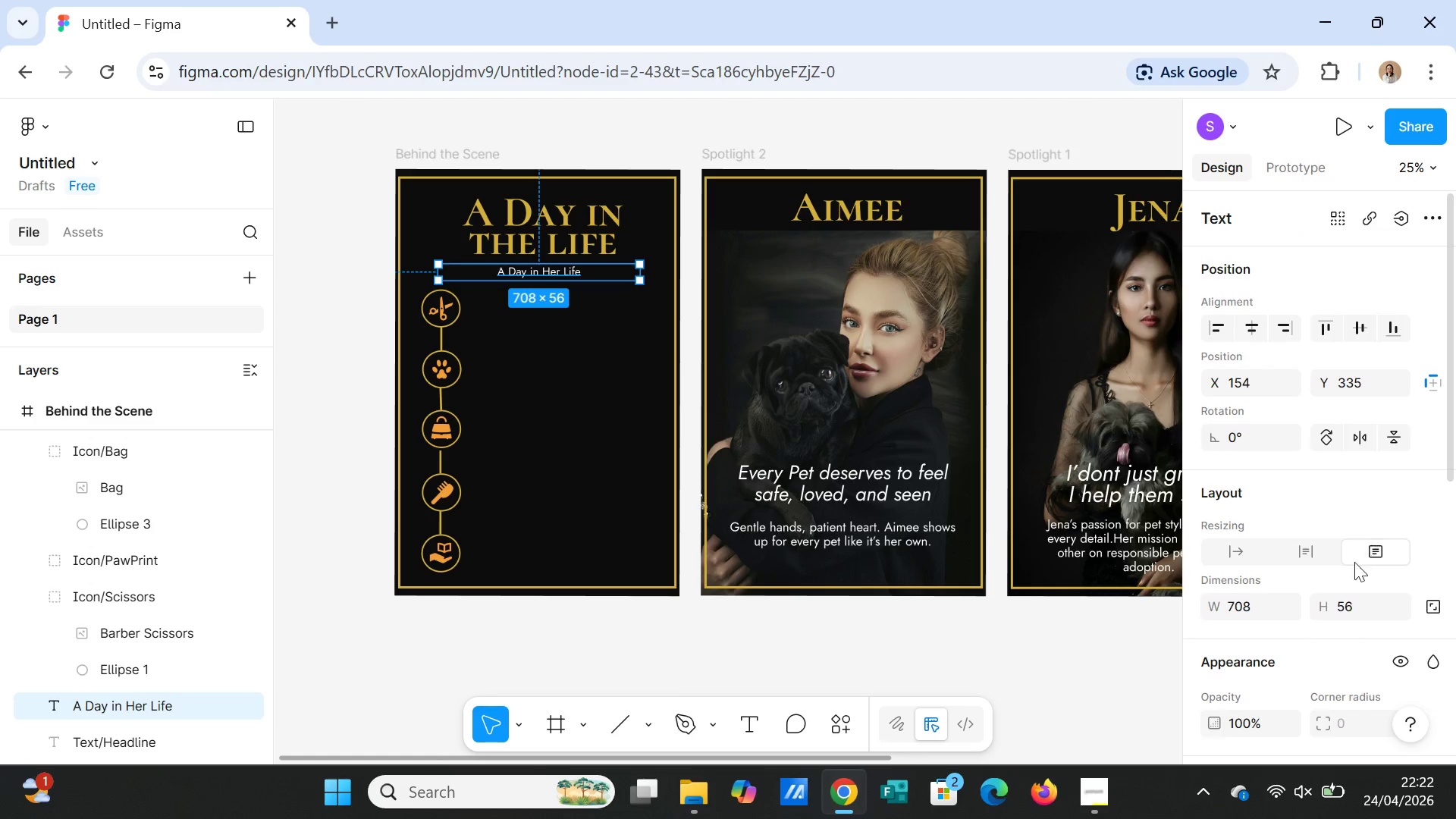 
scroll: coordinate [1345, 619], scroll_direction: down, amount: 2.0
 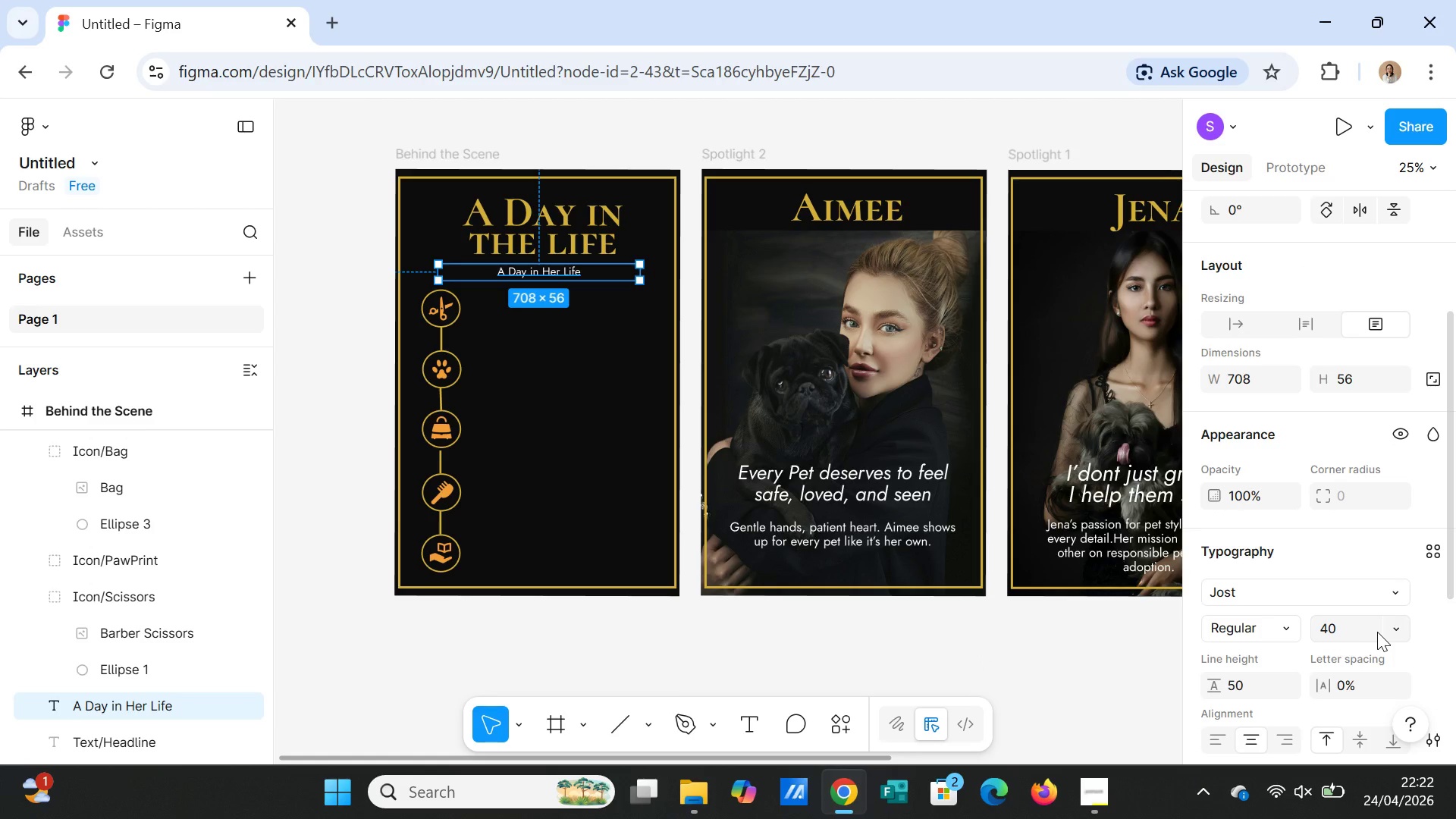 
left_click([1398, 627])
 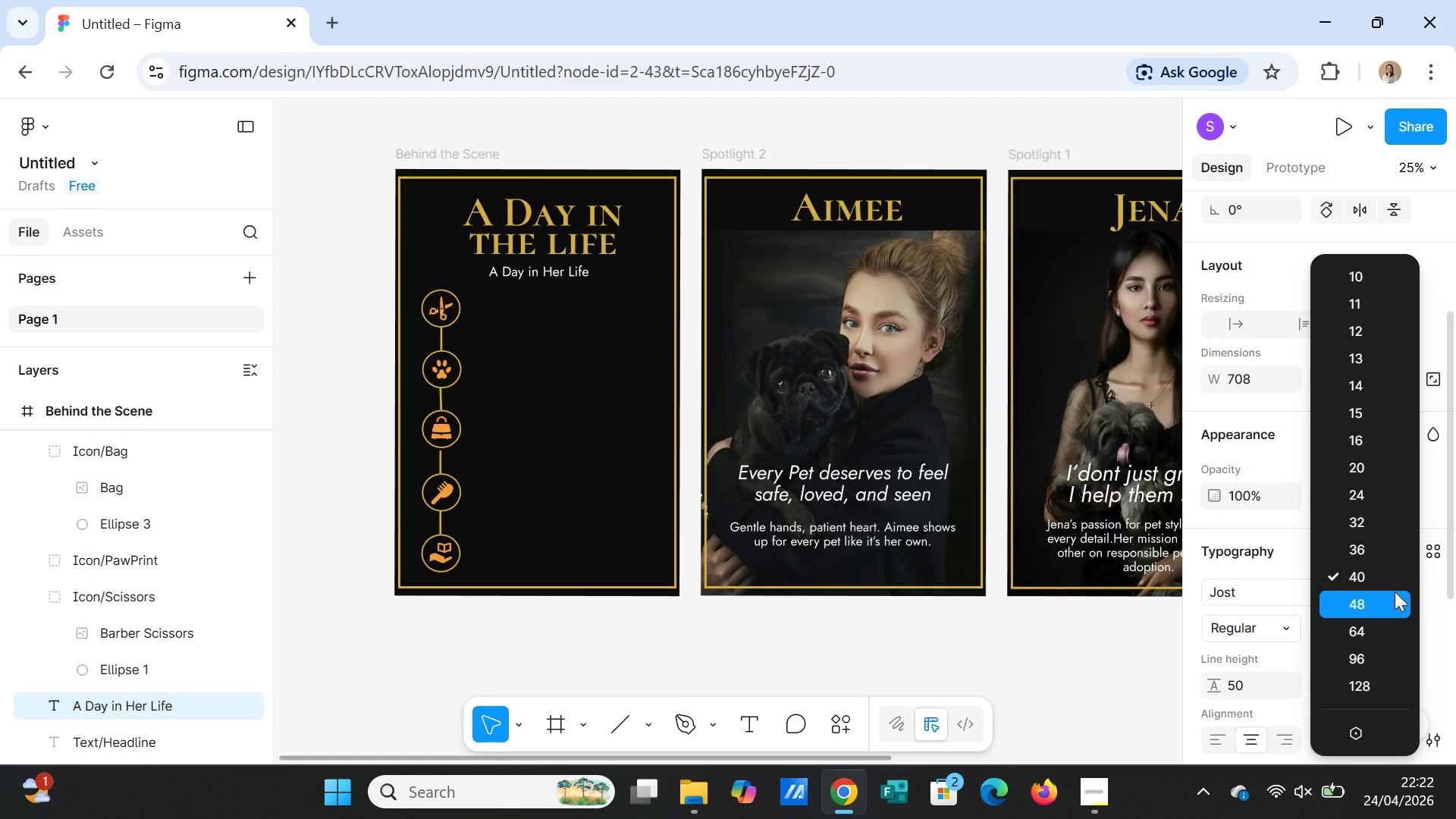 
left_click([1395, 592])
 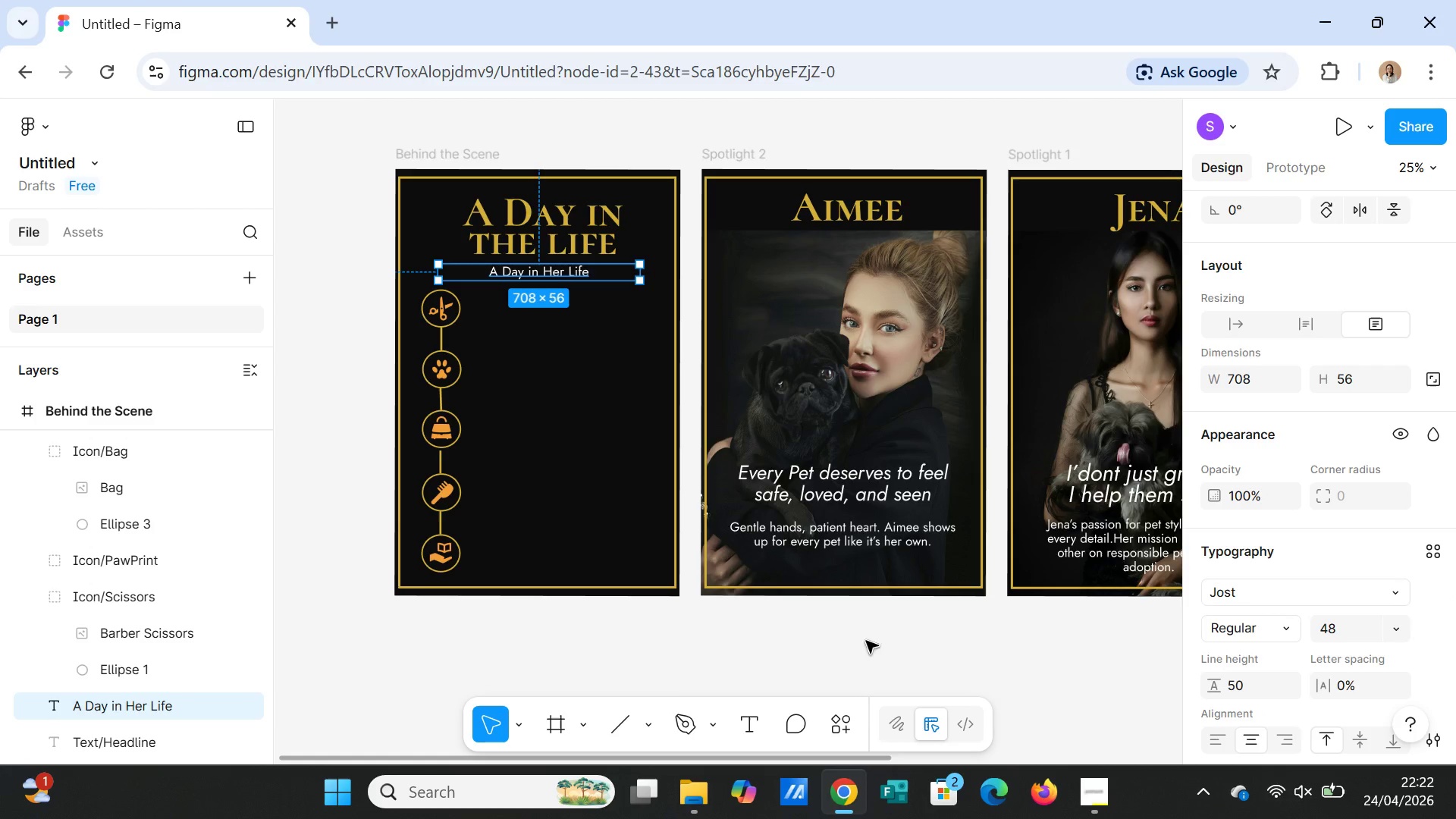 
left_click([827, 653])
 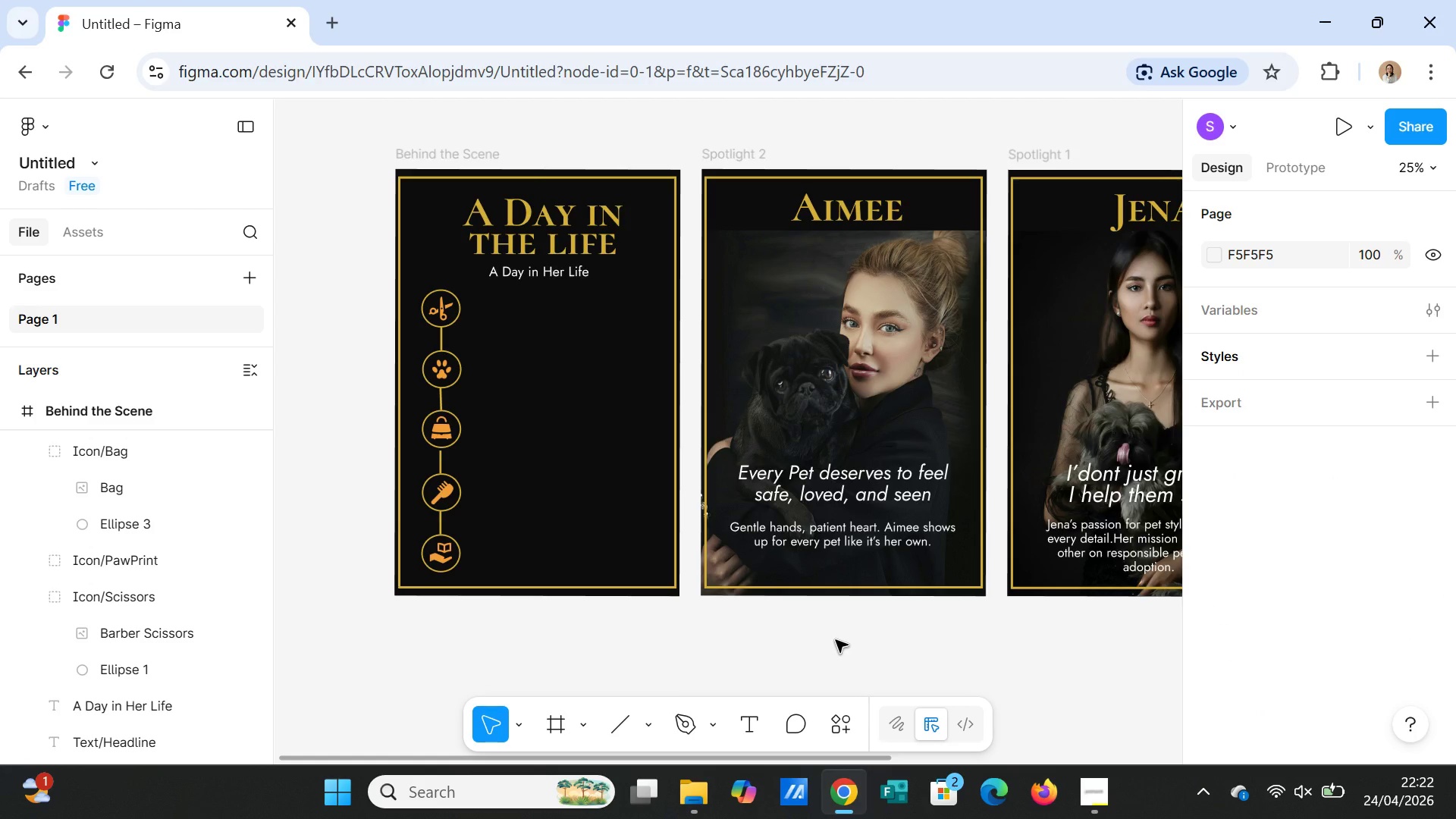 
wait(10.42)
 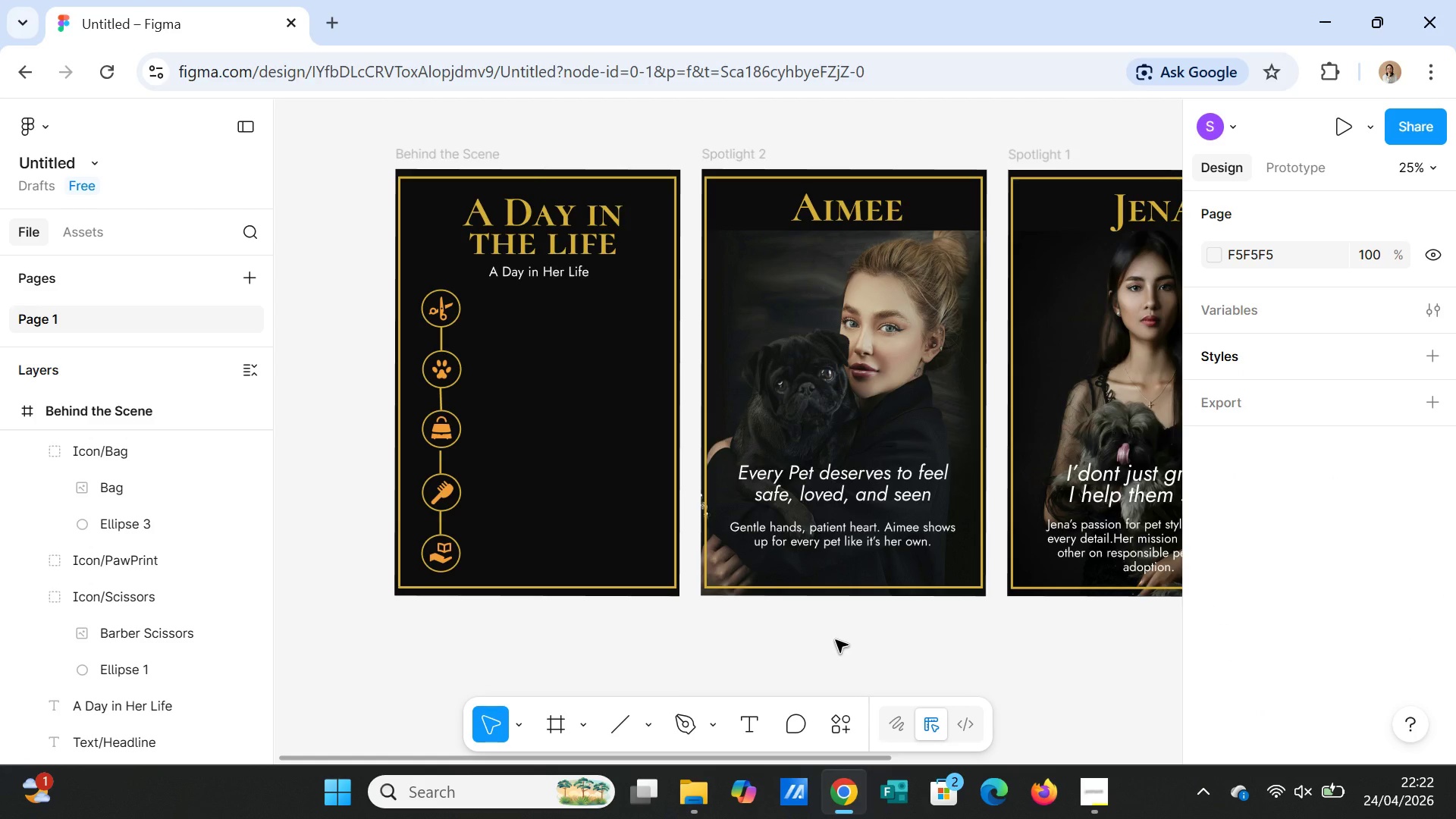 
left_click([570, 274])
 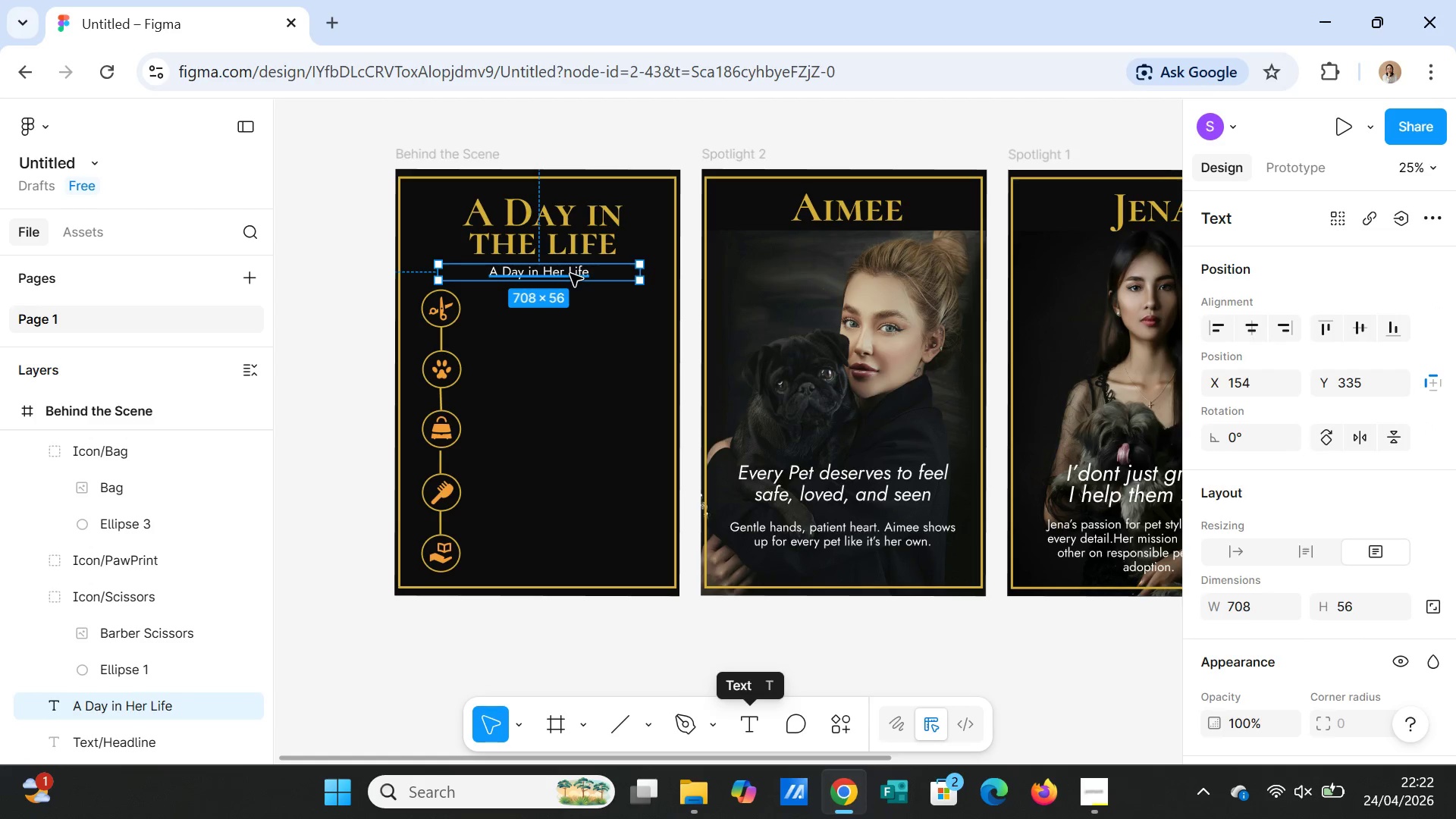 
key(Control+C)
 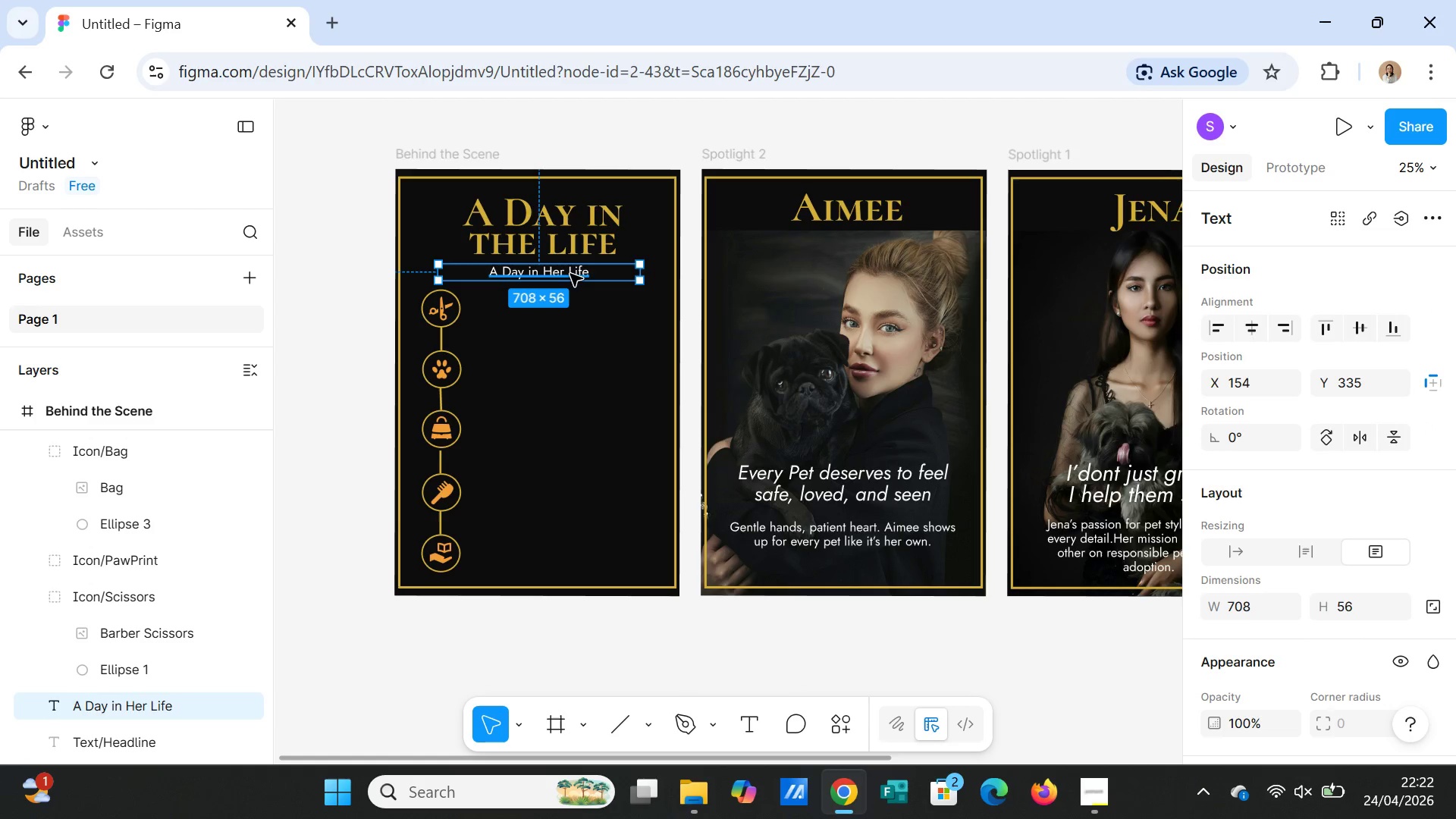 
key(Control+V)
 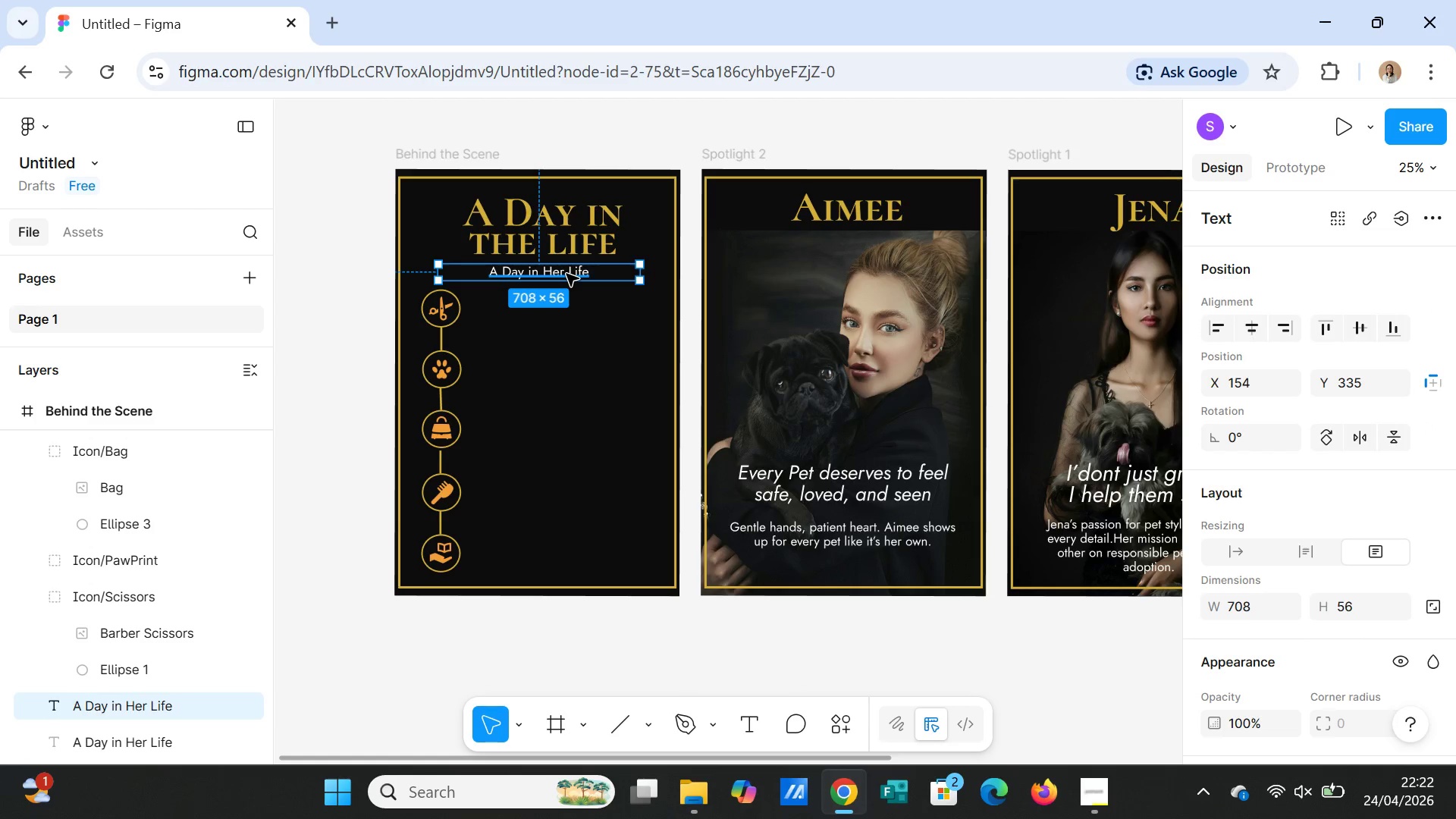 
left_click_drag(start_coordinate=[566, 274], to_coordinate=[560, 300])
 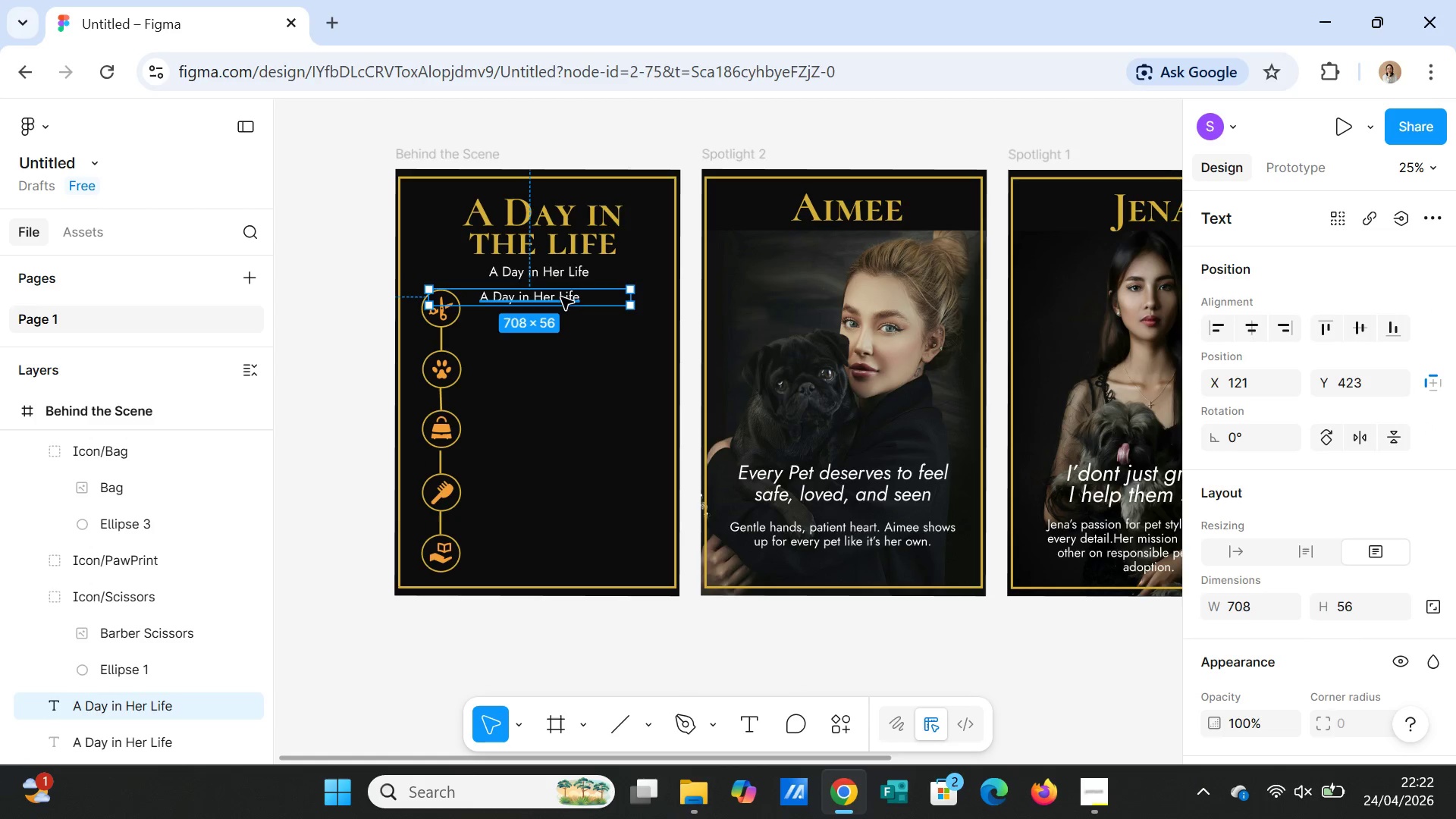 
double_click([561, 297])
 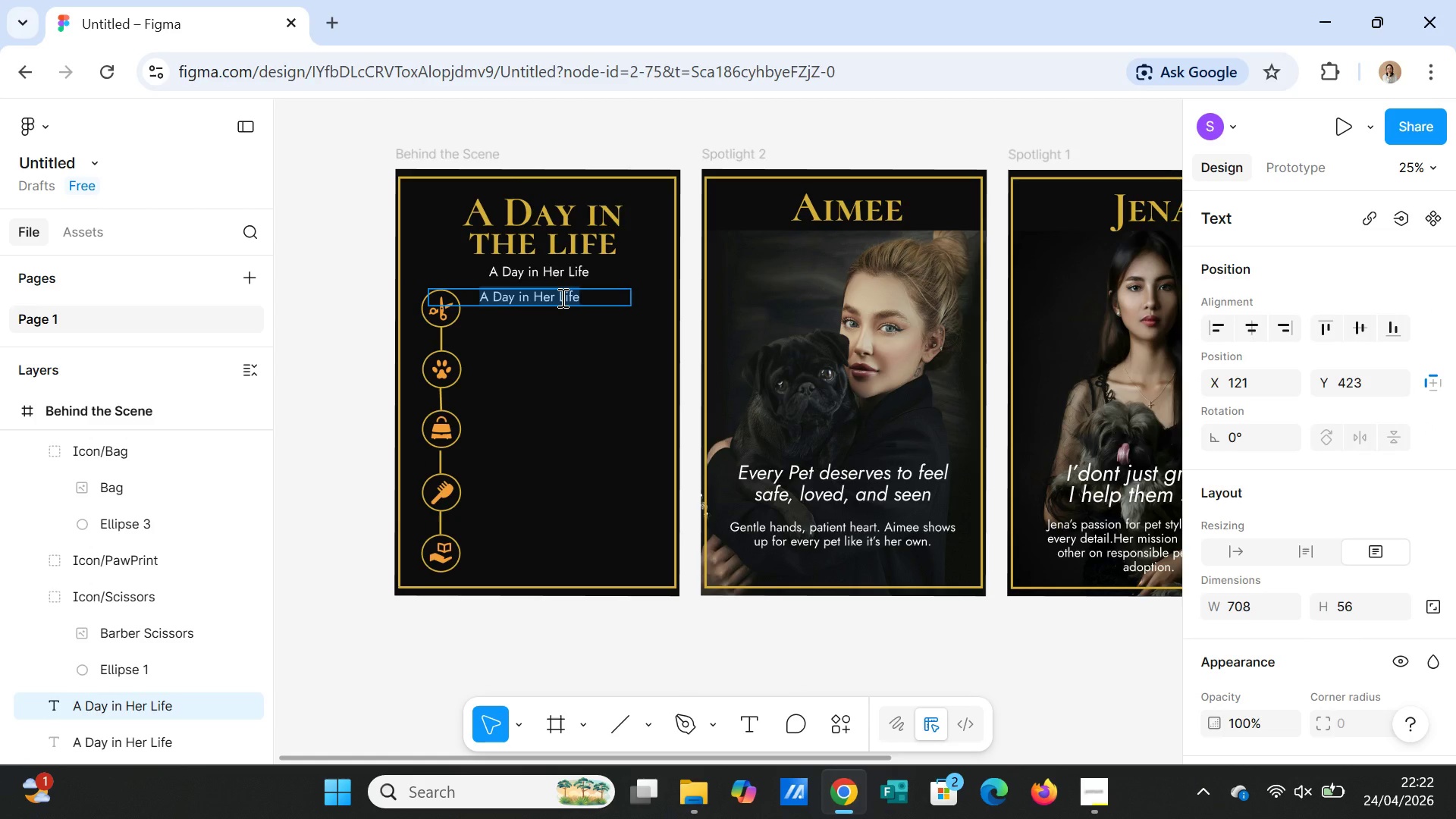 
type(07.00)
key(Backspace)
key(Backspace)
key(Backspace)
key(Backspace)
key(Backspace)
type(7.00)
key(Backspace)
key(Backspace)
key(Backspace)
type(:00 am)
key(Backspace)
key(Backspace)
type(AM)
 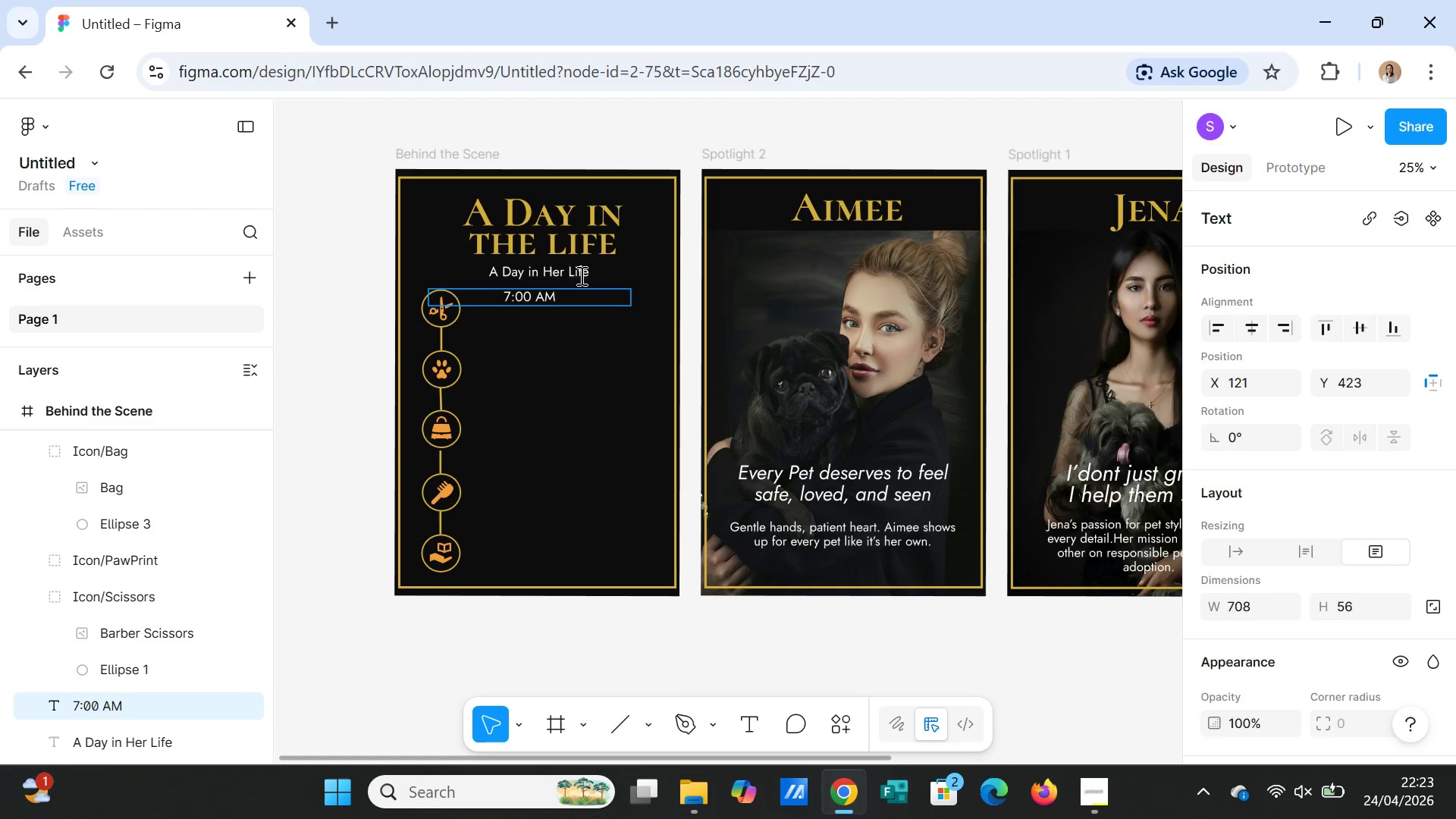 
left_click([645, 347])
 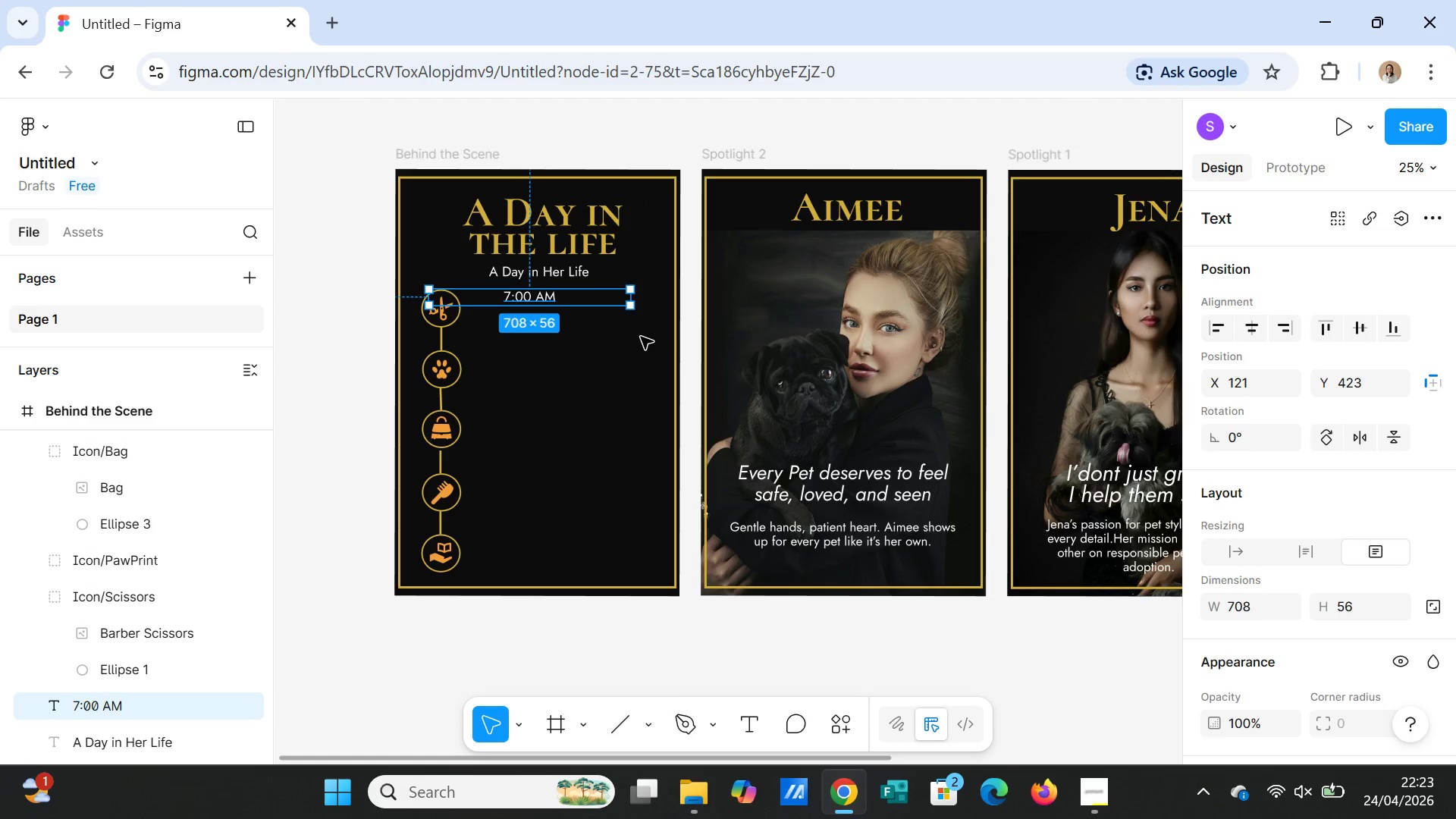 
left_click([576, 277])
 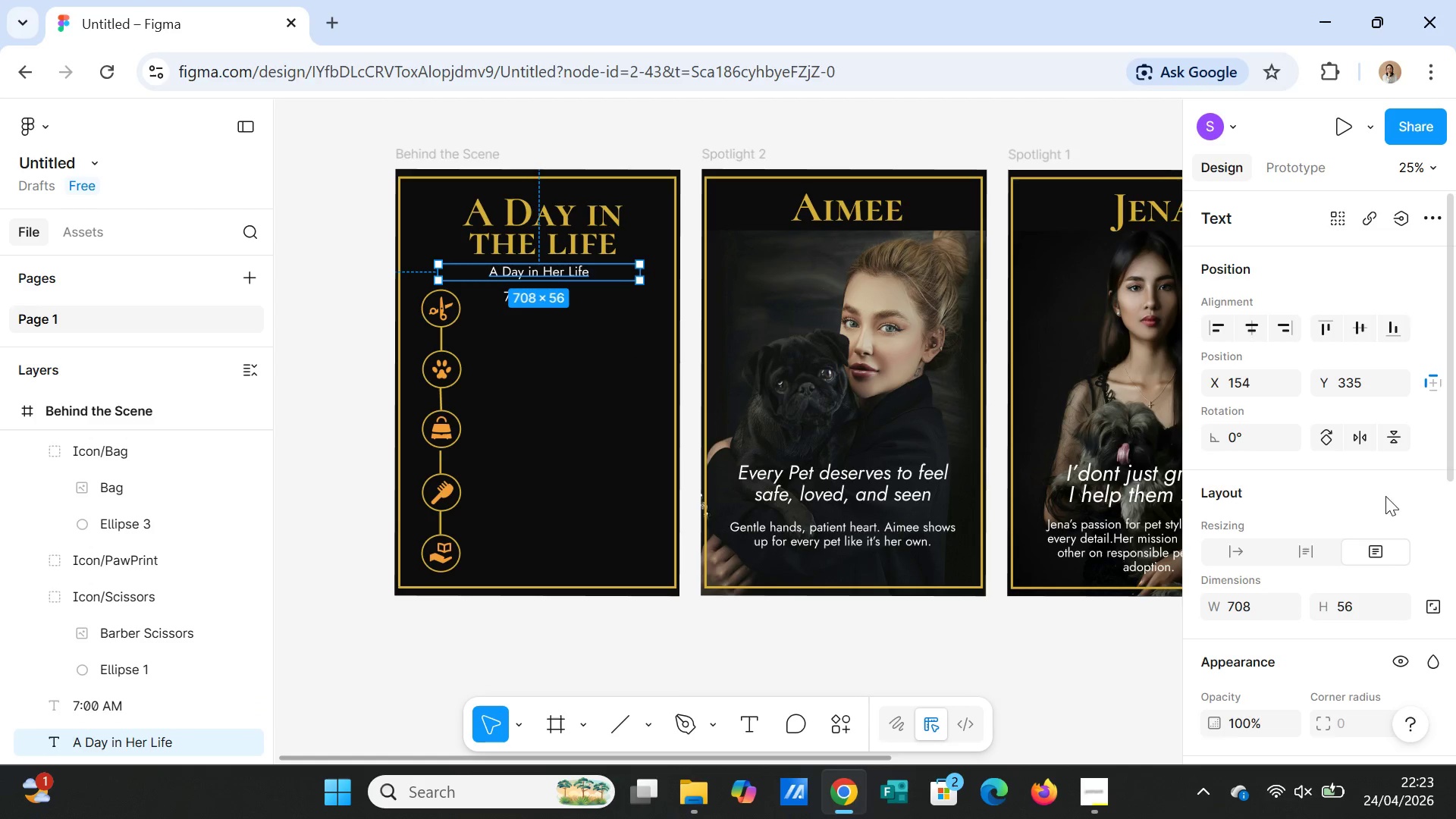 
scroll: coordinate [1384, 588], scroll_direction: down, amount: 3.0
 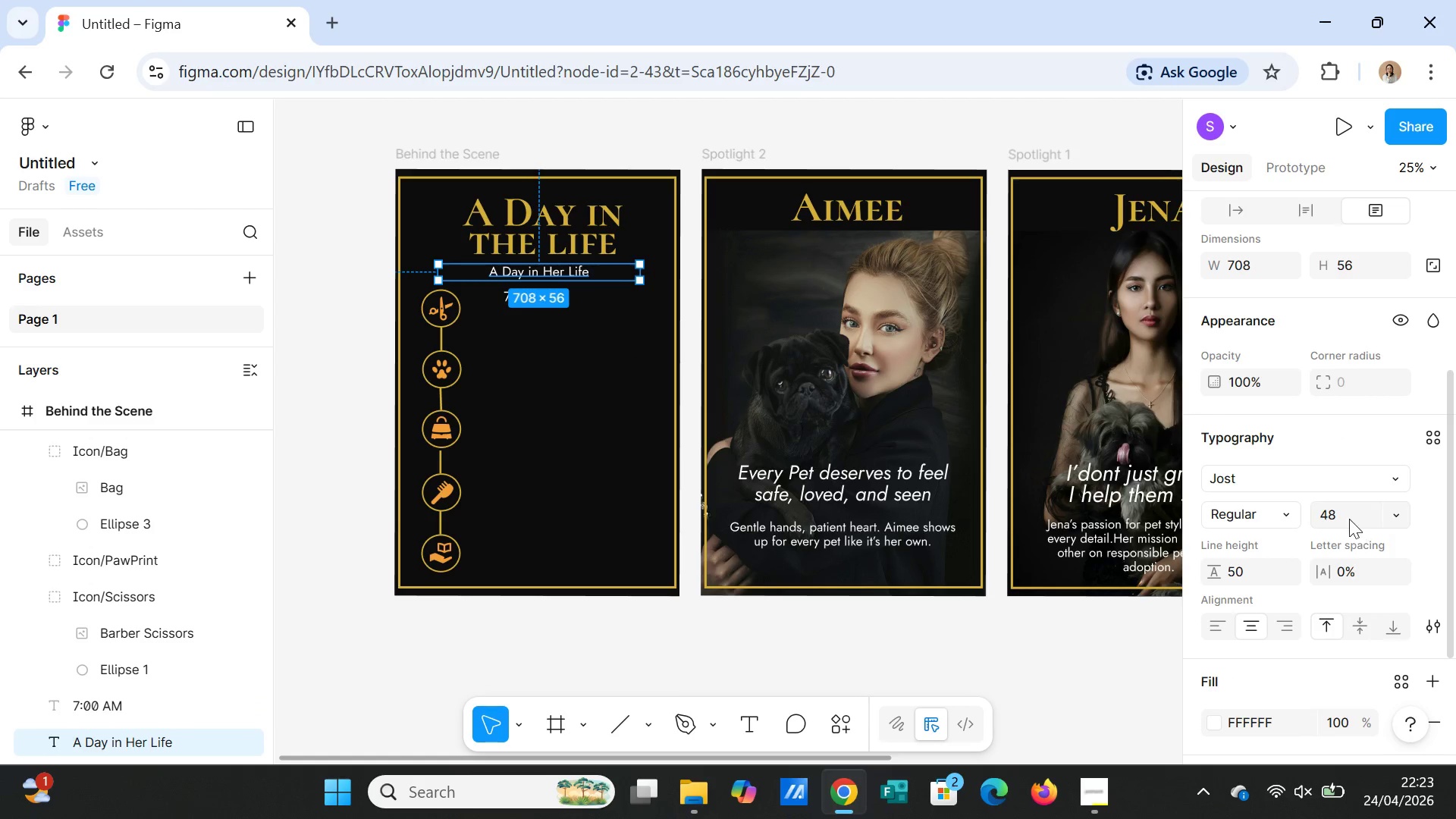 
left_click([1348, 515])
 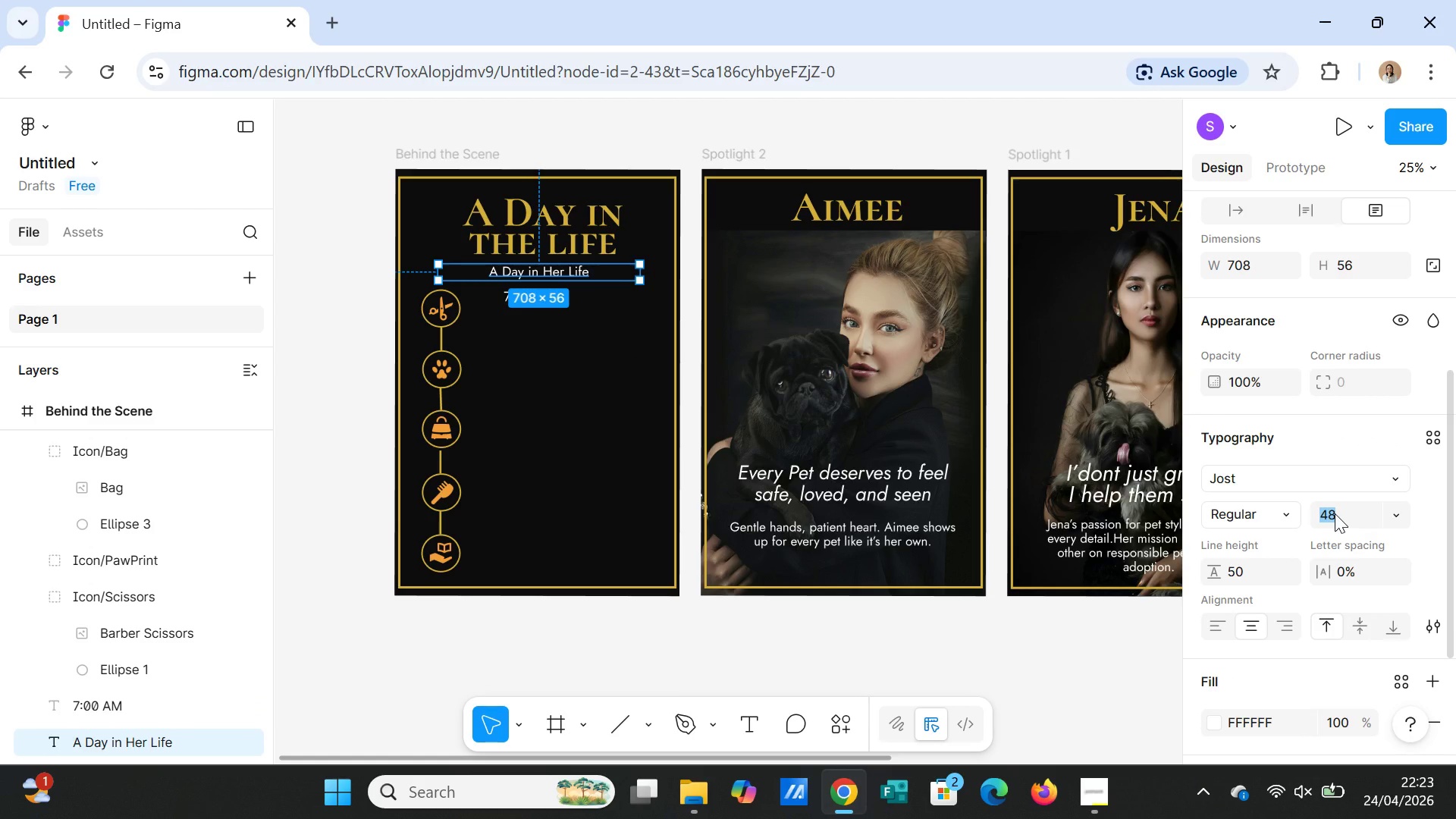 
type(55)
 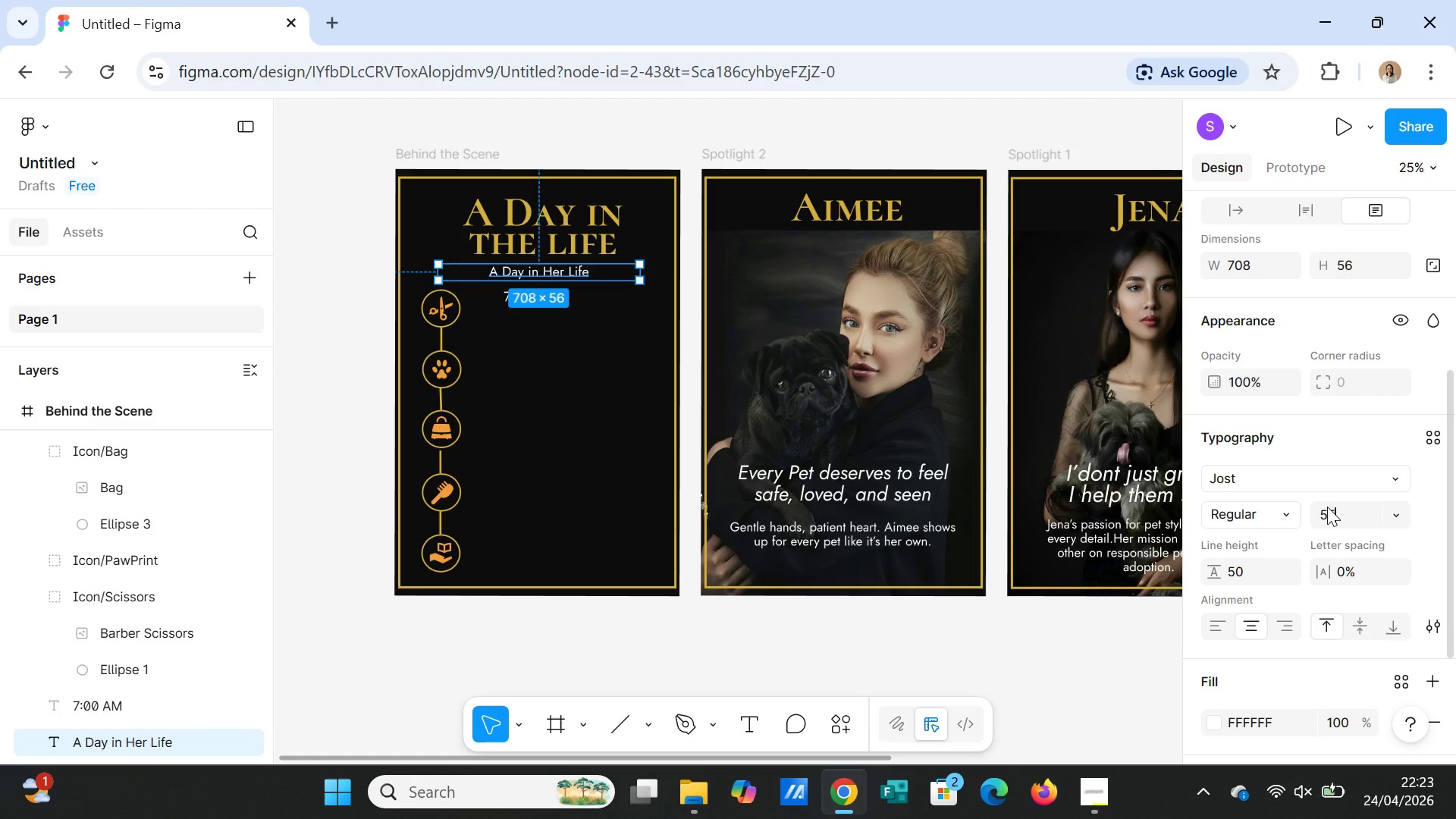 
key(Enter)
 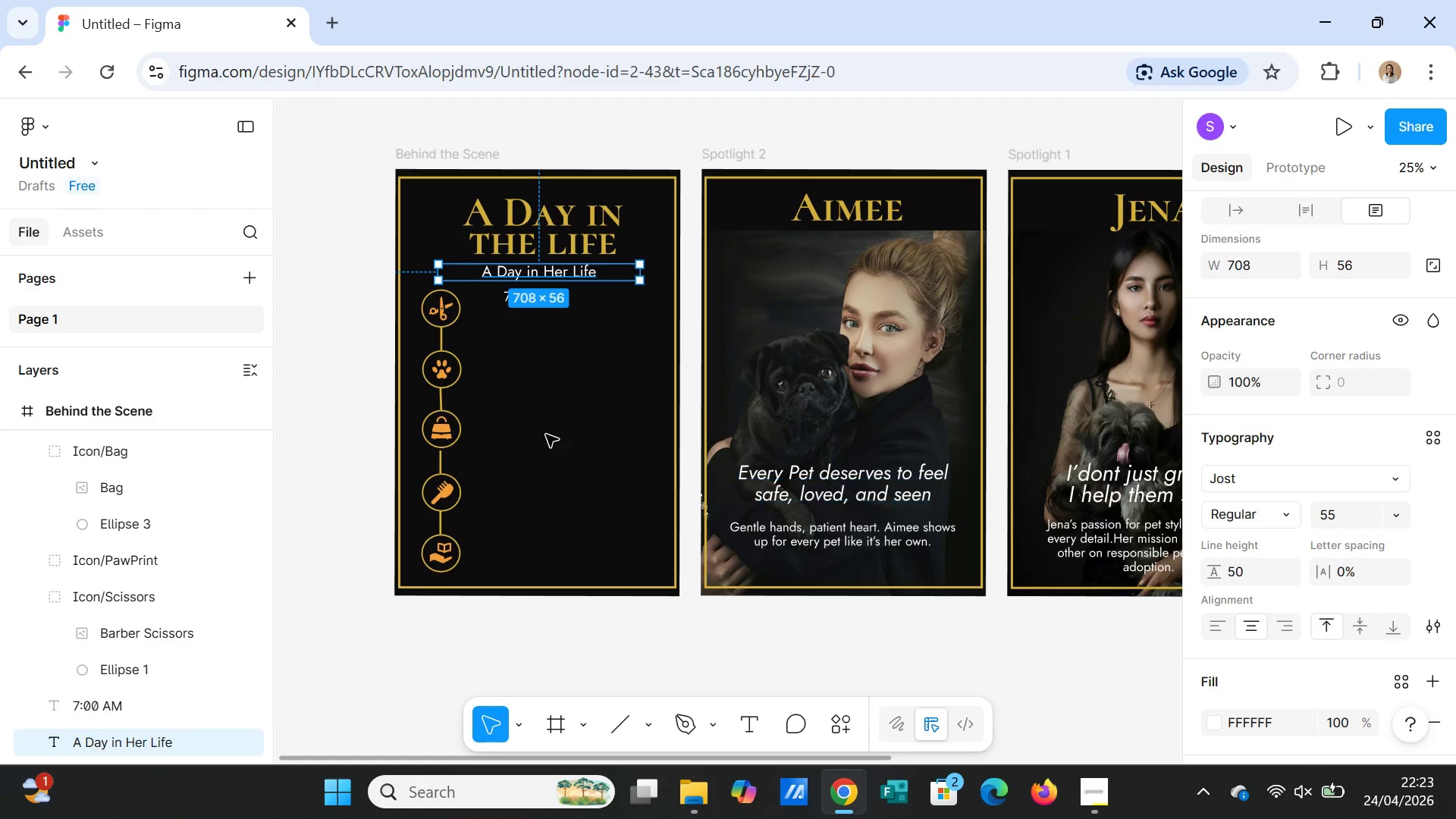 
left_click([576, 398])
 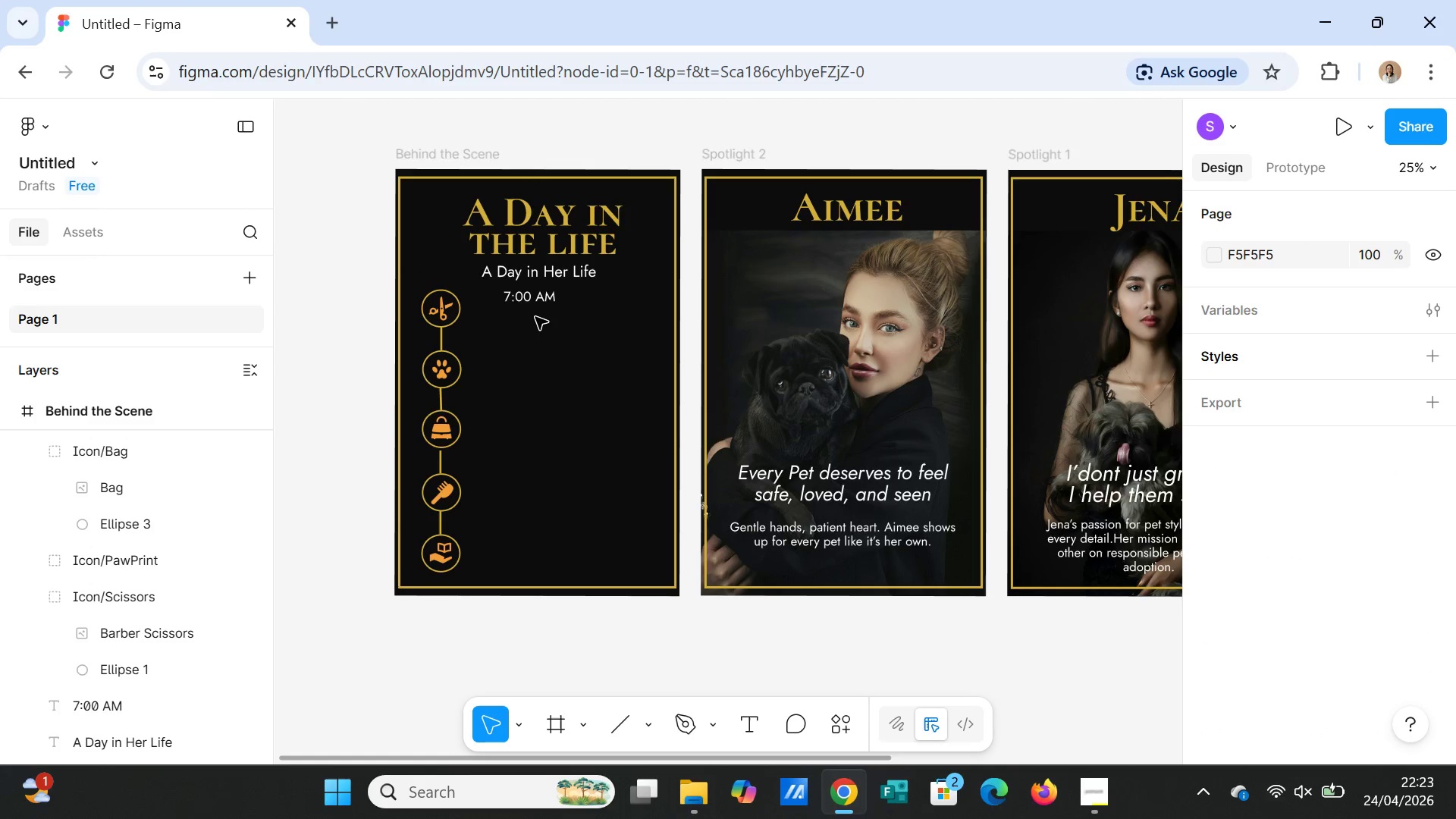 
left_click([535, 298])
 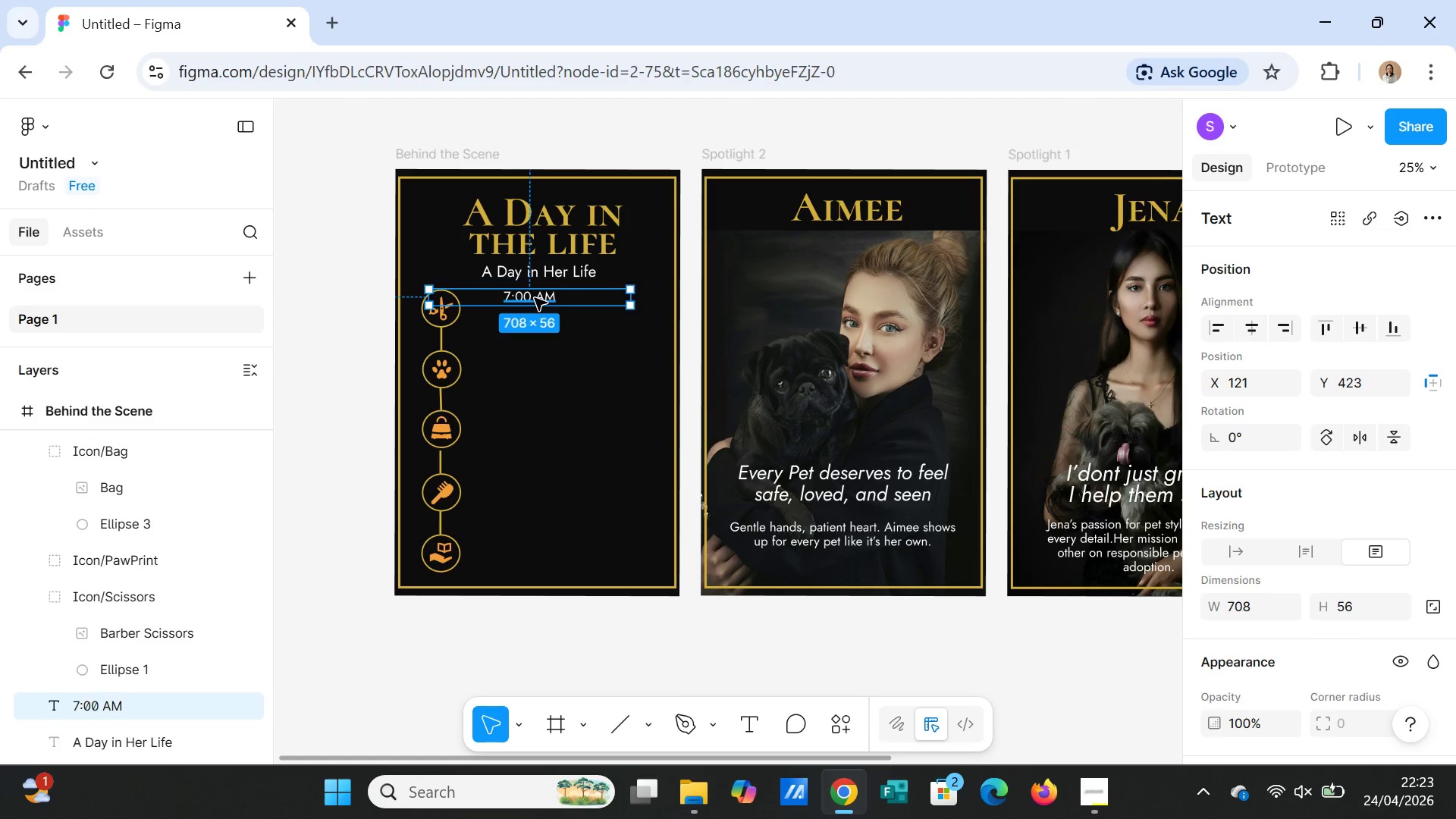 
left_click_drag(start_coordinate=[534, 297], to_coordinate=[524, 304])
 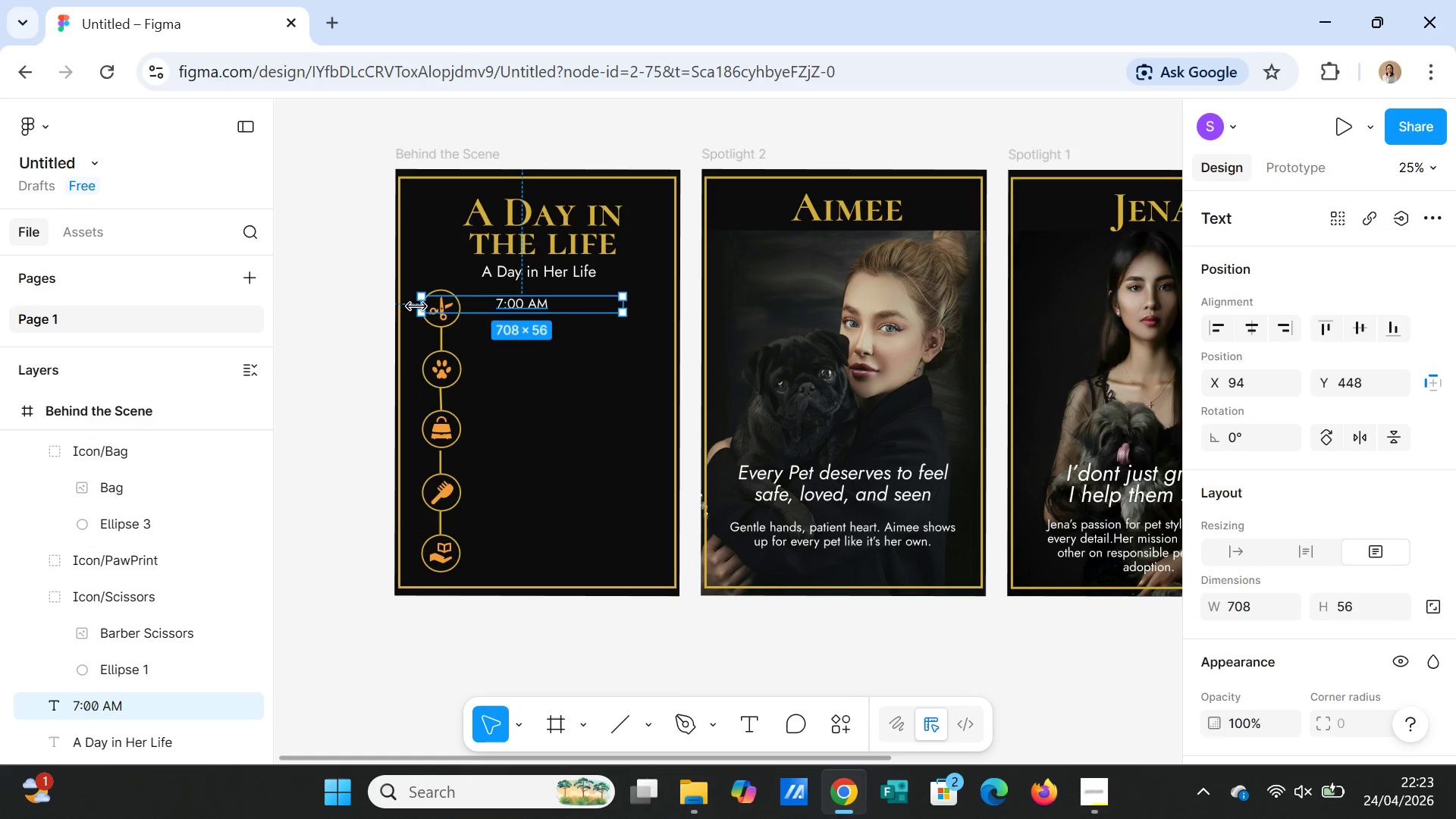 
left_click_drag(start_coordinate=[417, 307], to_coordinate=[546, 305])
 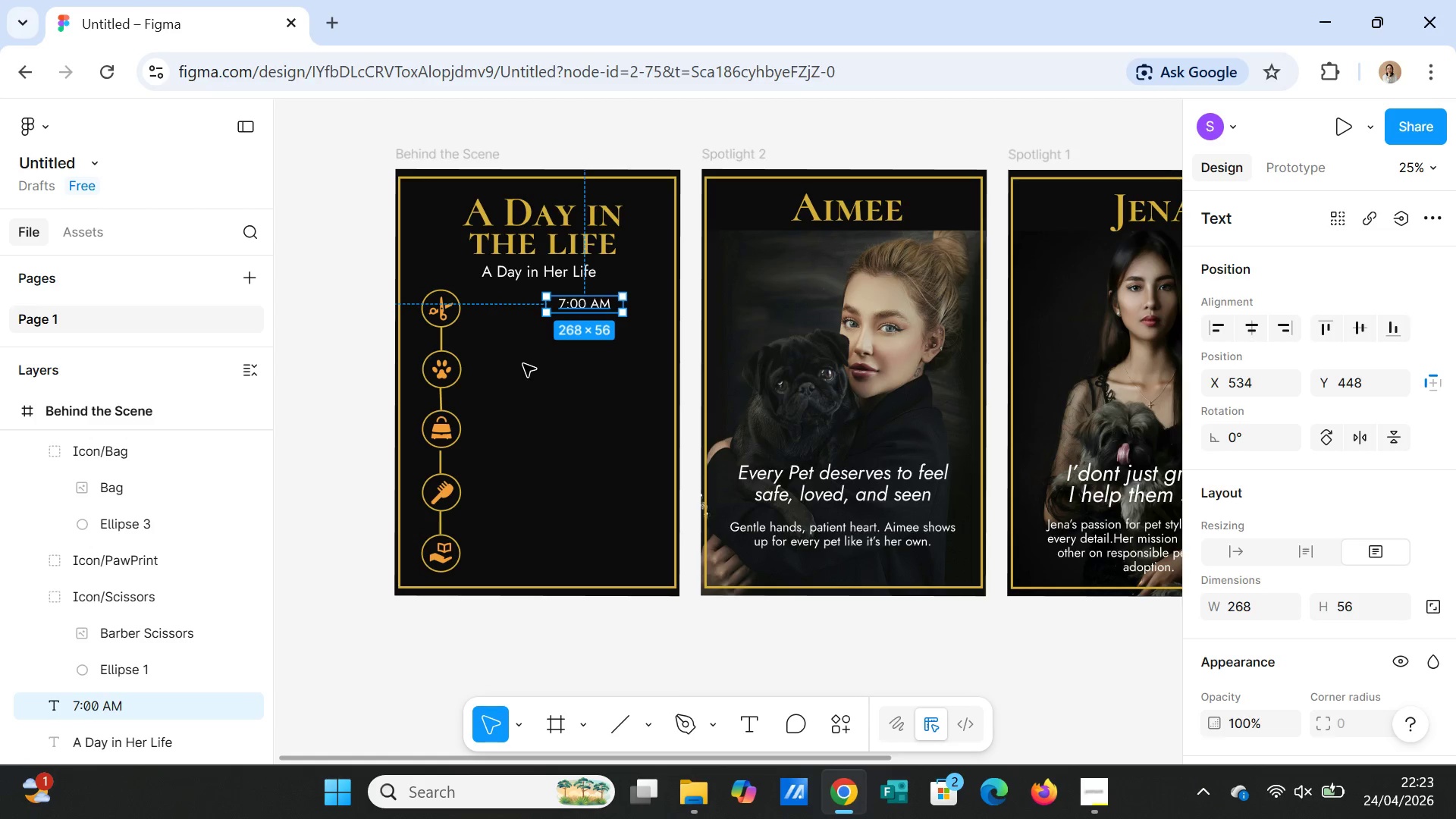 
left_click([523, 365])
 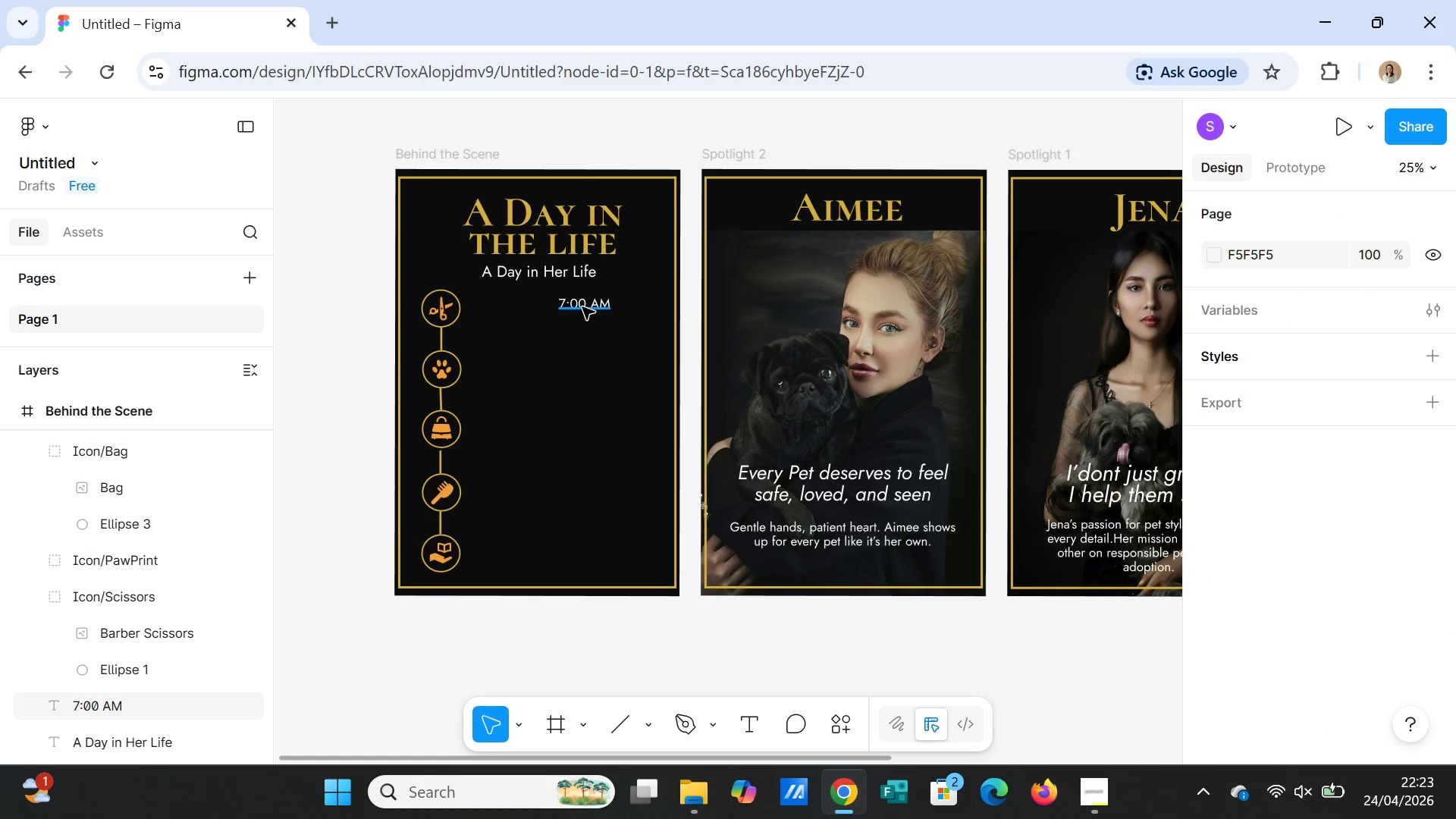 
left_click_drag(start_coordinate=[582, 307], to_coordinate=[505, 309])
 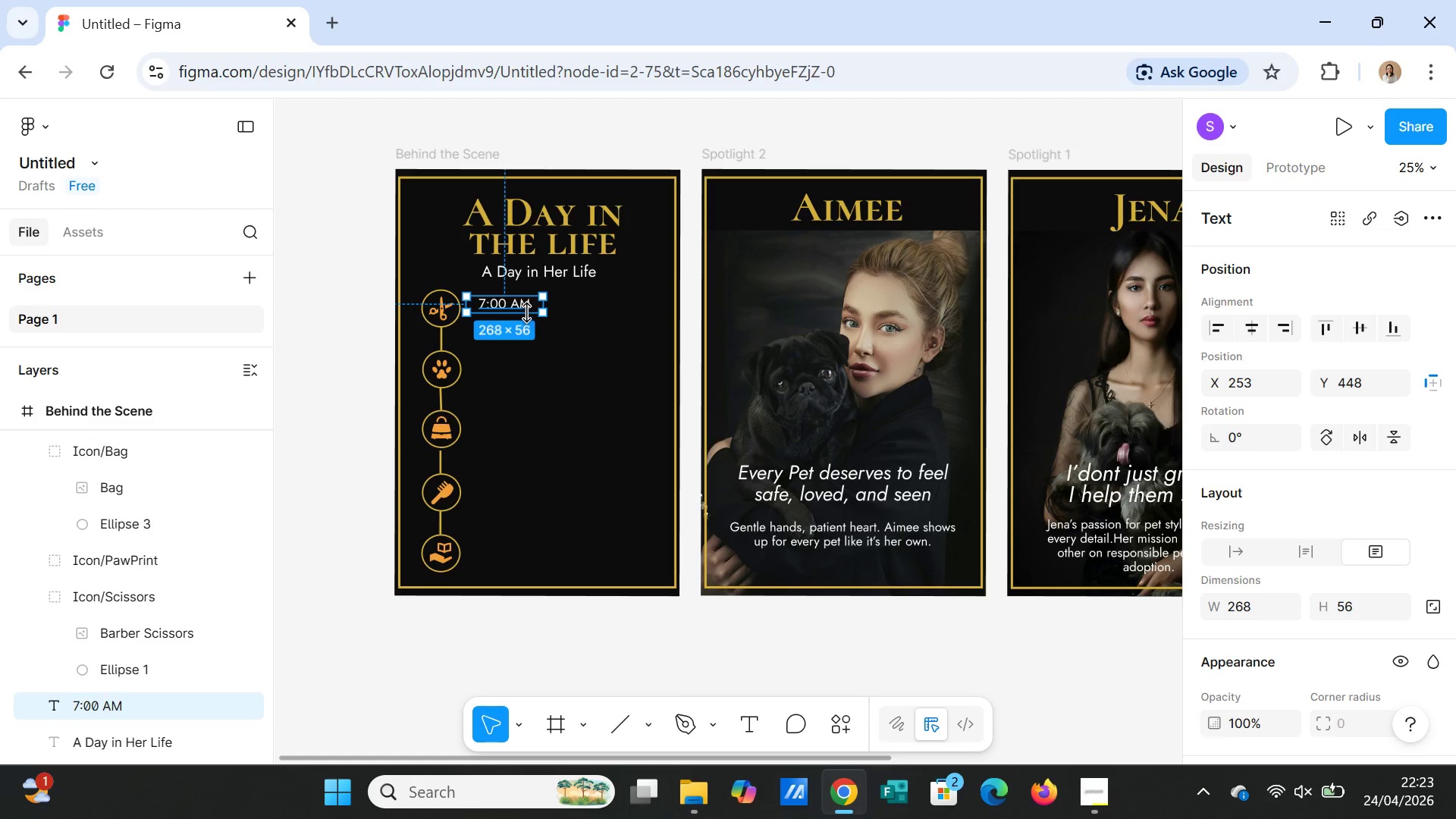 
left_click_drag(start_coordinate=[523, 306], to_coordinate=[528, 307])
 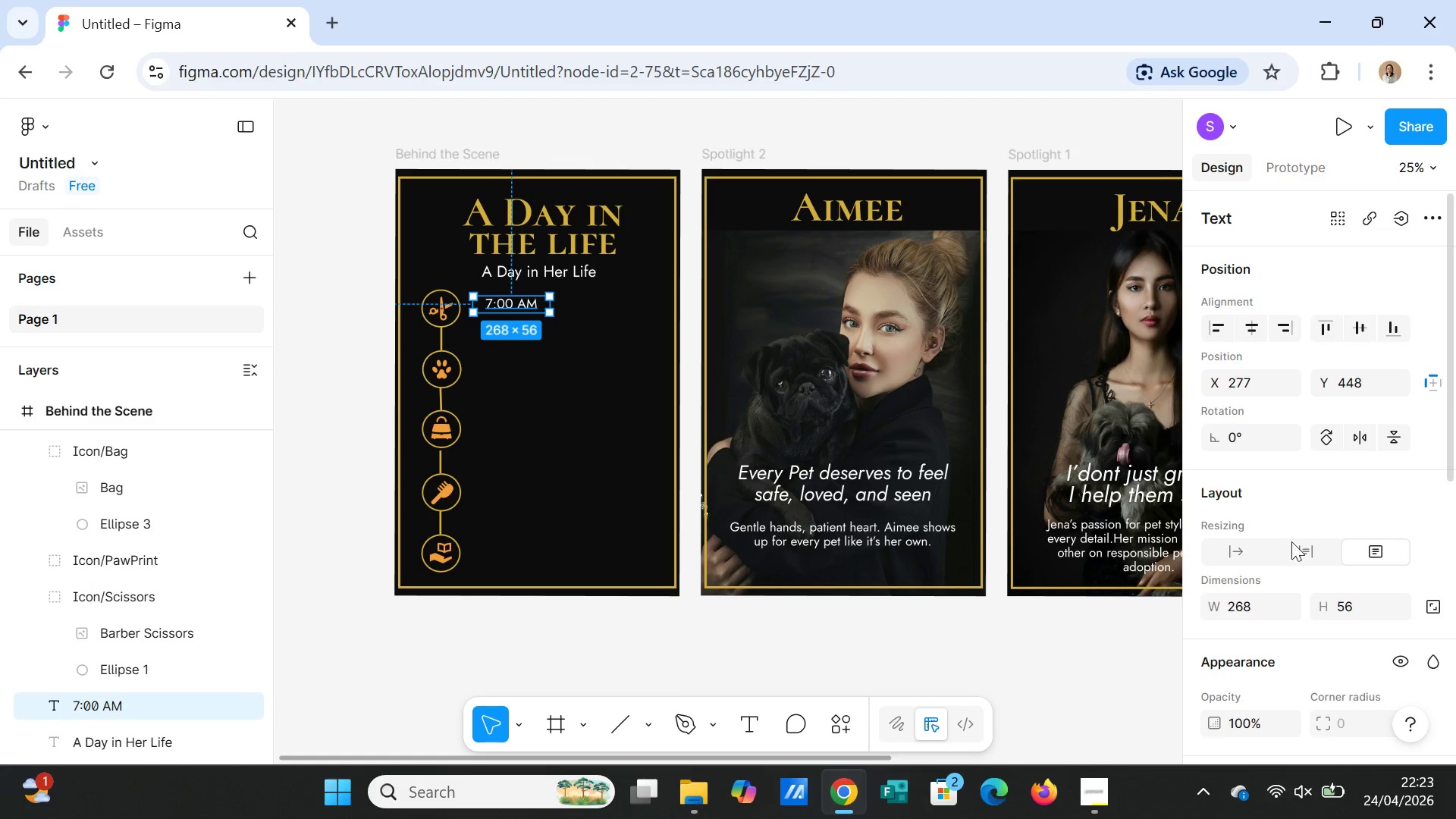 
scroll: coordinate [1323, 613], scroll_direction: down, amount: 3.0
 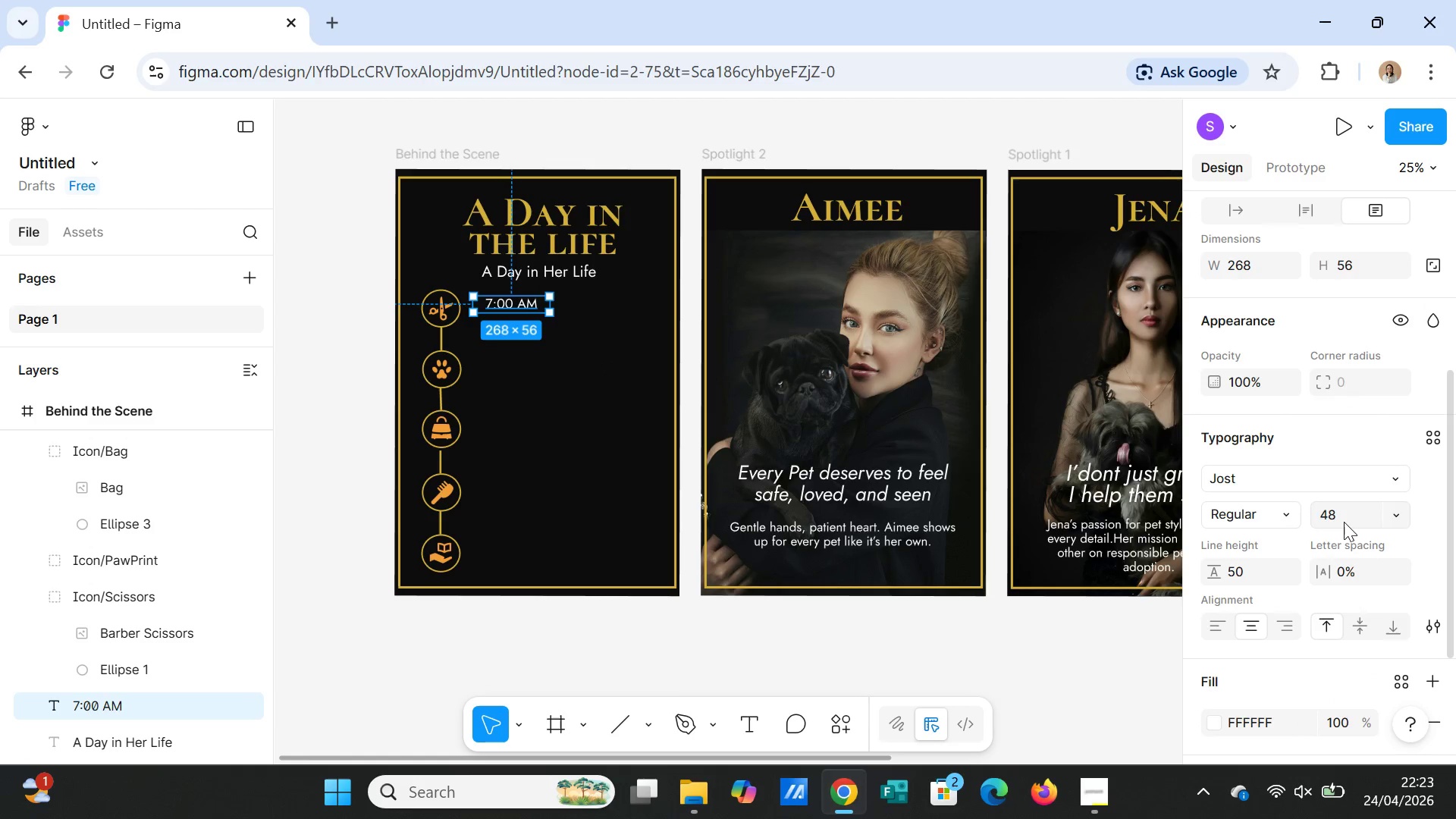 
left_click([1342, 519])
 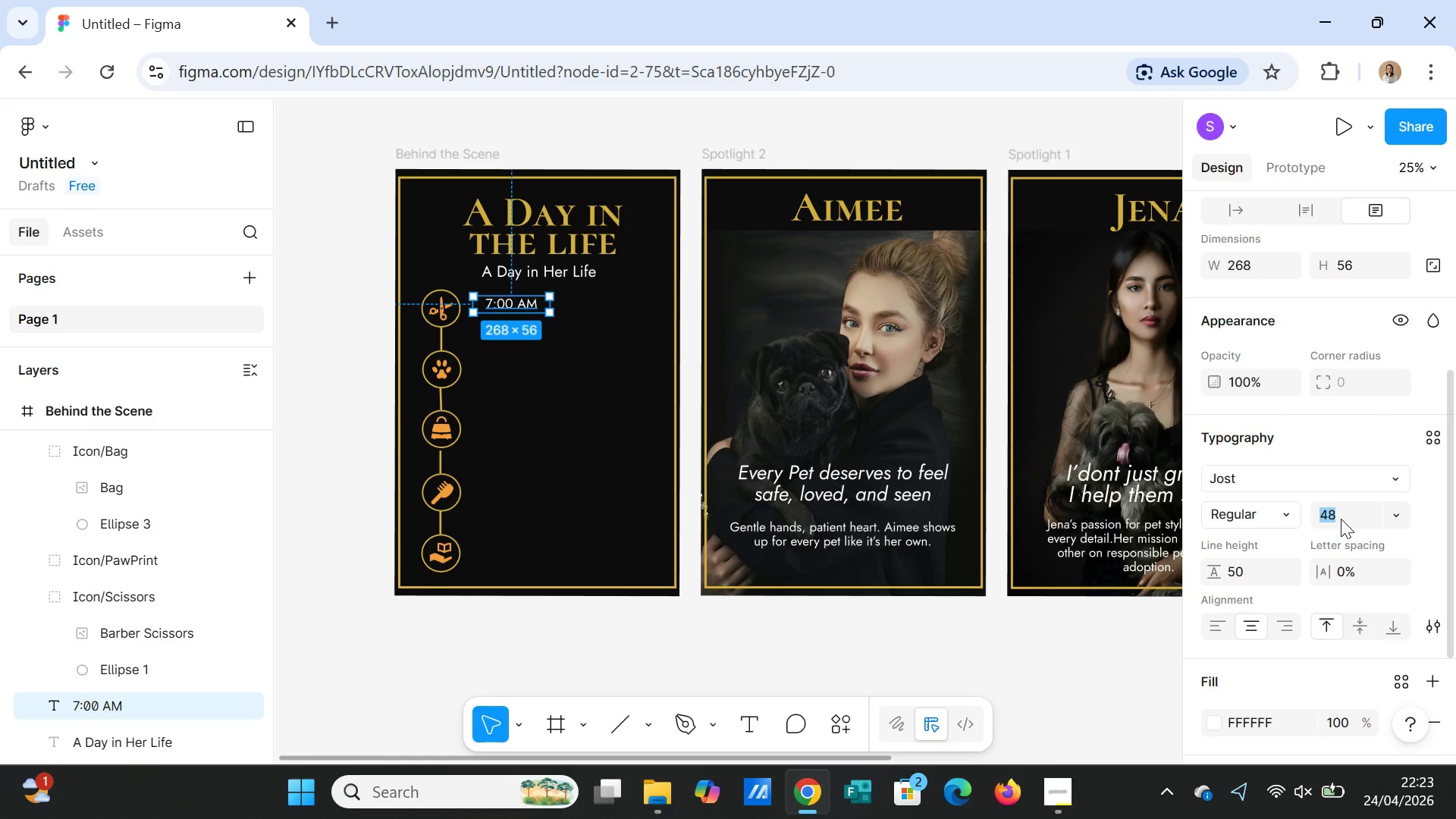 
key(4)
 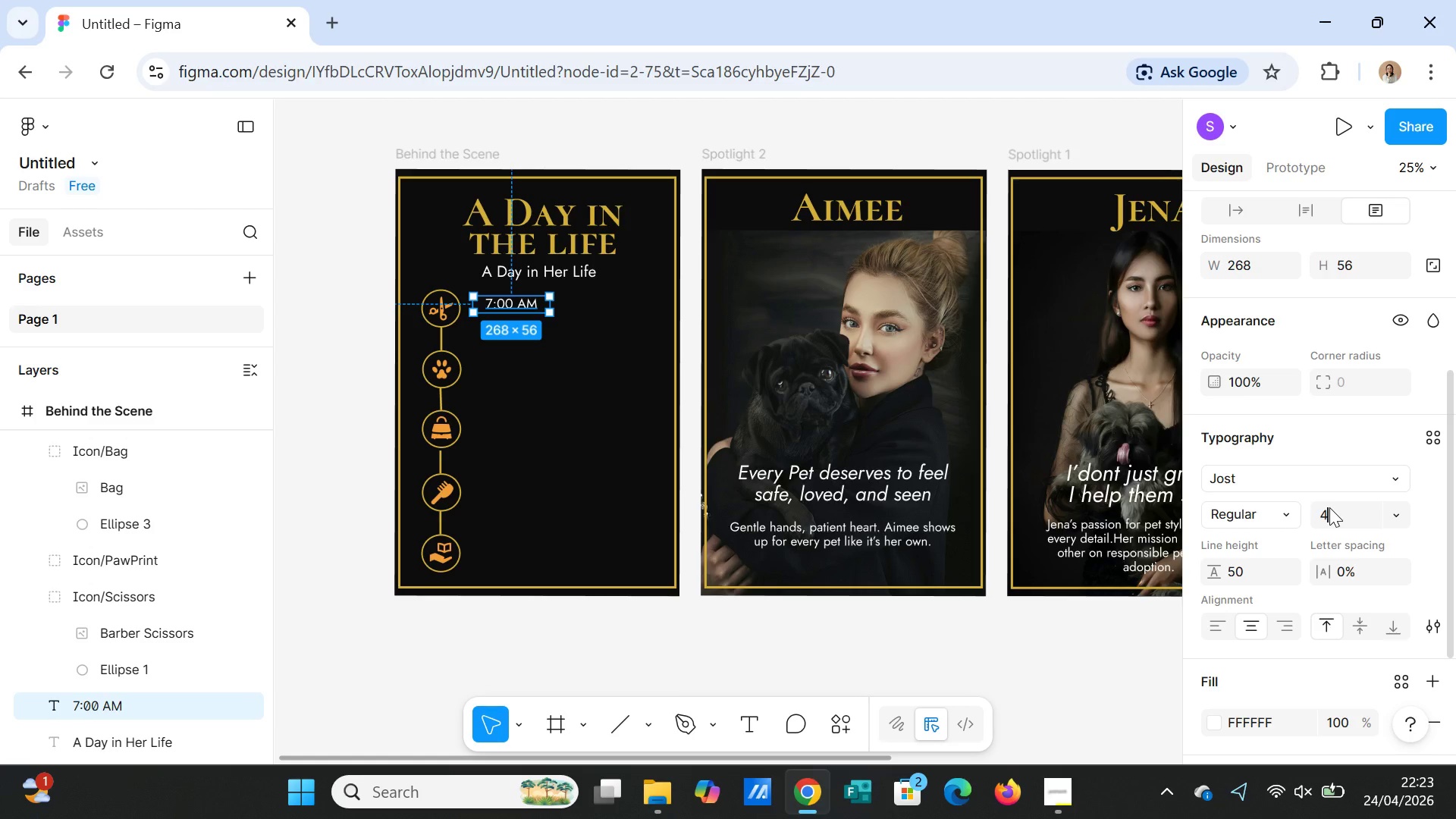 
key(0)
 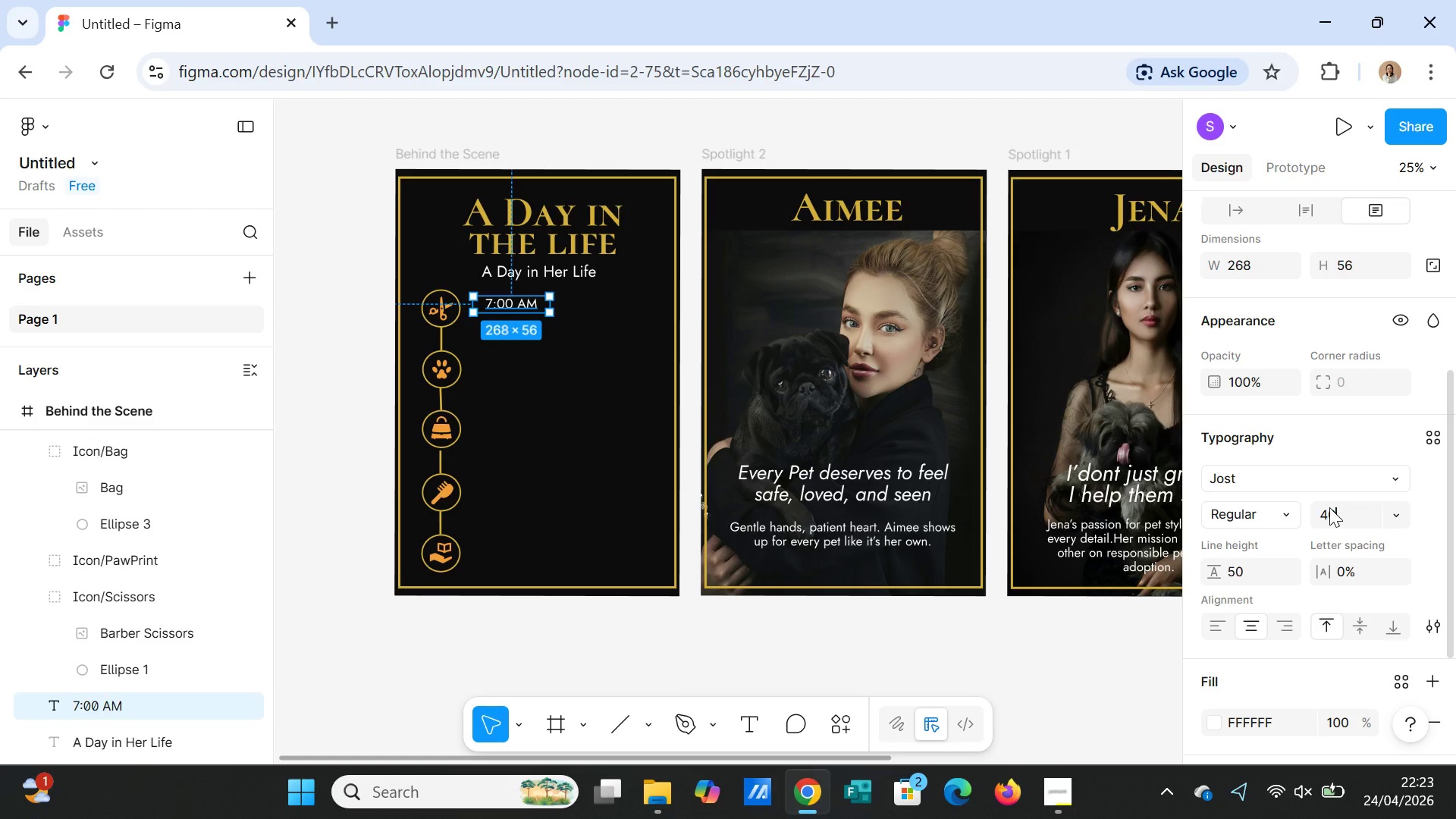 
key(Enter)
 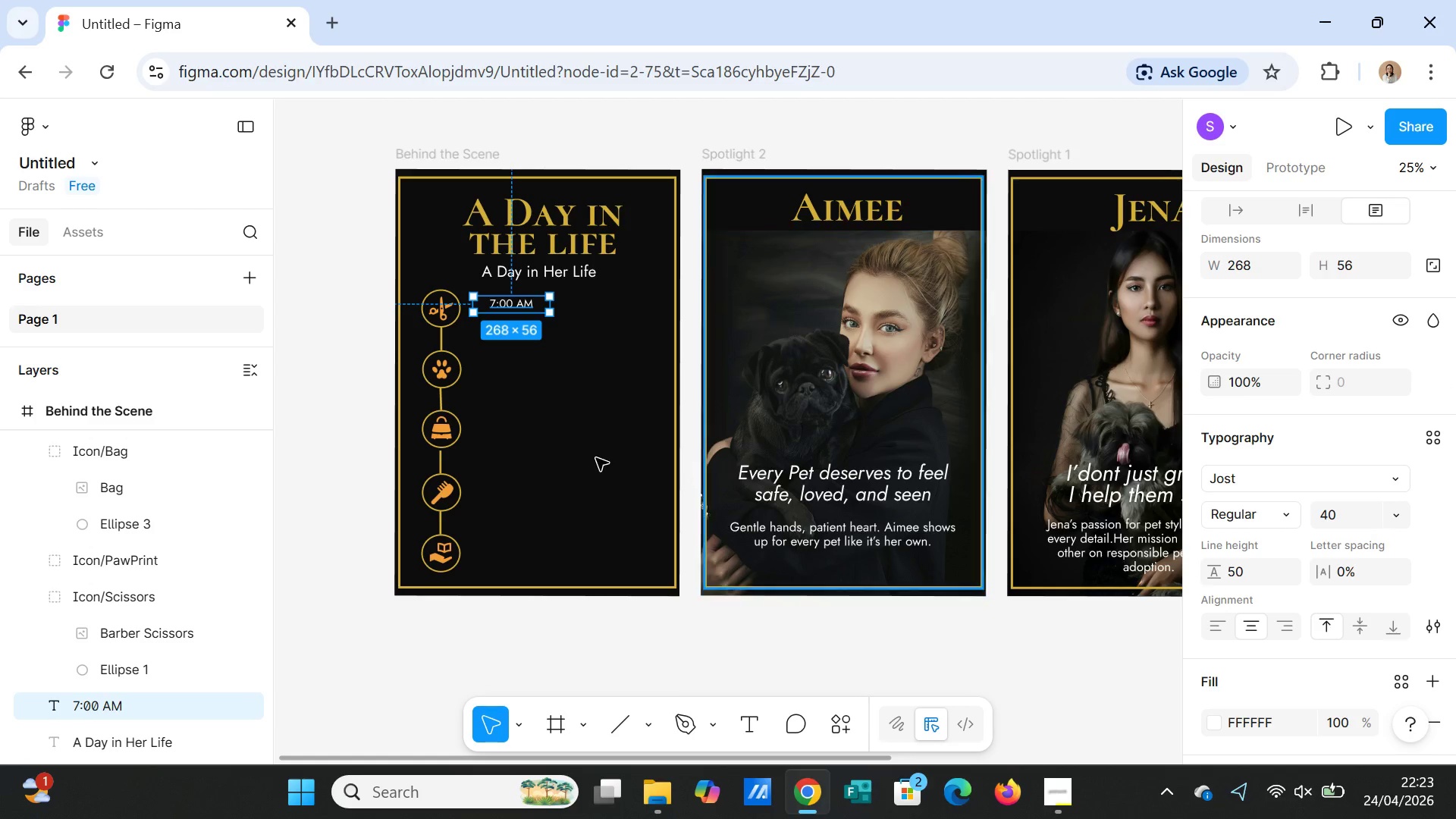 
left_click([563, 426])
 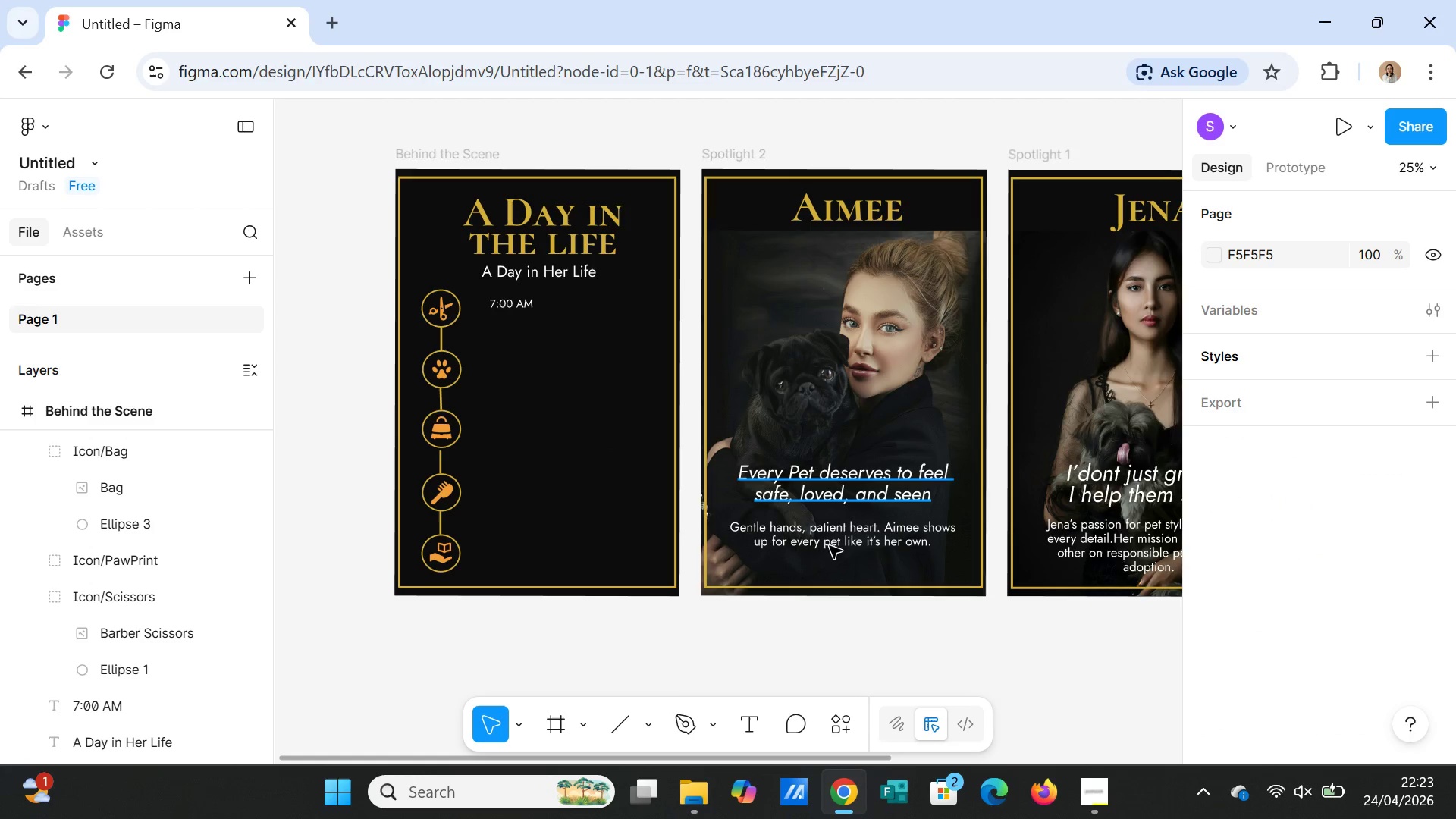 
left_click([752, 722])
 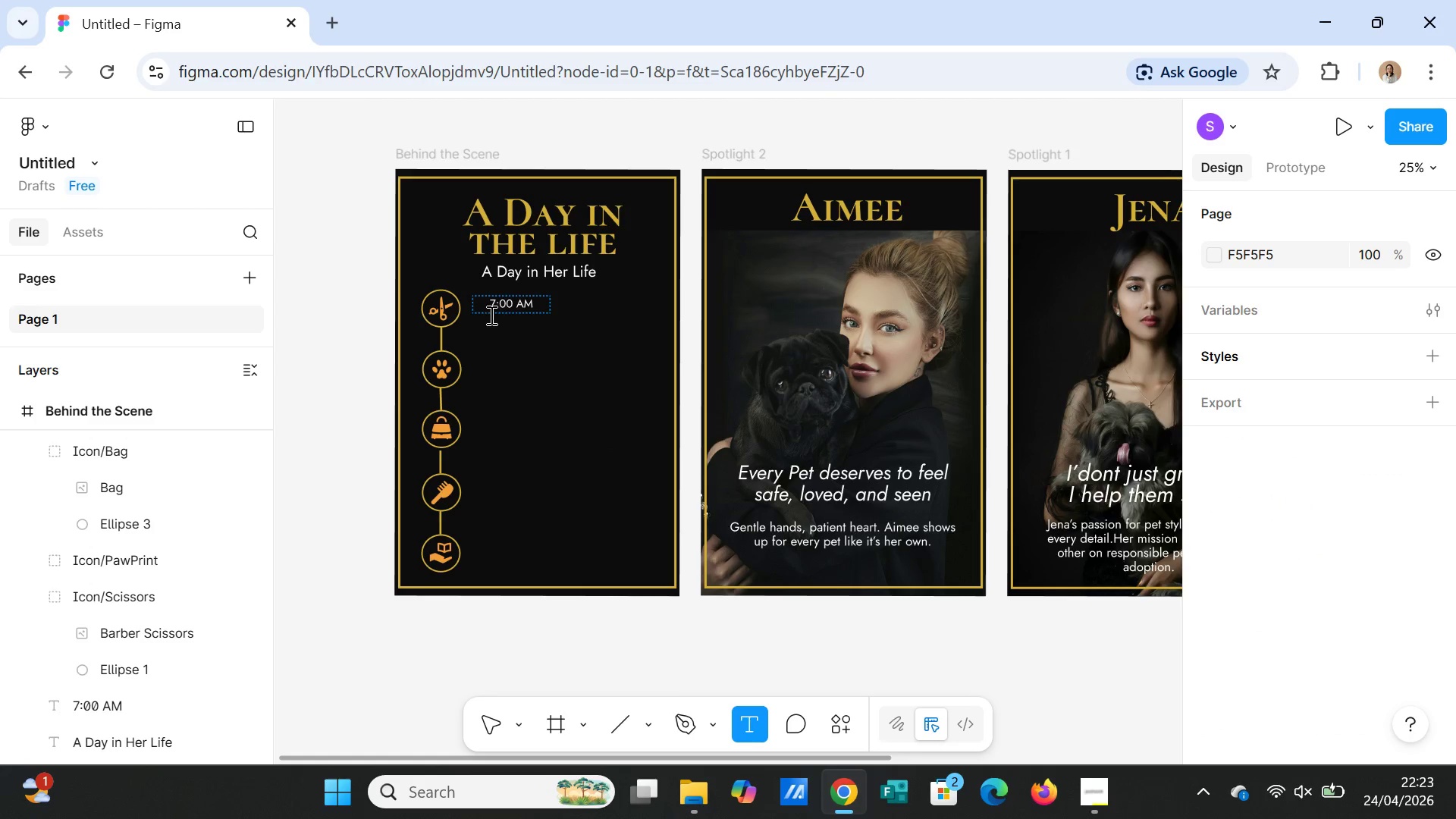 
left_click([490, 315])
 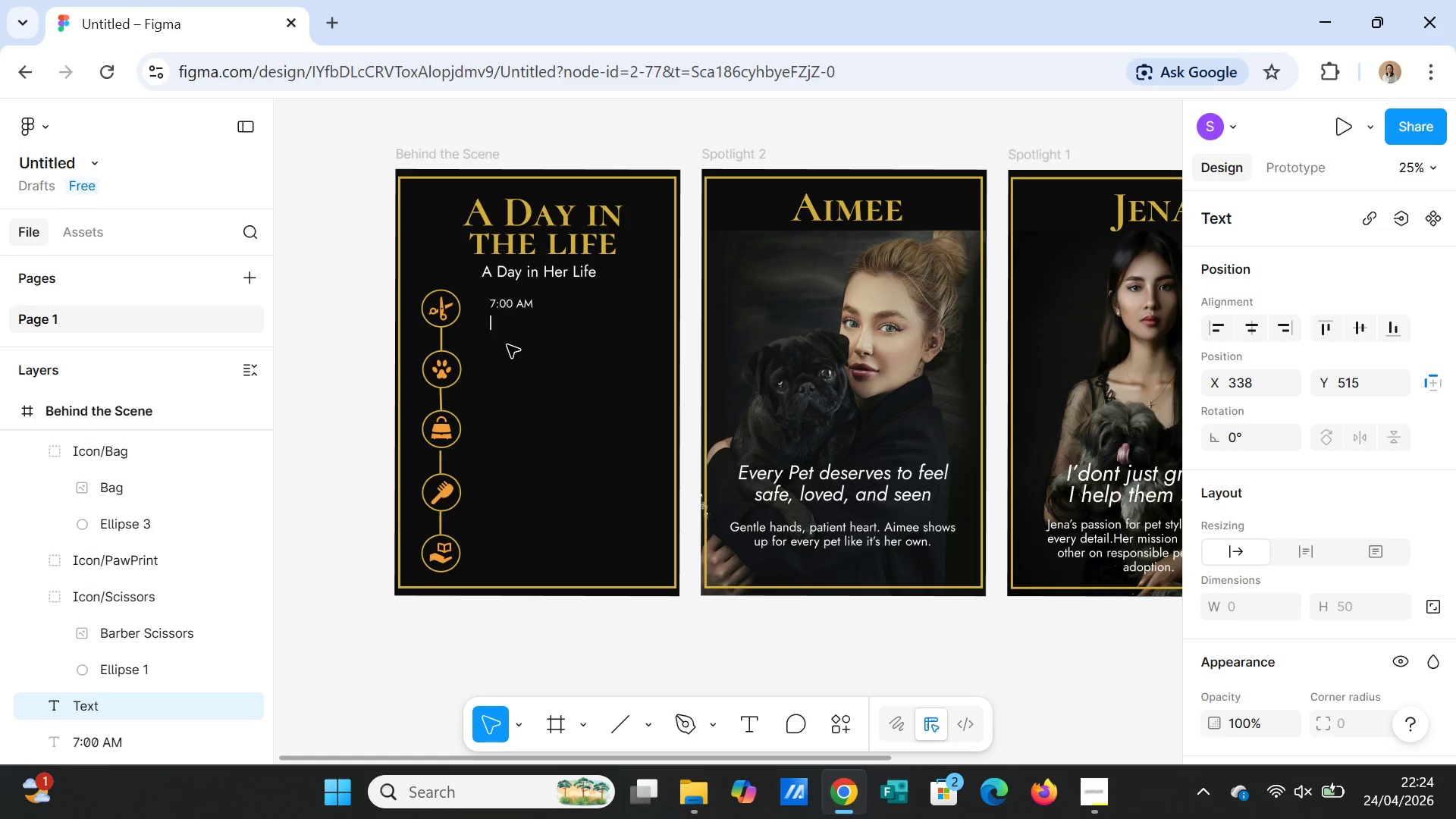 
key(Control+Z)
 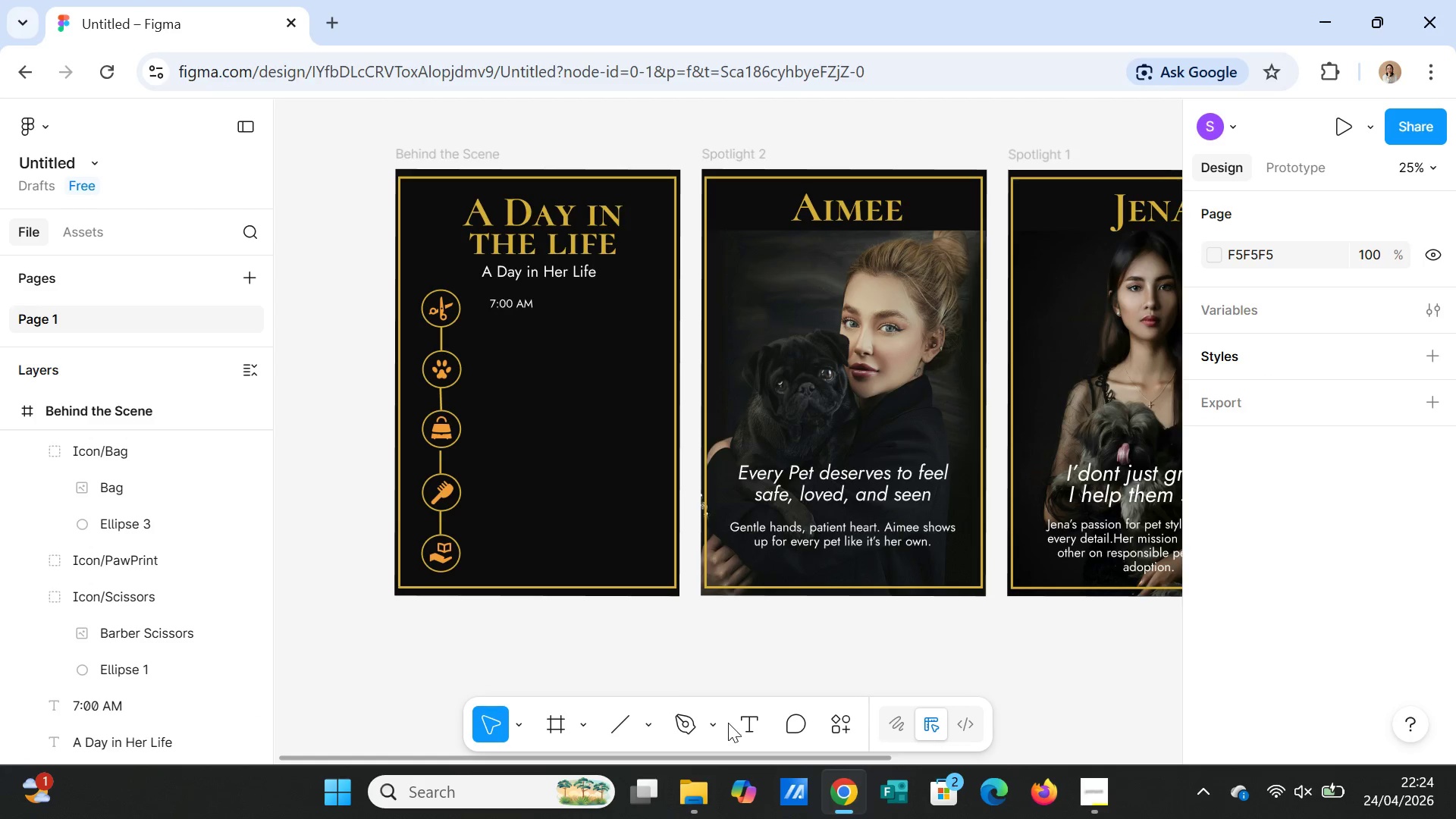 
left_click([743, 723])
 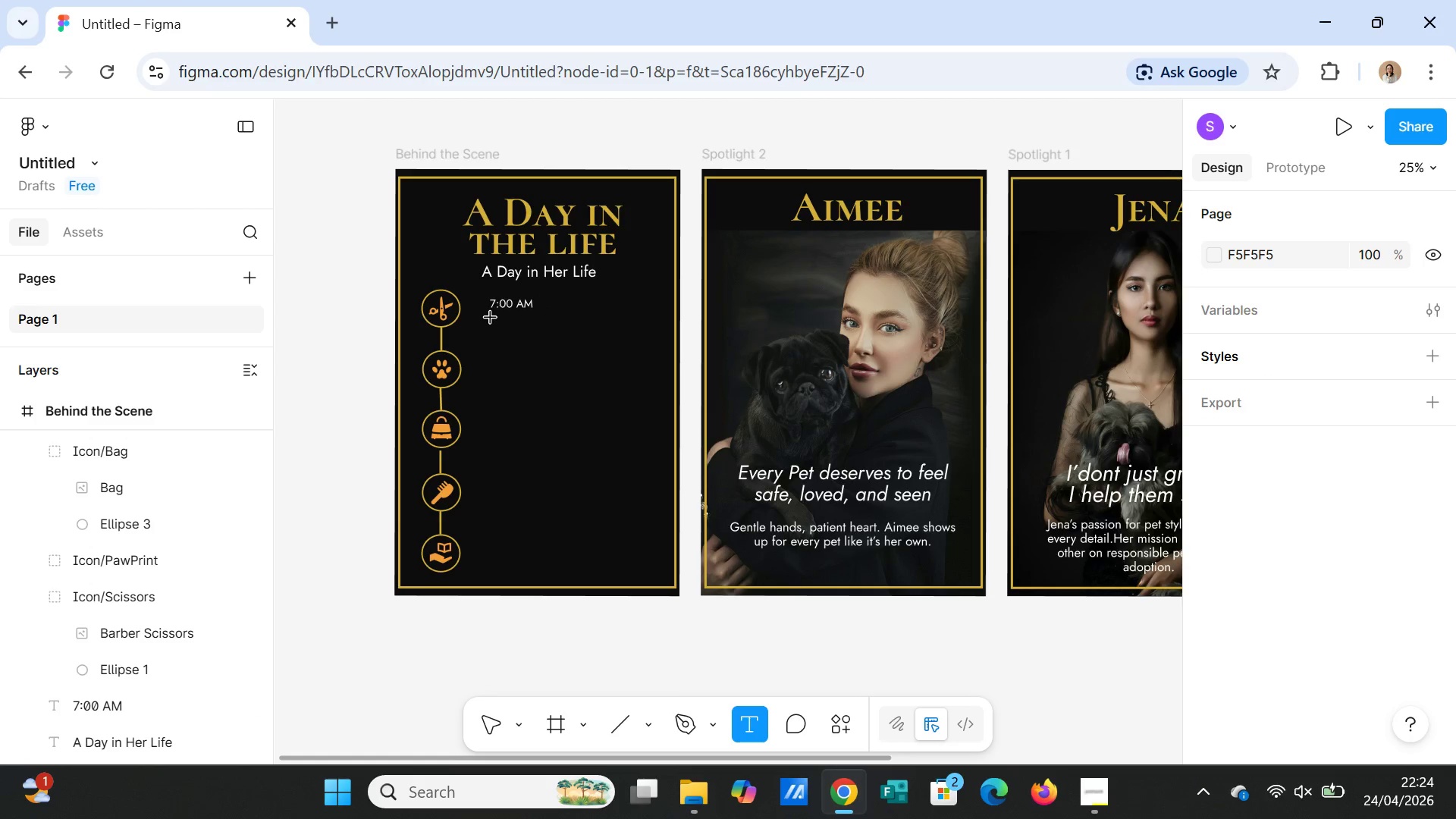 
left_click_drag(start_coordinate=[490, 318], to_coordinate=[598, 334])
 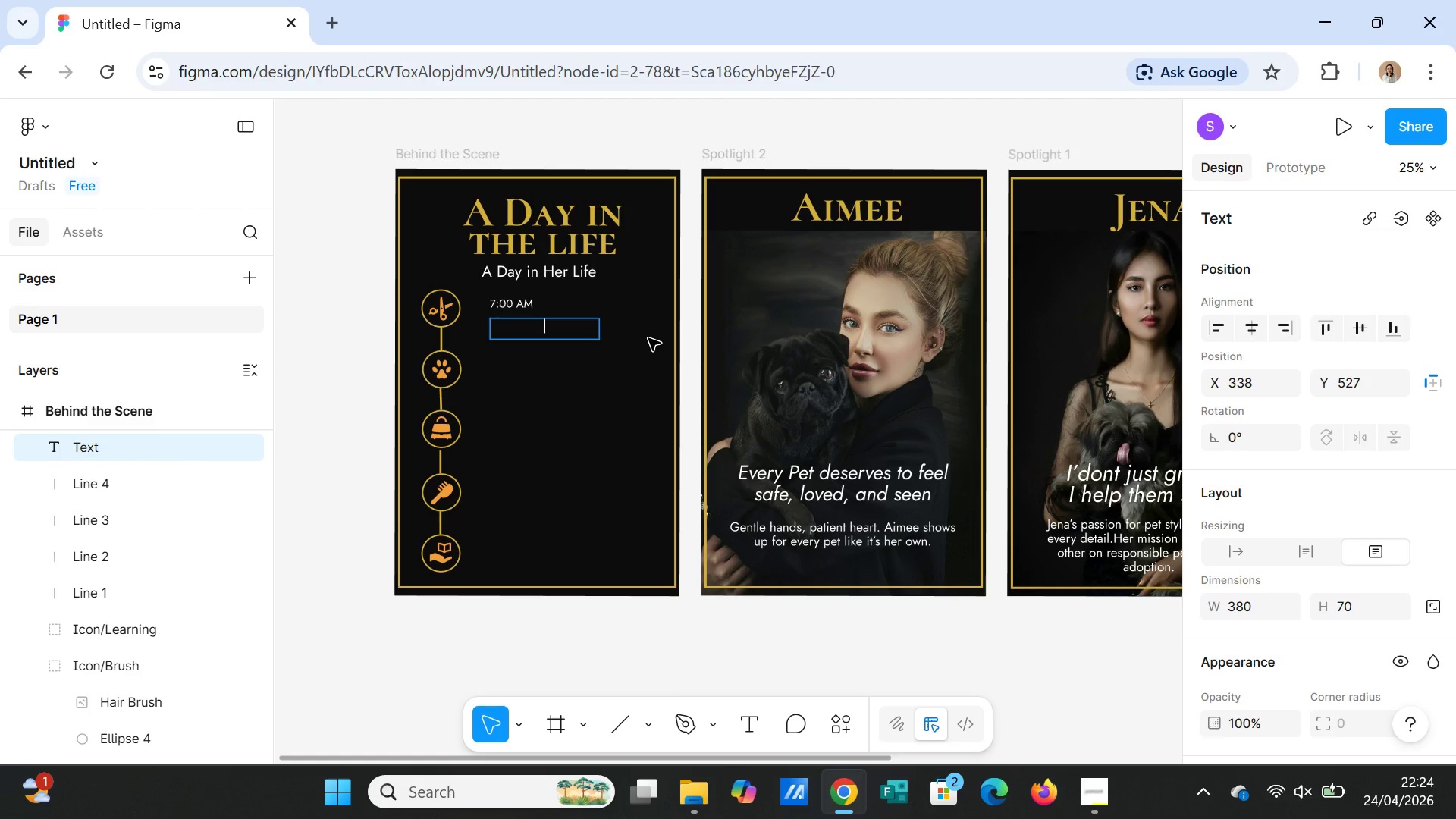 
wait(5.39)
 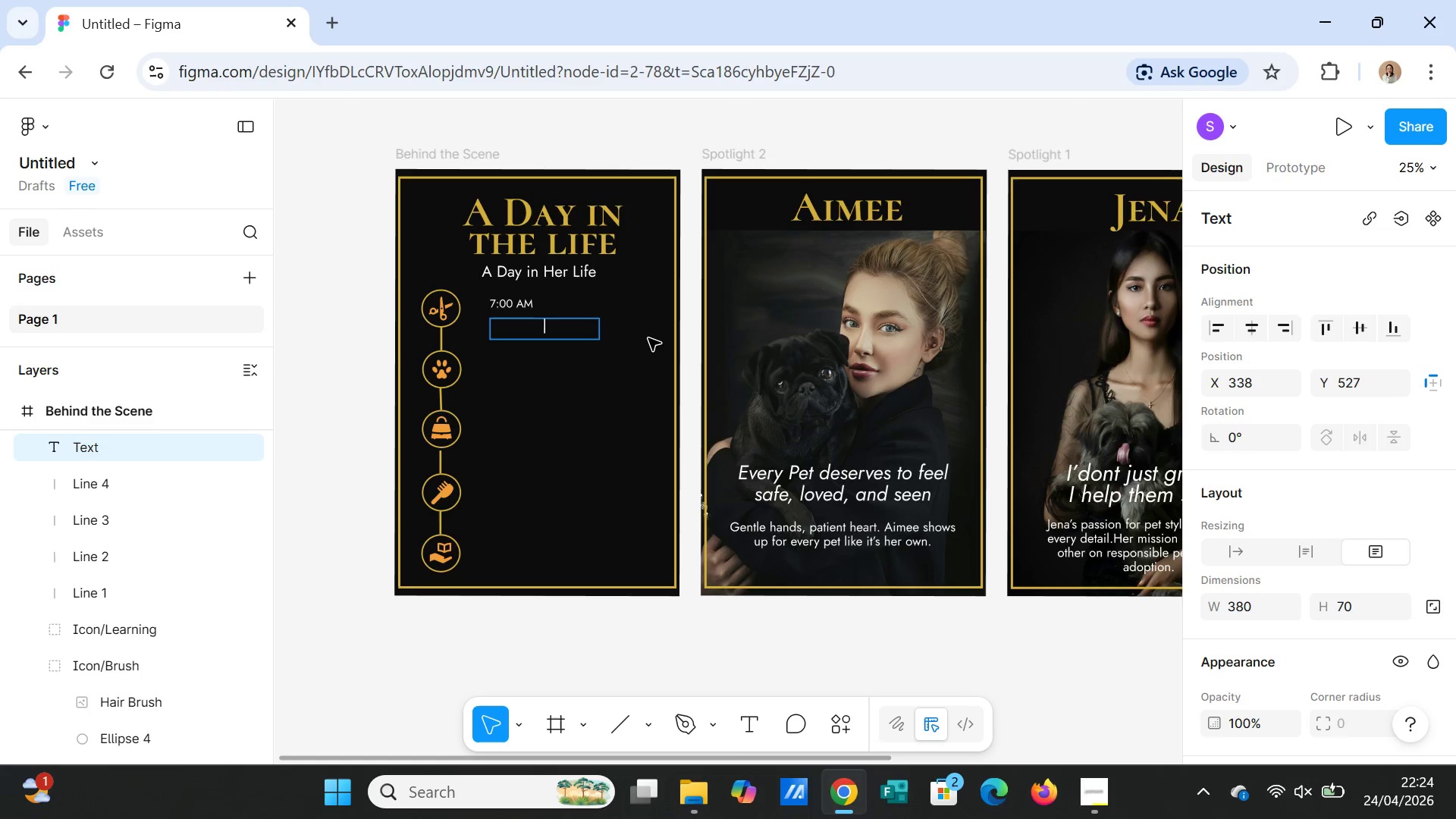 
type(Up Er)
key(Backspace)
key(Backspace)
type(early.)
 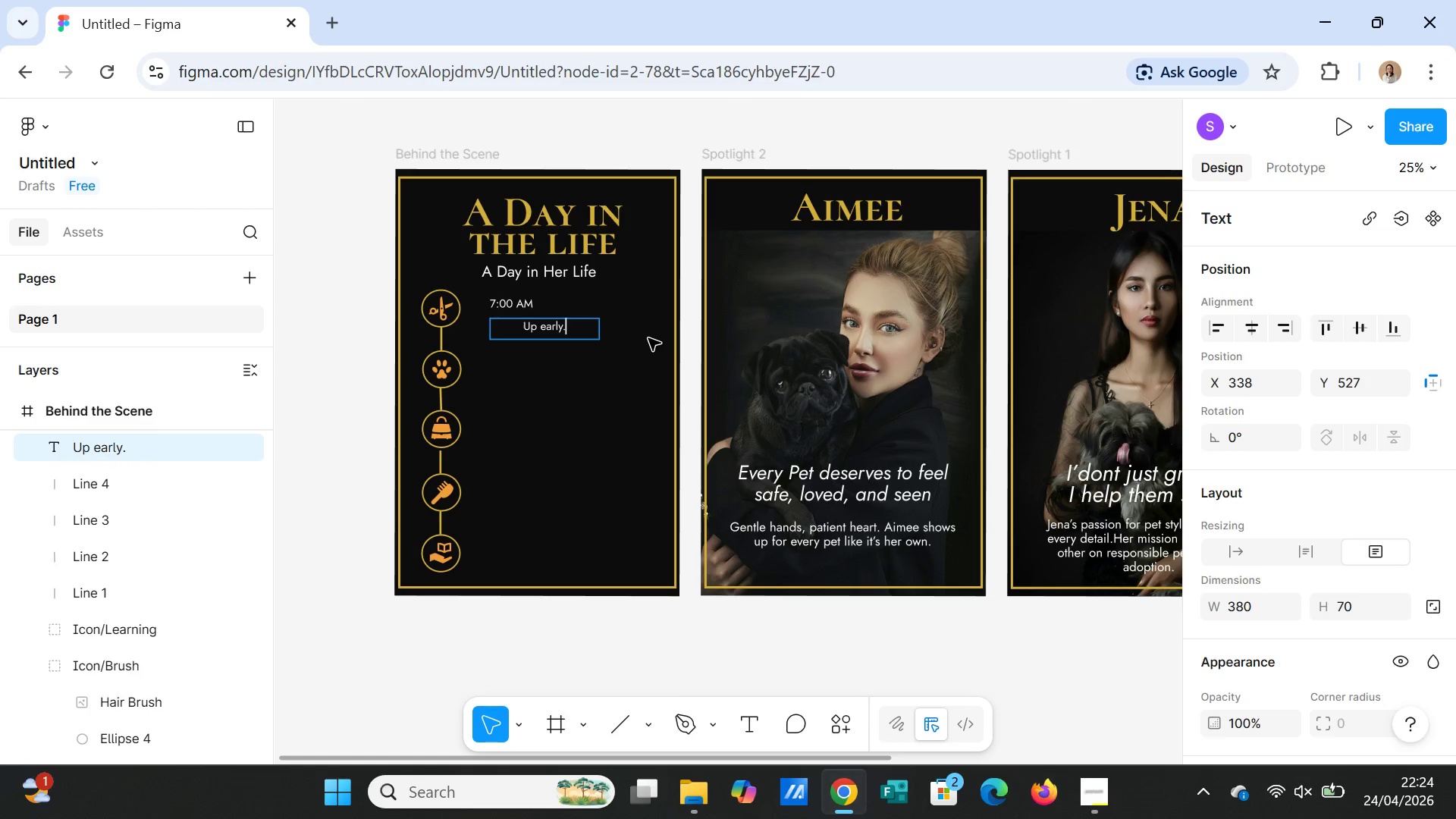 
key(Enter)
 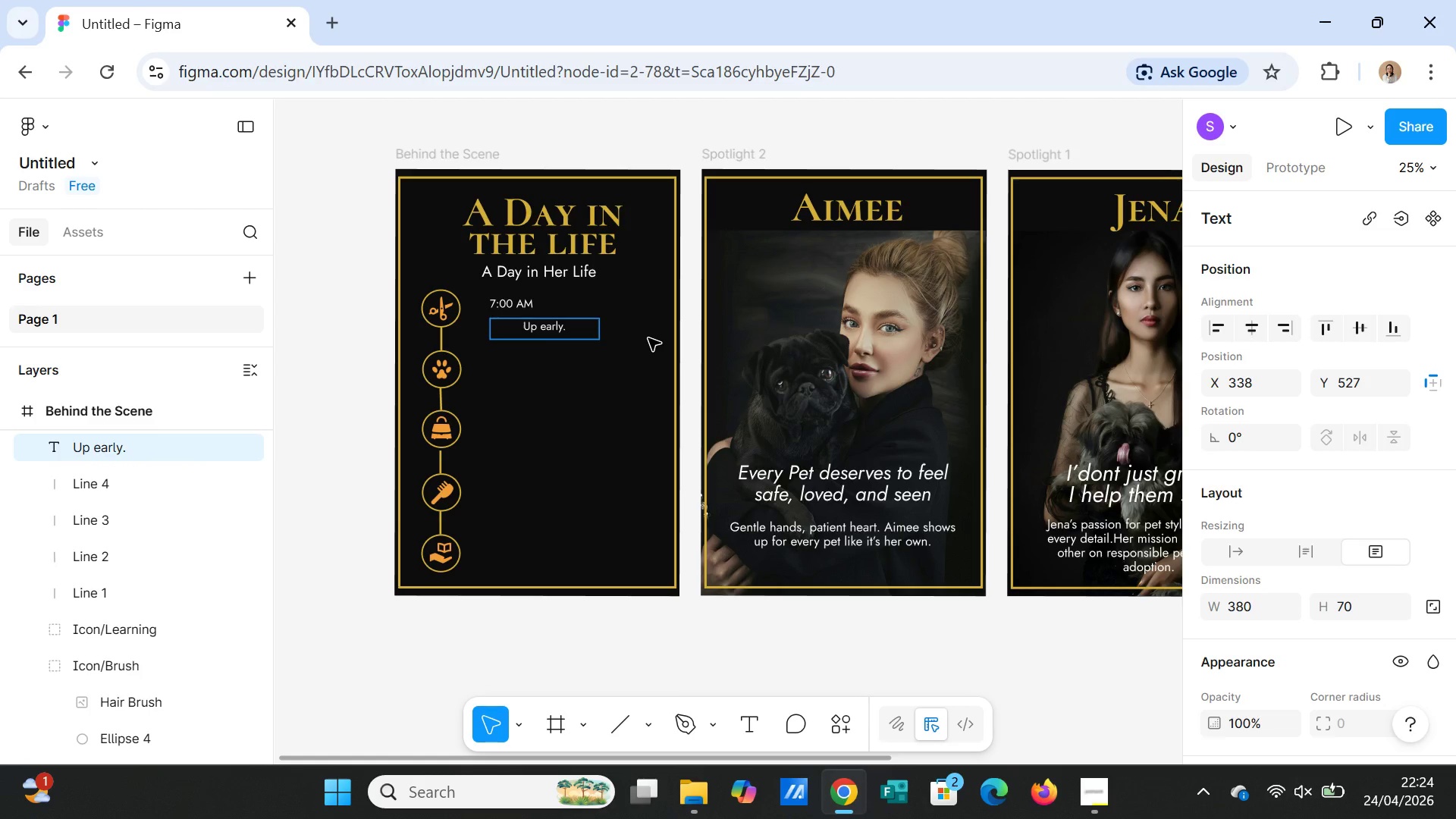 
type(Tools ready.)
 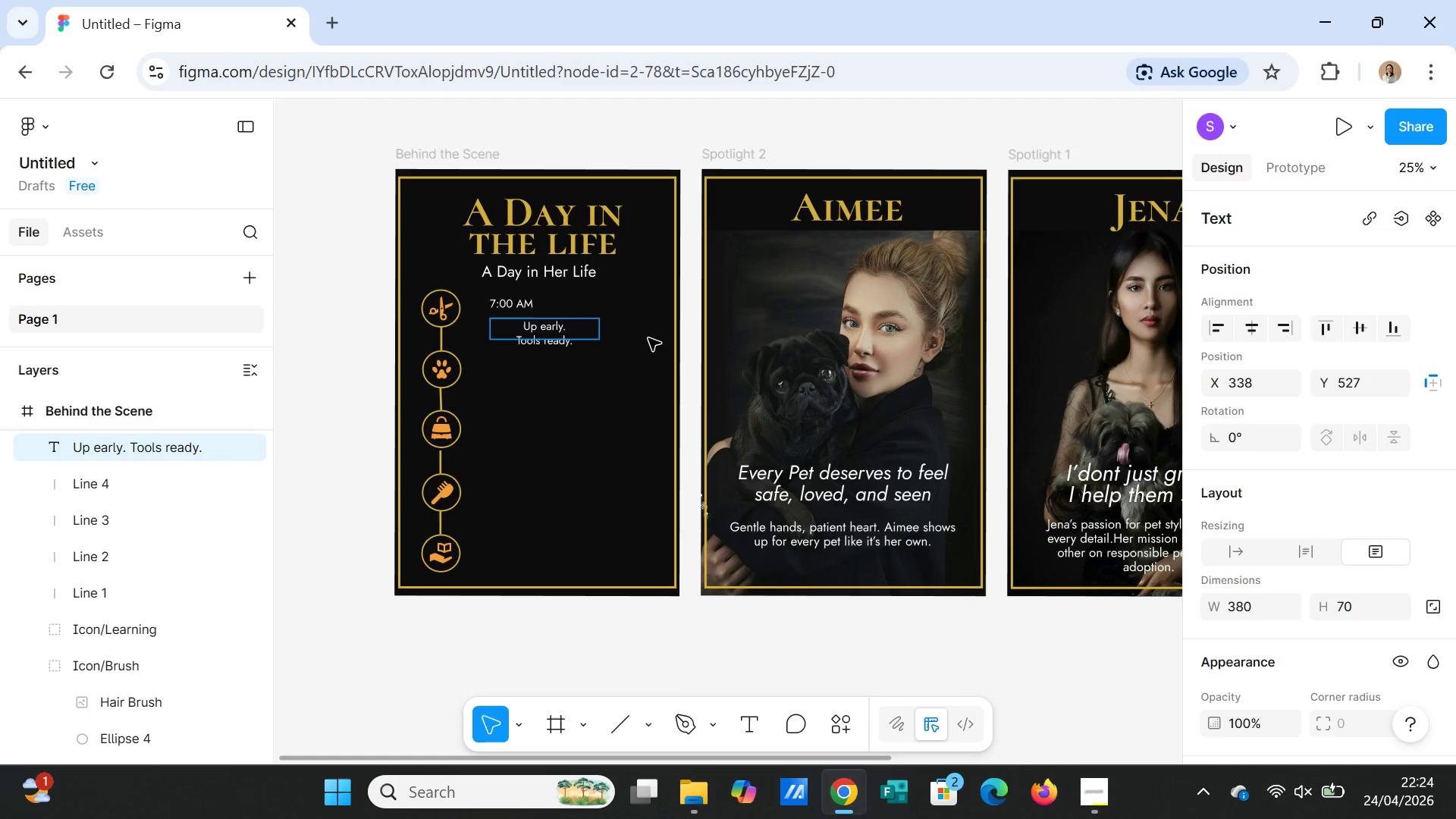 
key(Enter)
 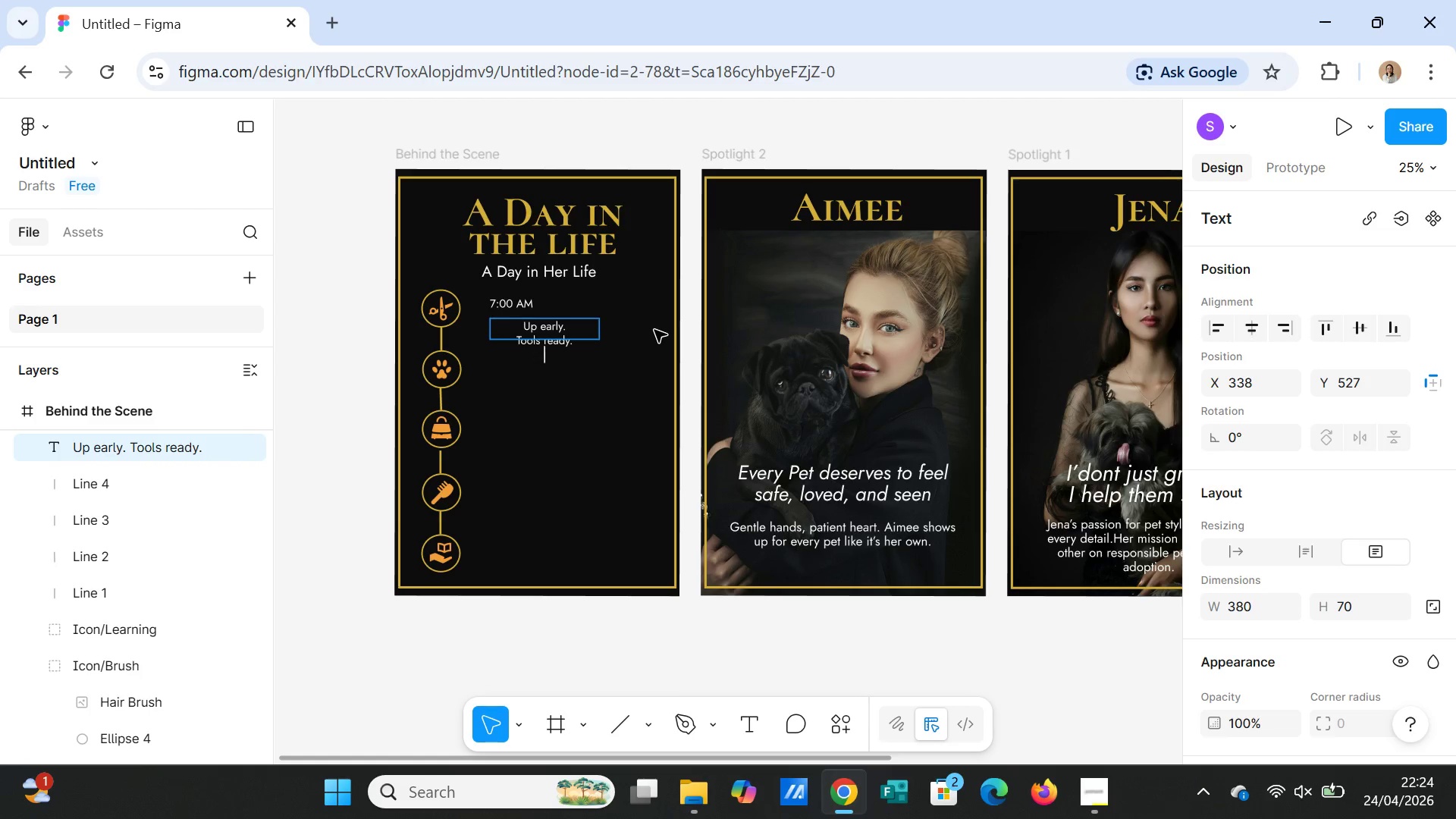 
key(Backspace)
 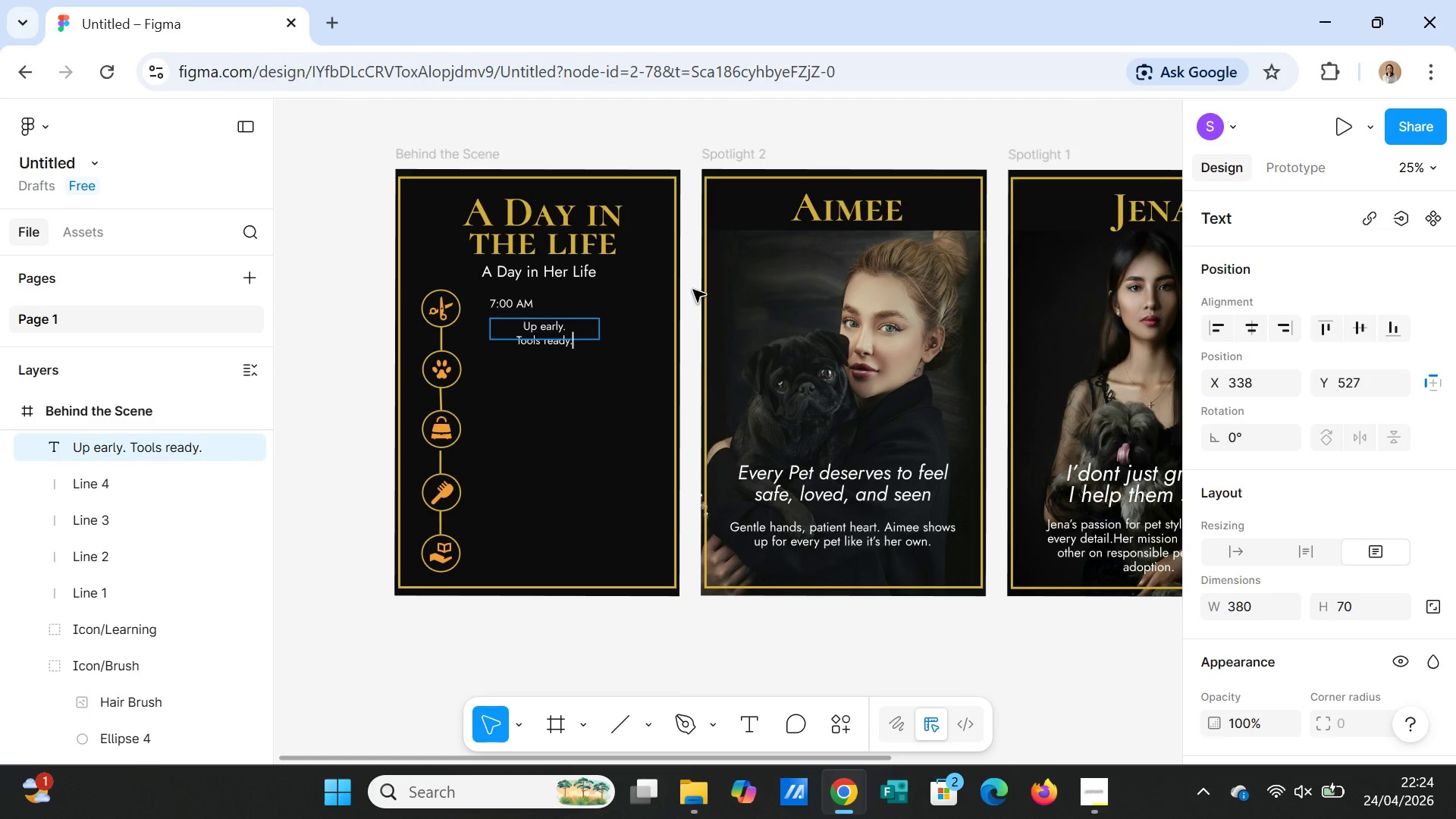 
type( Head in it.)
 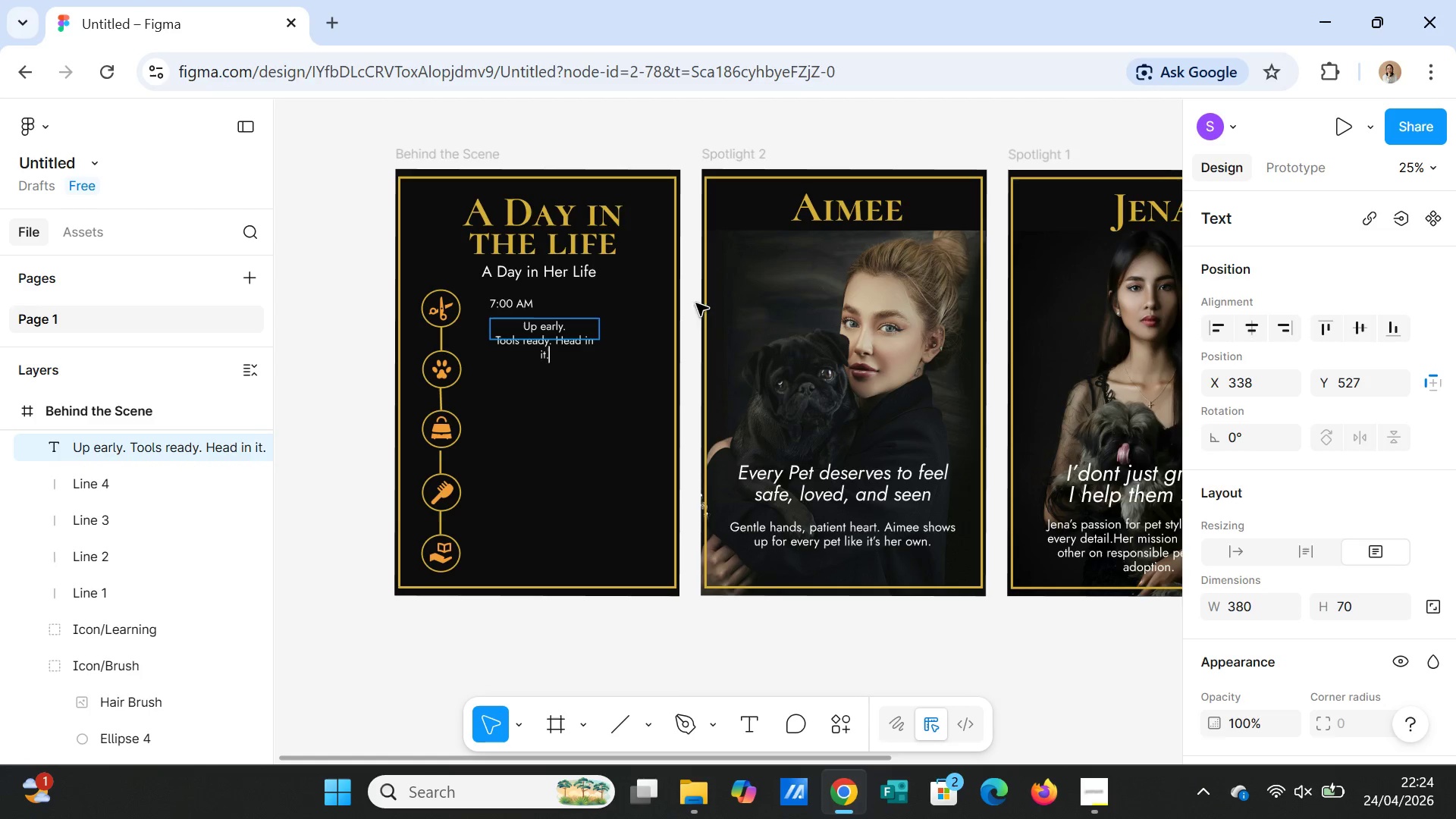 
left_click([603, 381])
 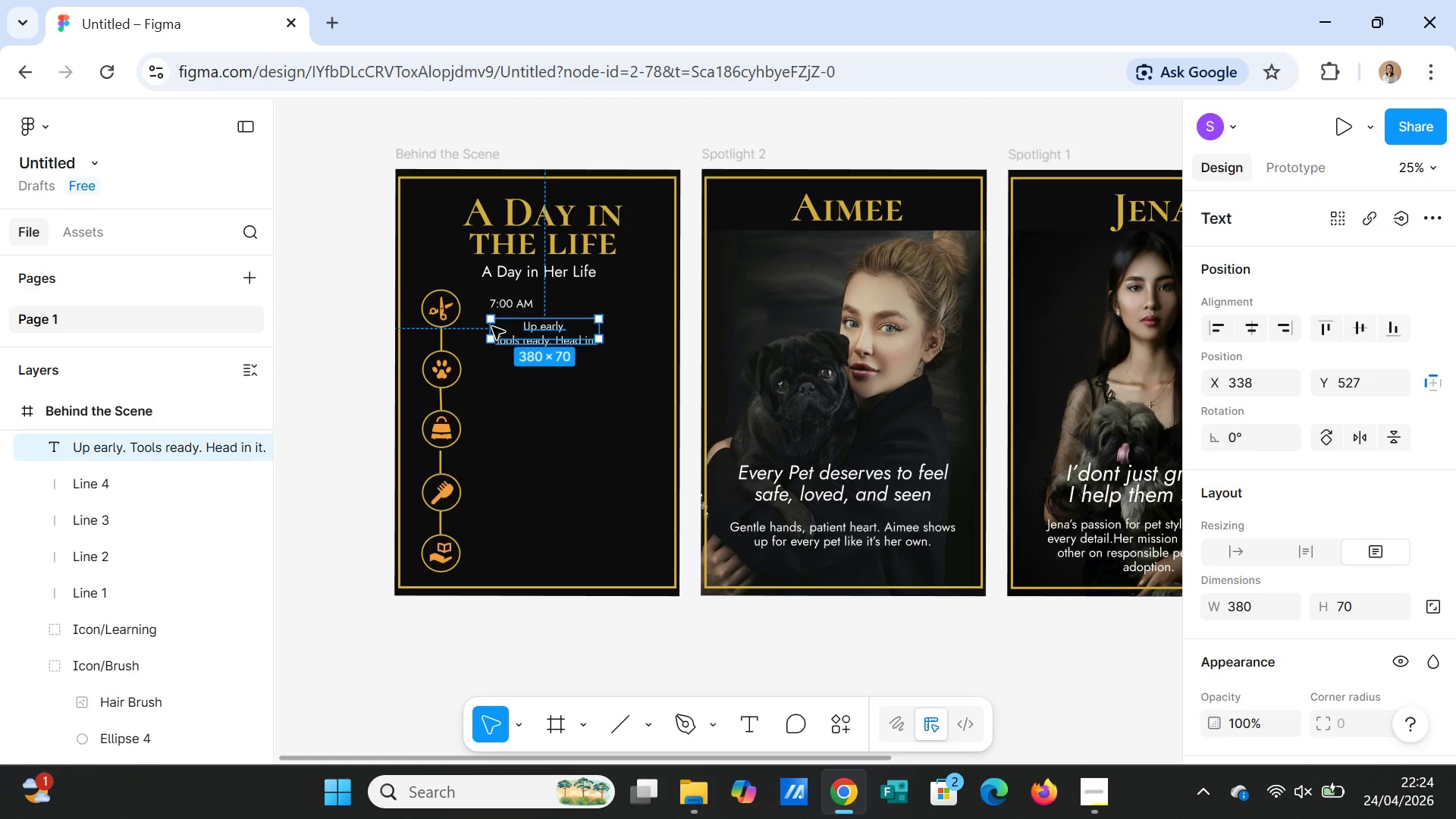 
left_click_drag(start_coordinate=[488, 329], to_coordinate=[479, 327])
 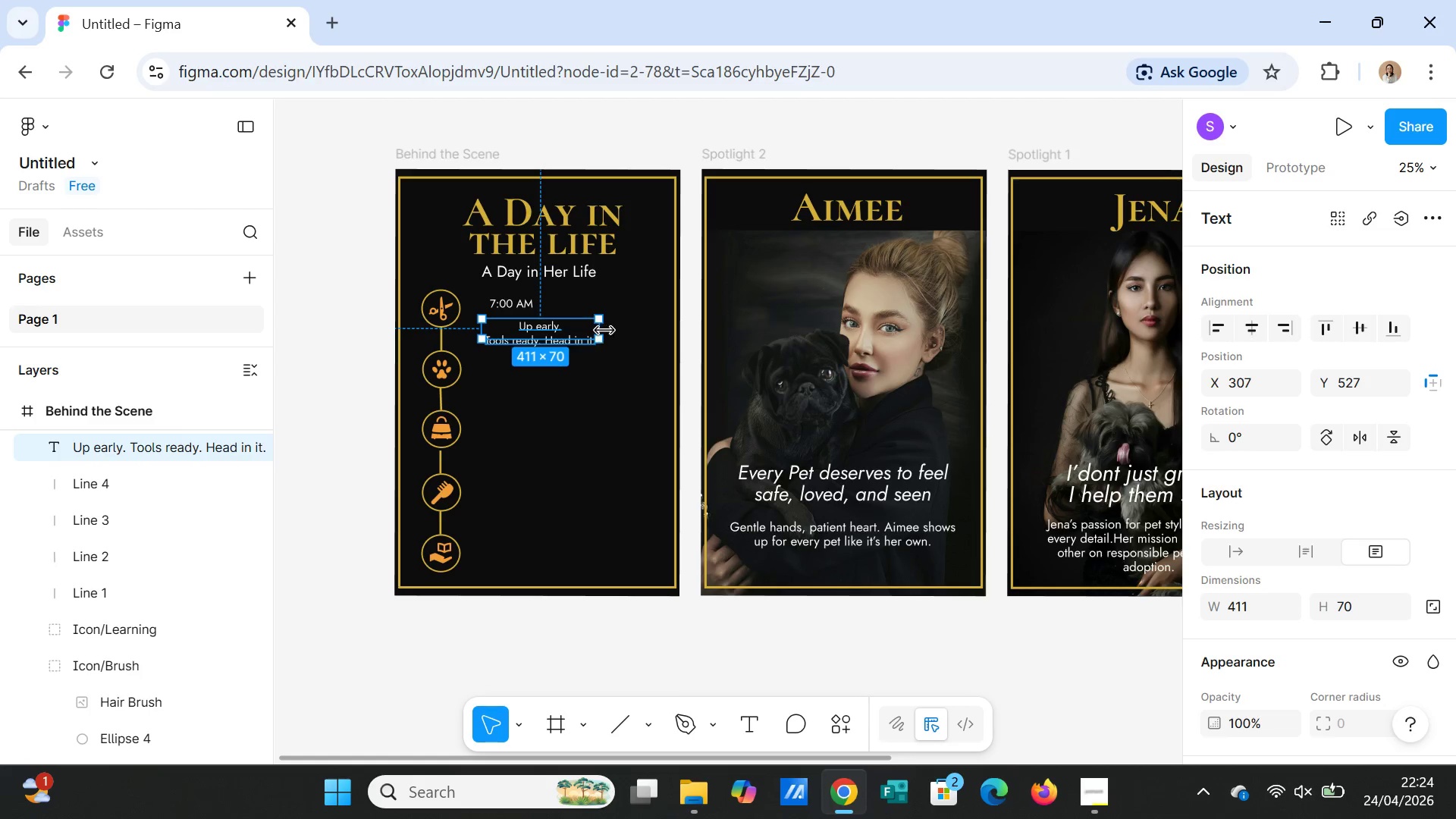 
left_click_drag(start_coordinate=[604, 331], to_coordinate=[613, 324])
 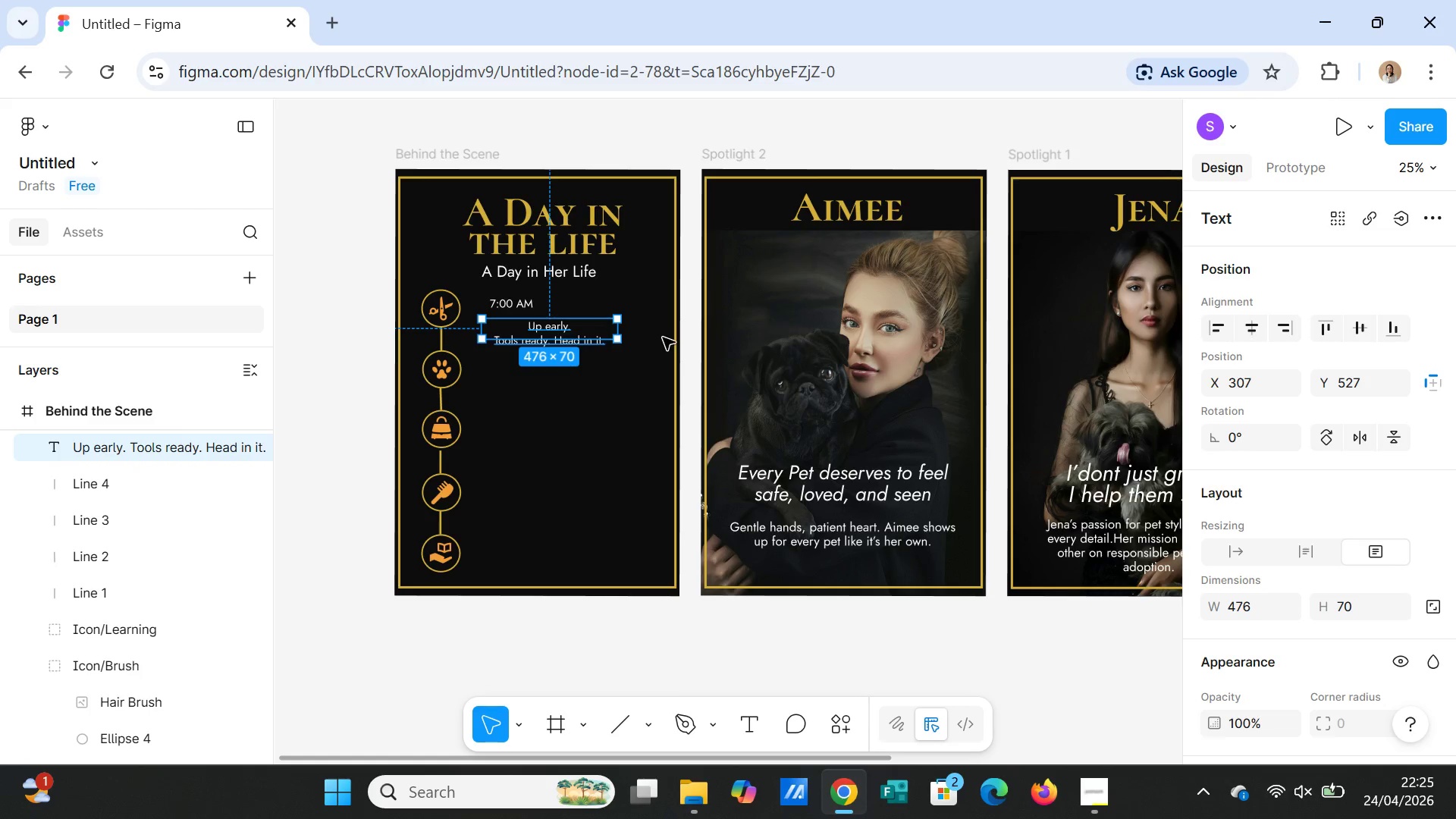 
left_click([663, 337])
 